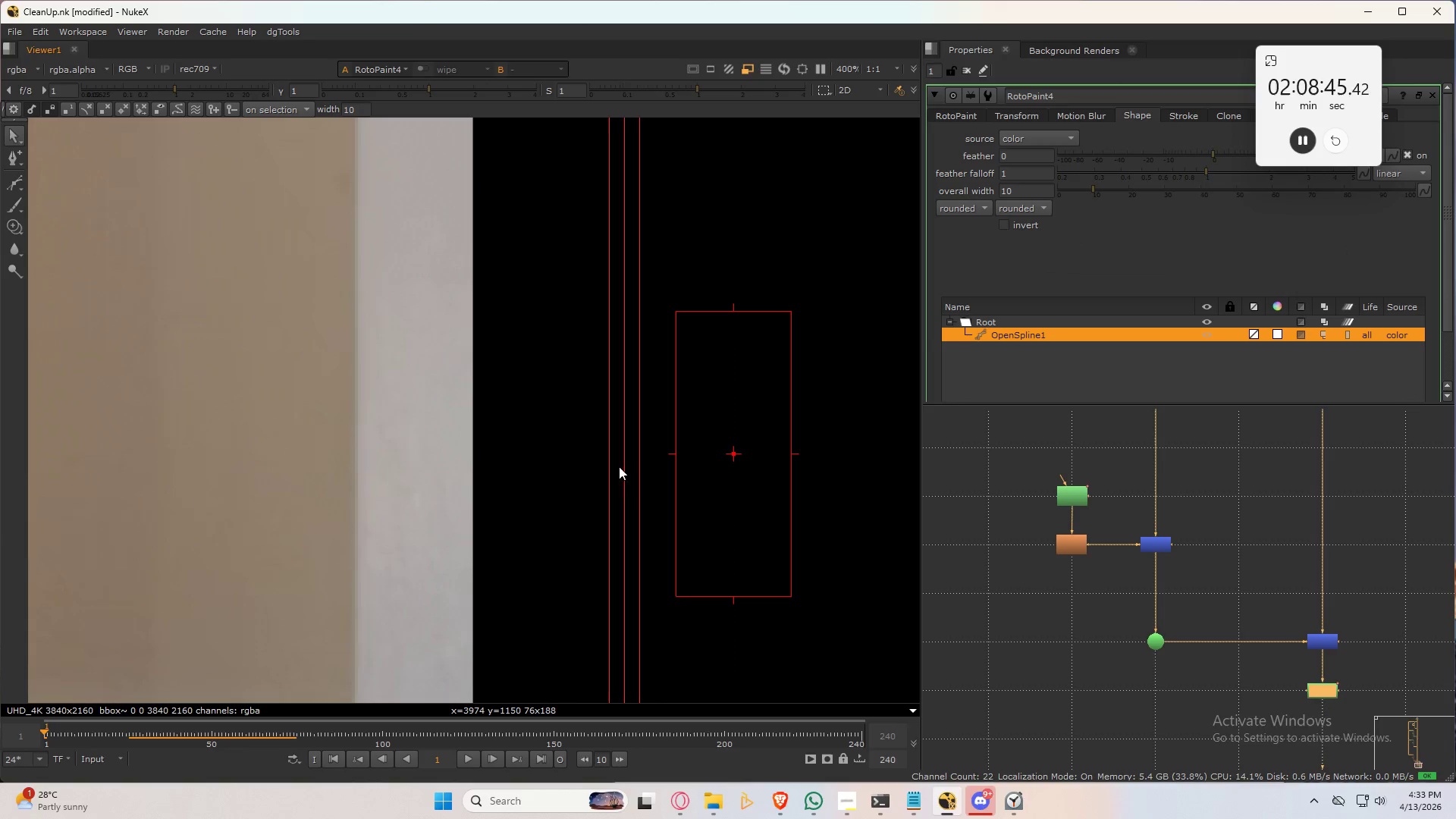 
key(Control+A)
 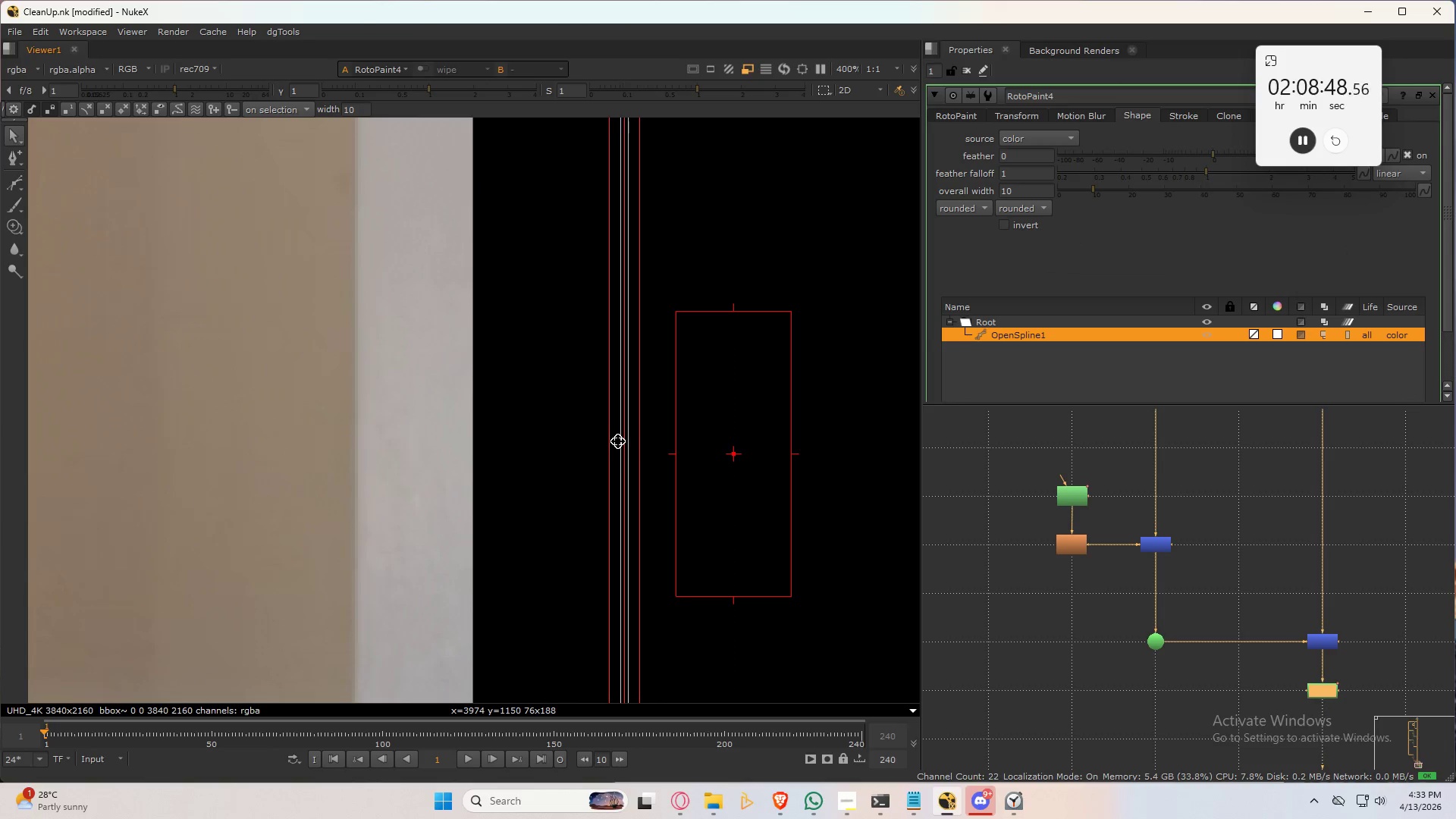 
scroll: coordinate [623, 435], scroll_direction: down, amount: 14.0
 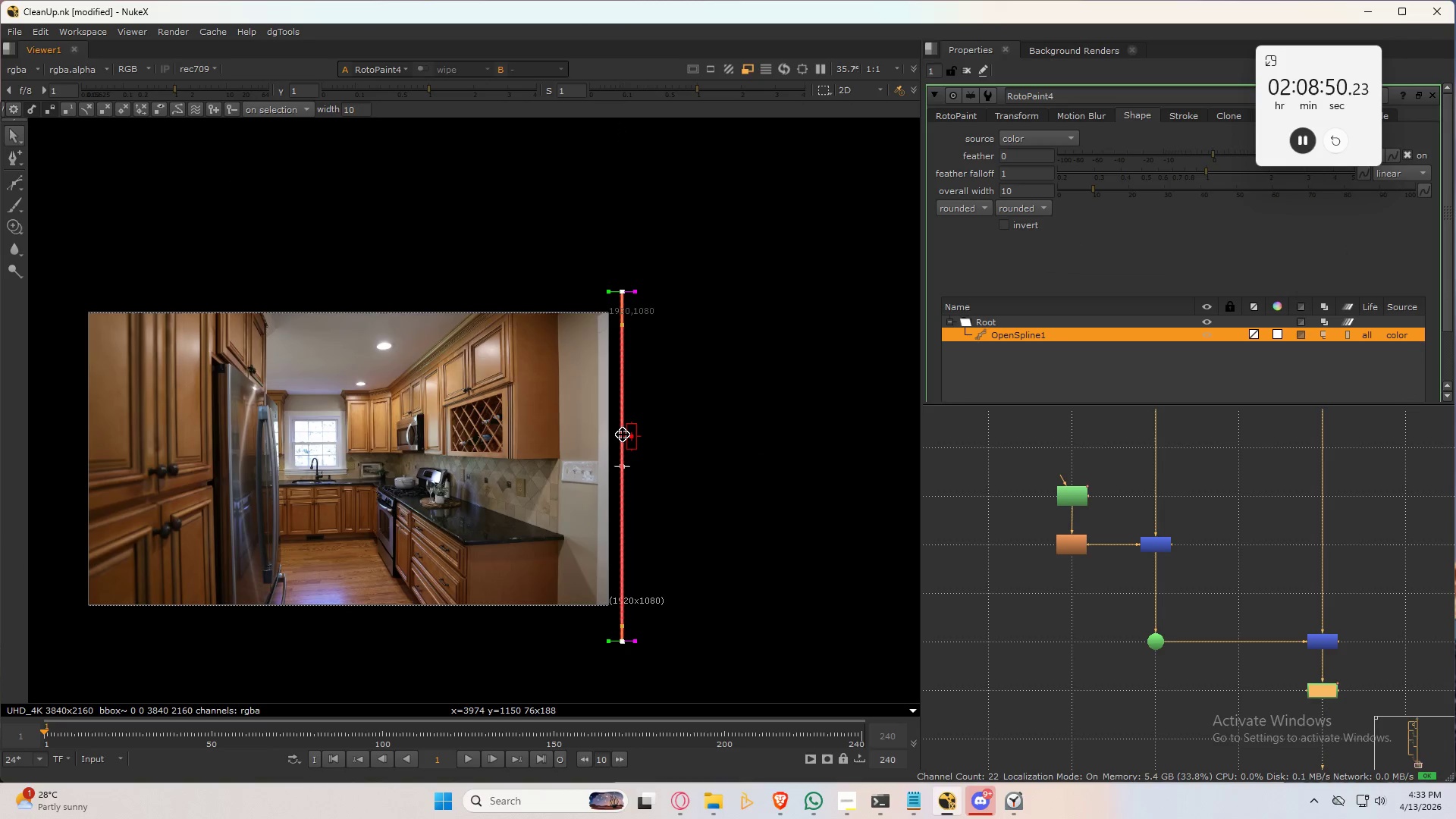 
scroll: coordinate [621, 444], scroll_direction: up, amount: 5.0
 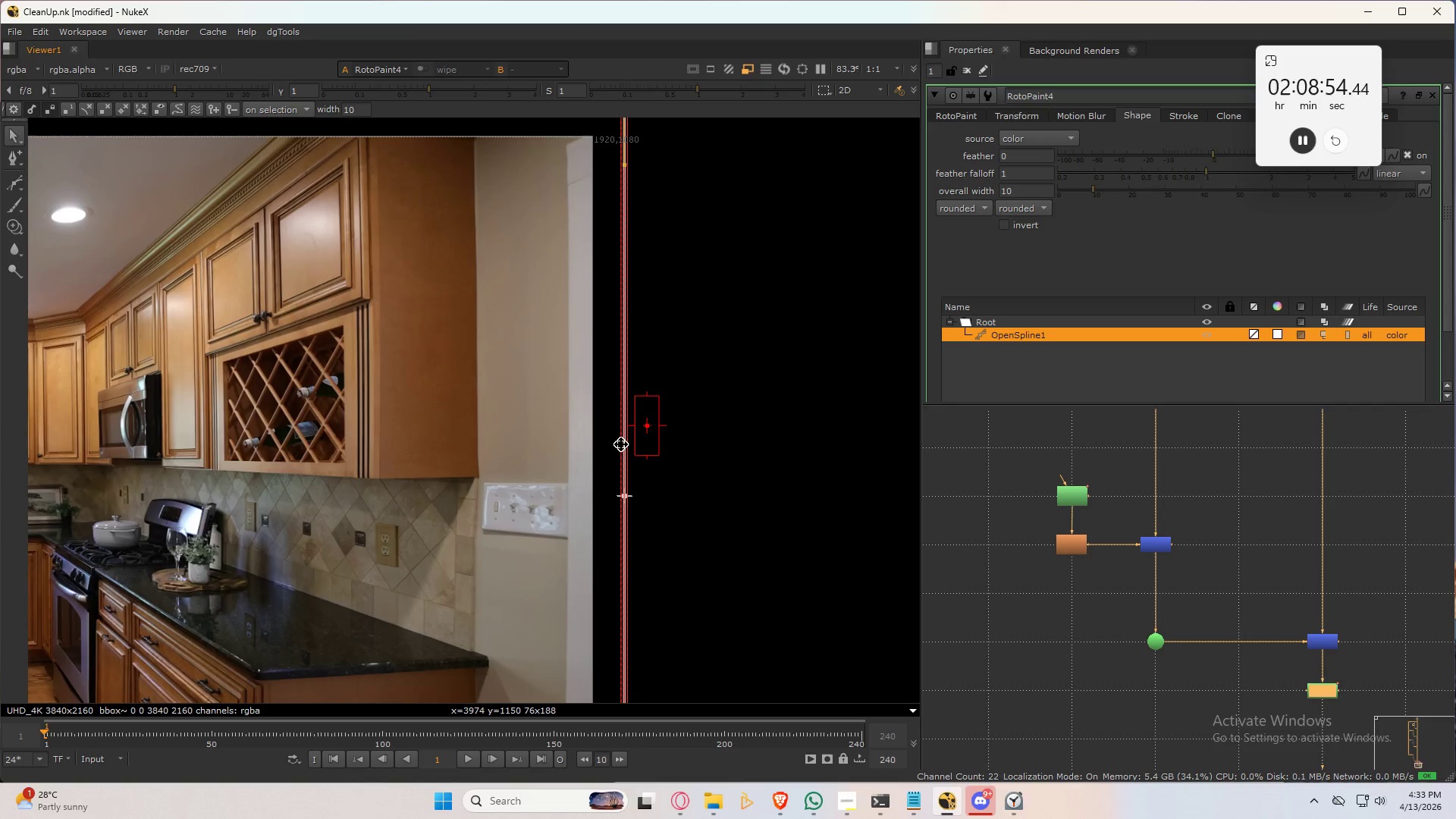 
left_click([947, 116])
 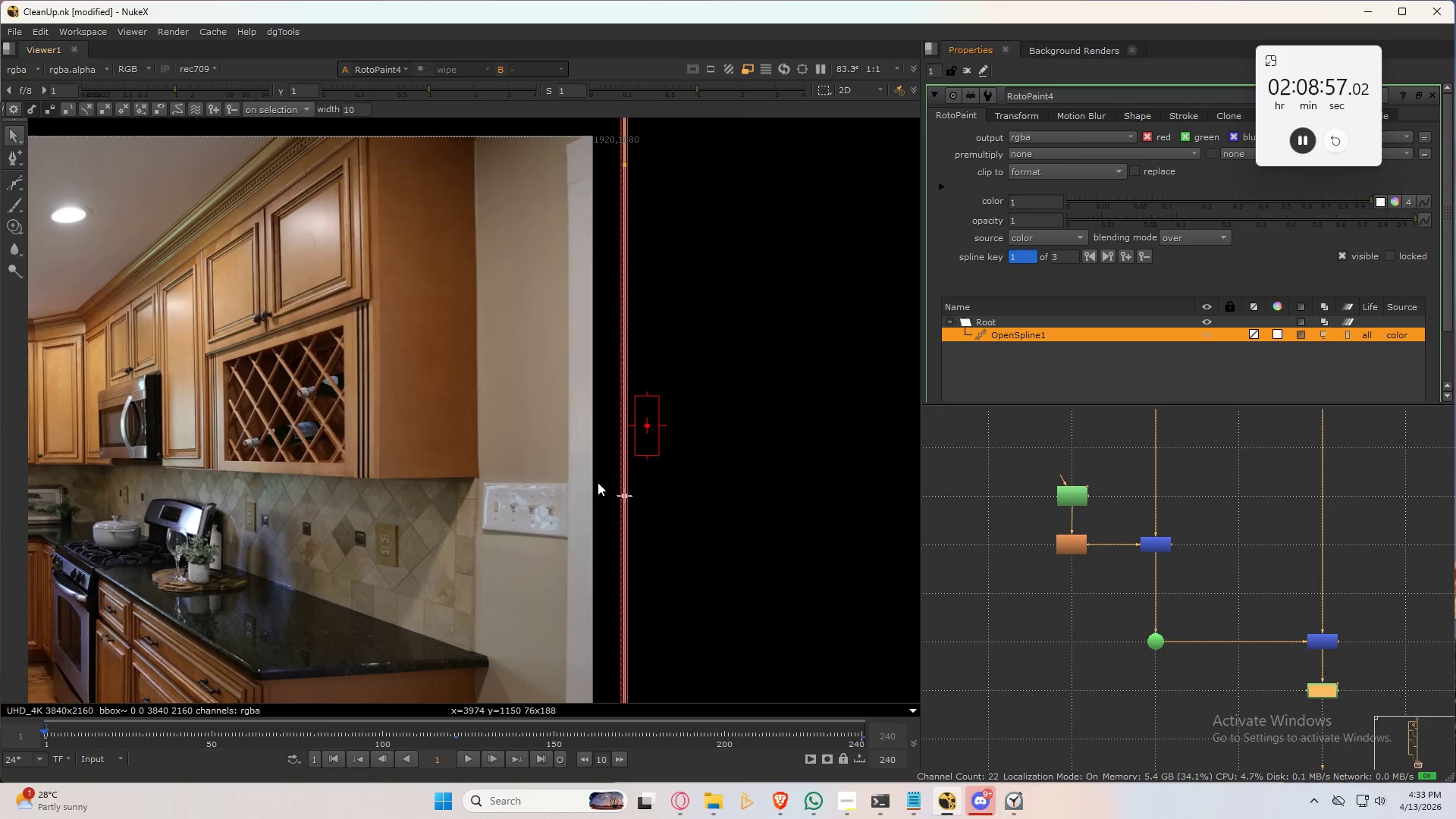 
scroll: coordinate [648, 416], scroll_direction: up, amount: 6.0
 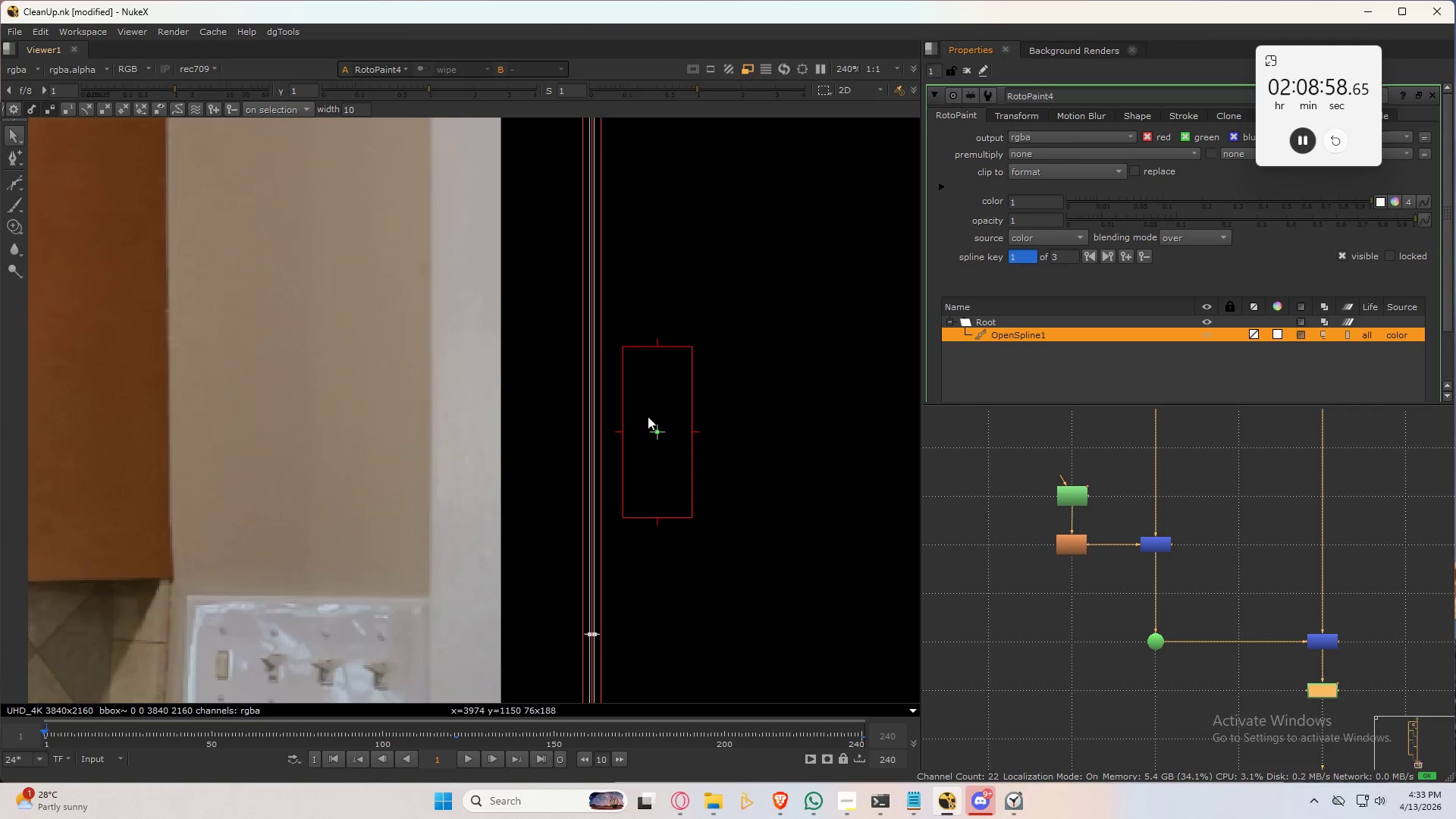 
key(Control+A)
 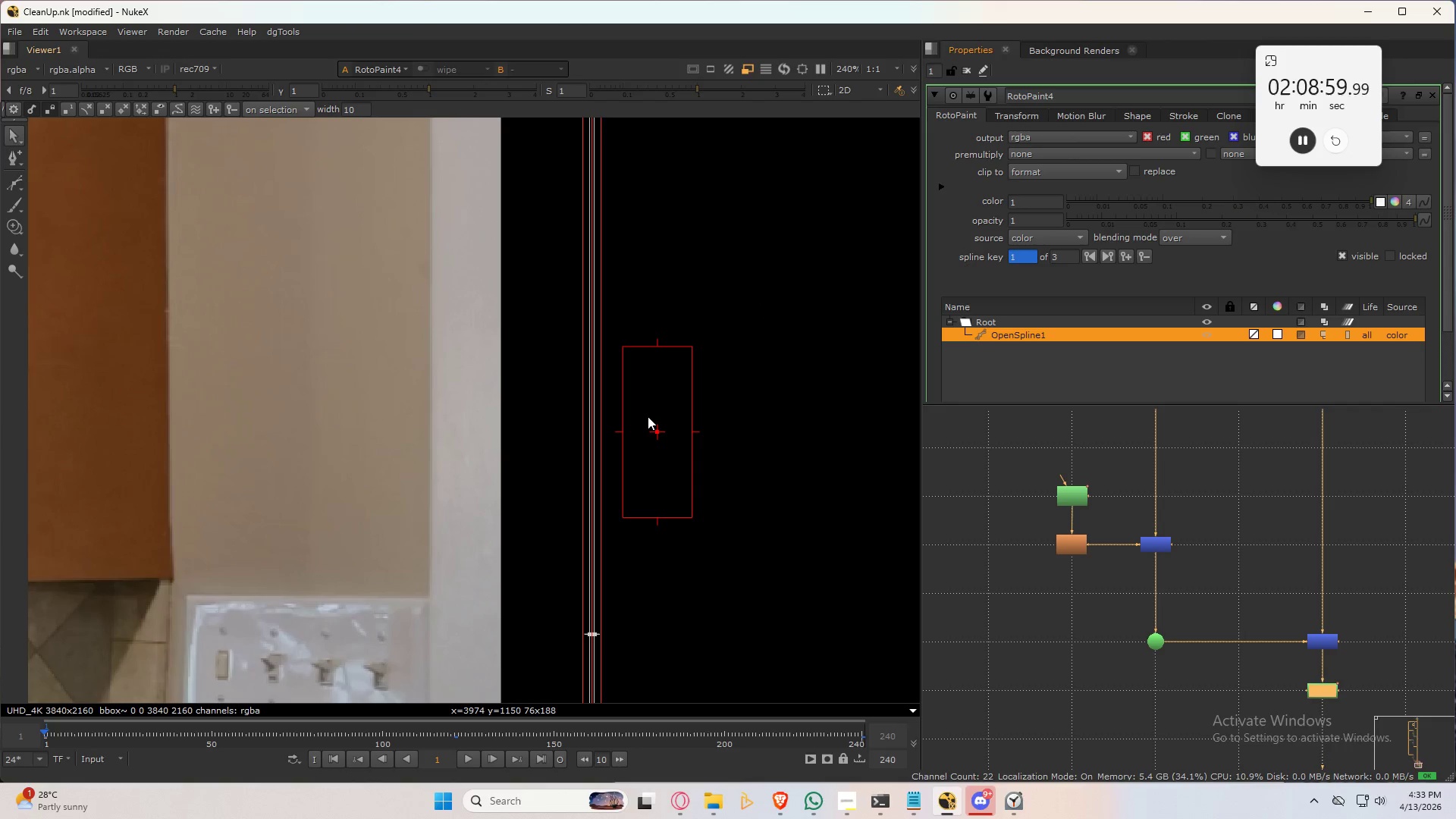 
hold_key(key=Numpad6, duration=1.5)
 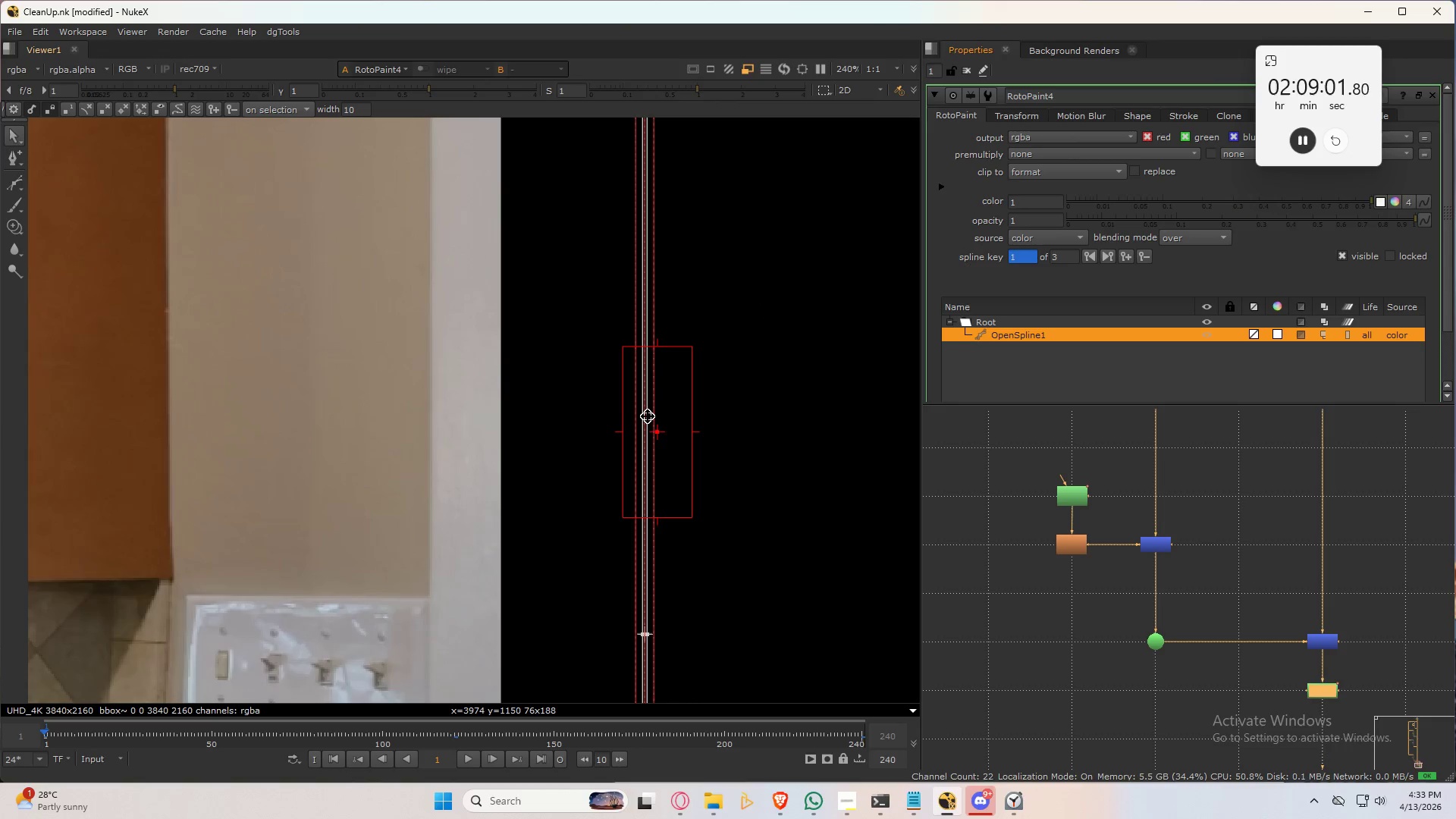 
key(Numpad6)
 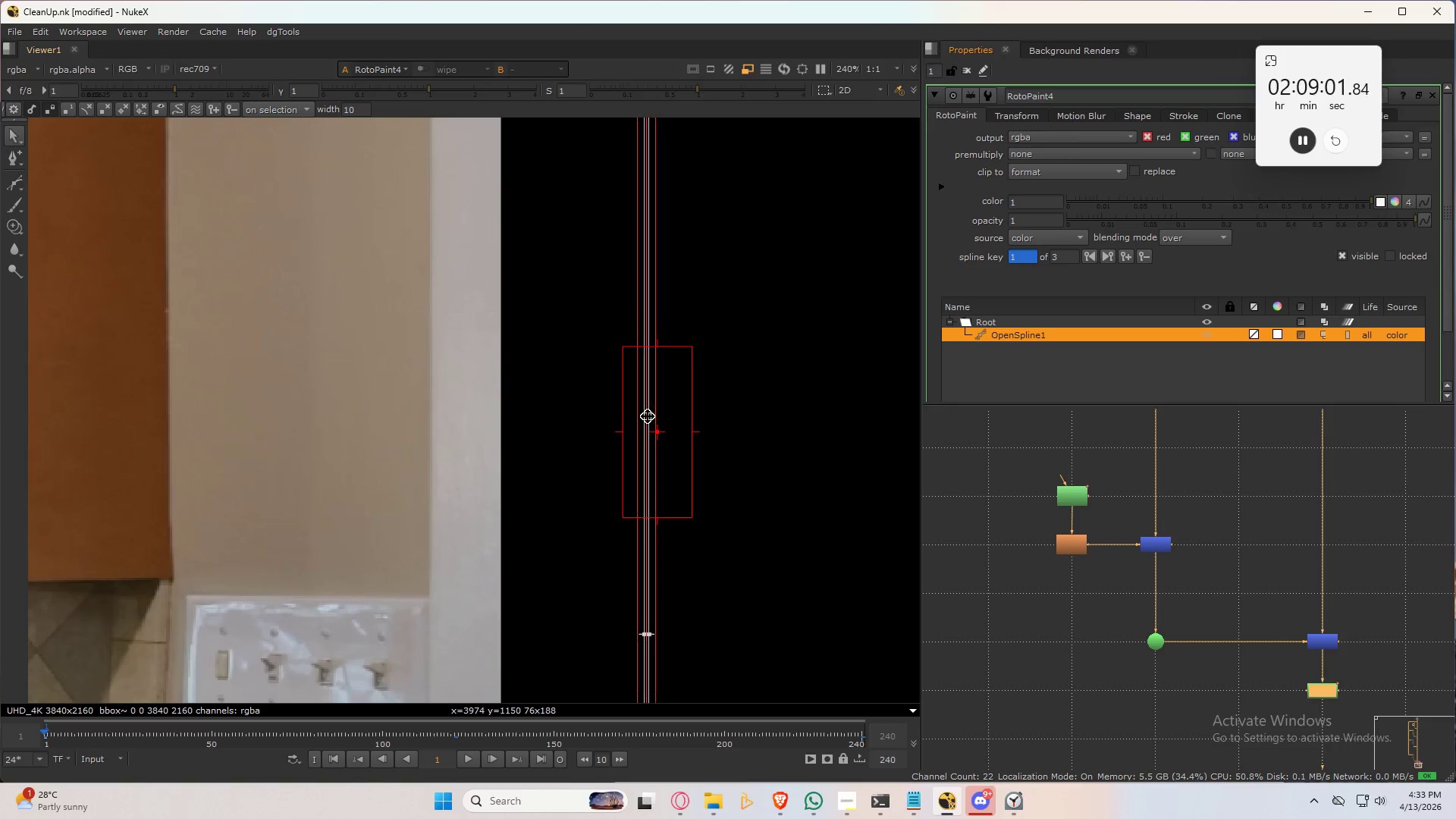 
key(Numpad6)
 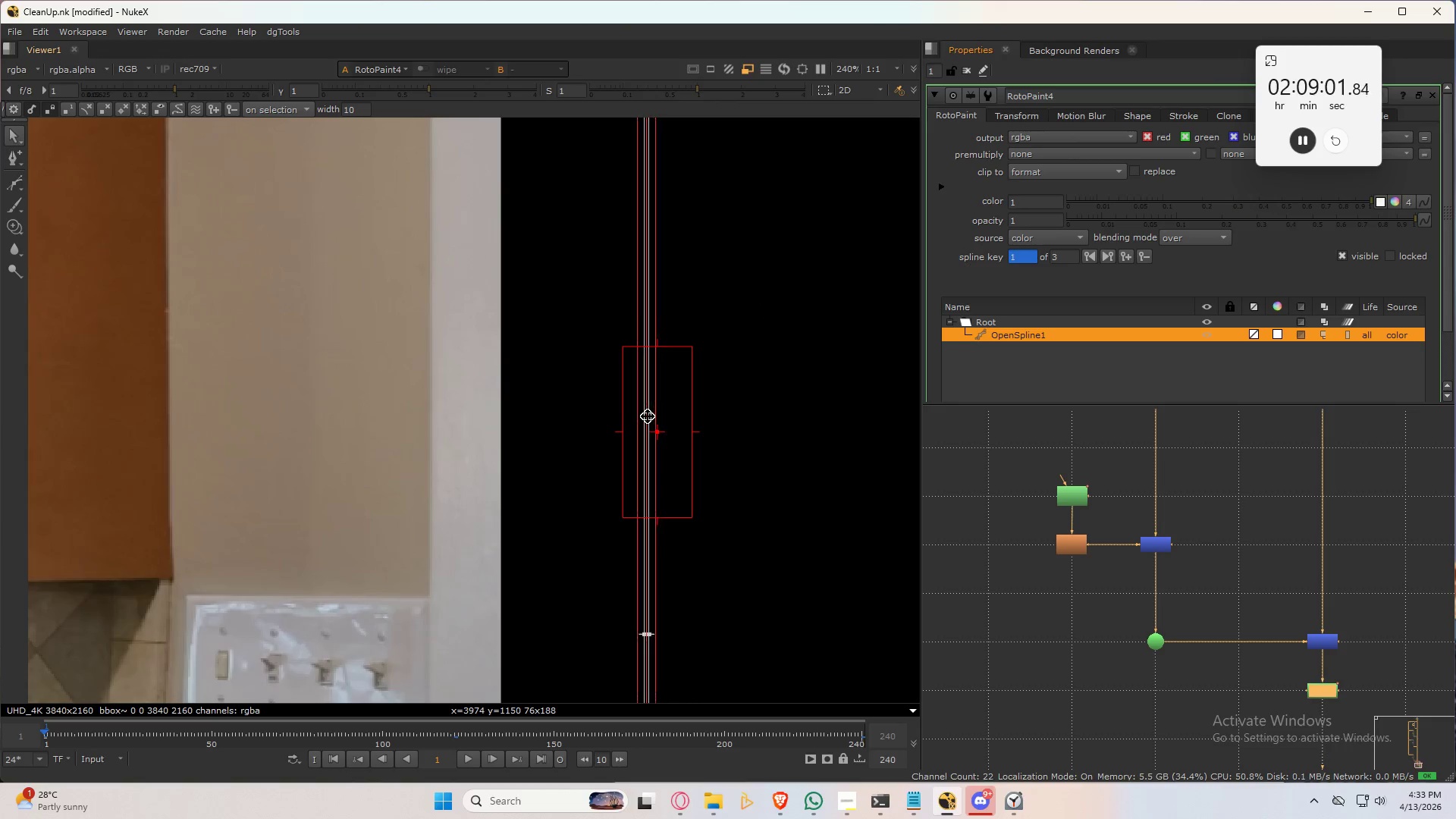 
key(Numpad6)
 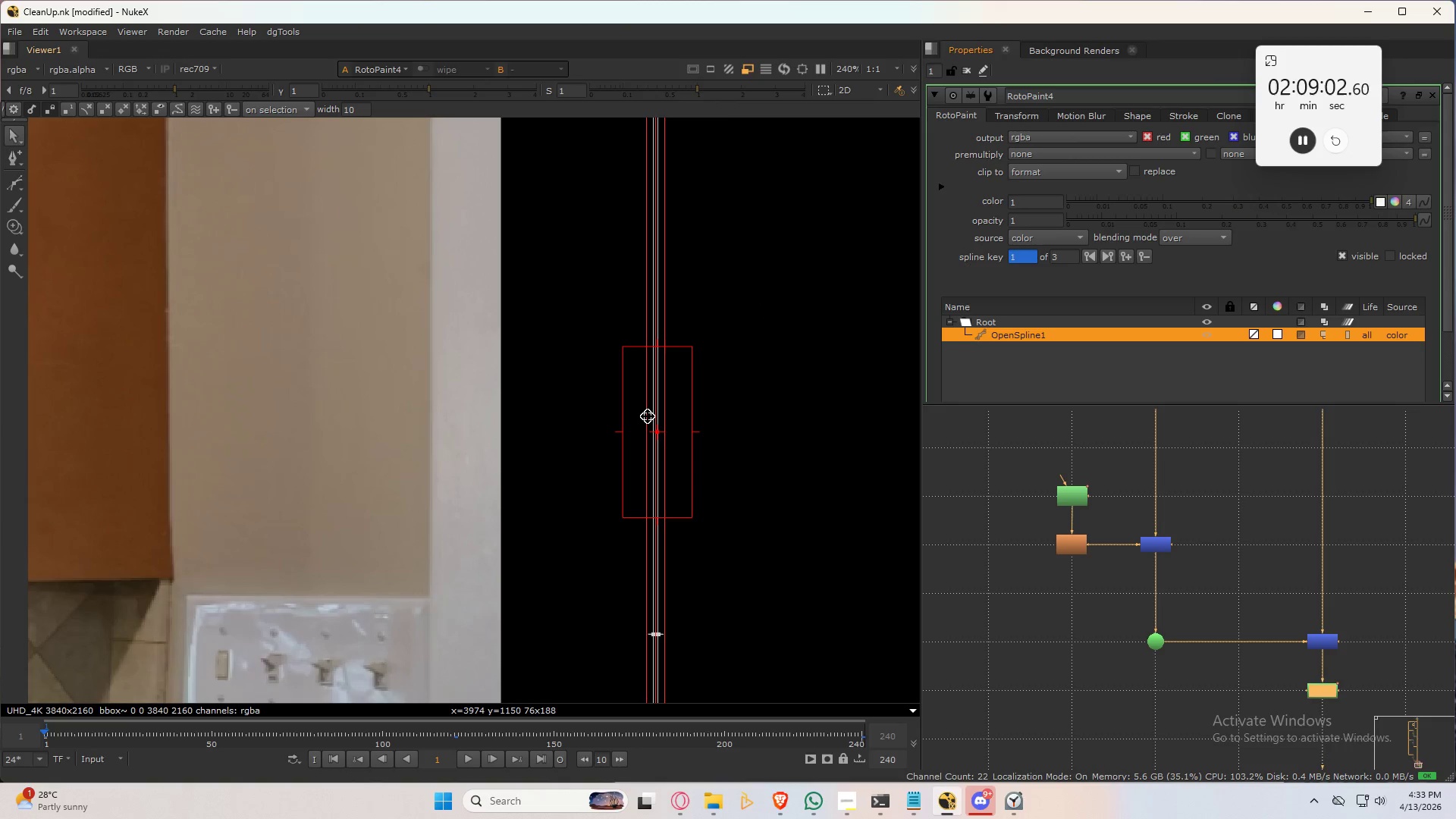 
key(Control+Numpad6)
 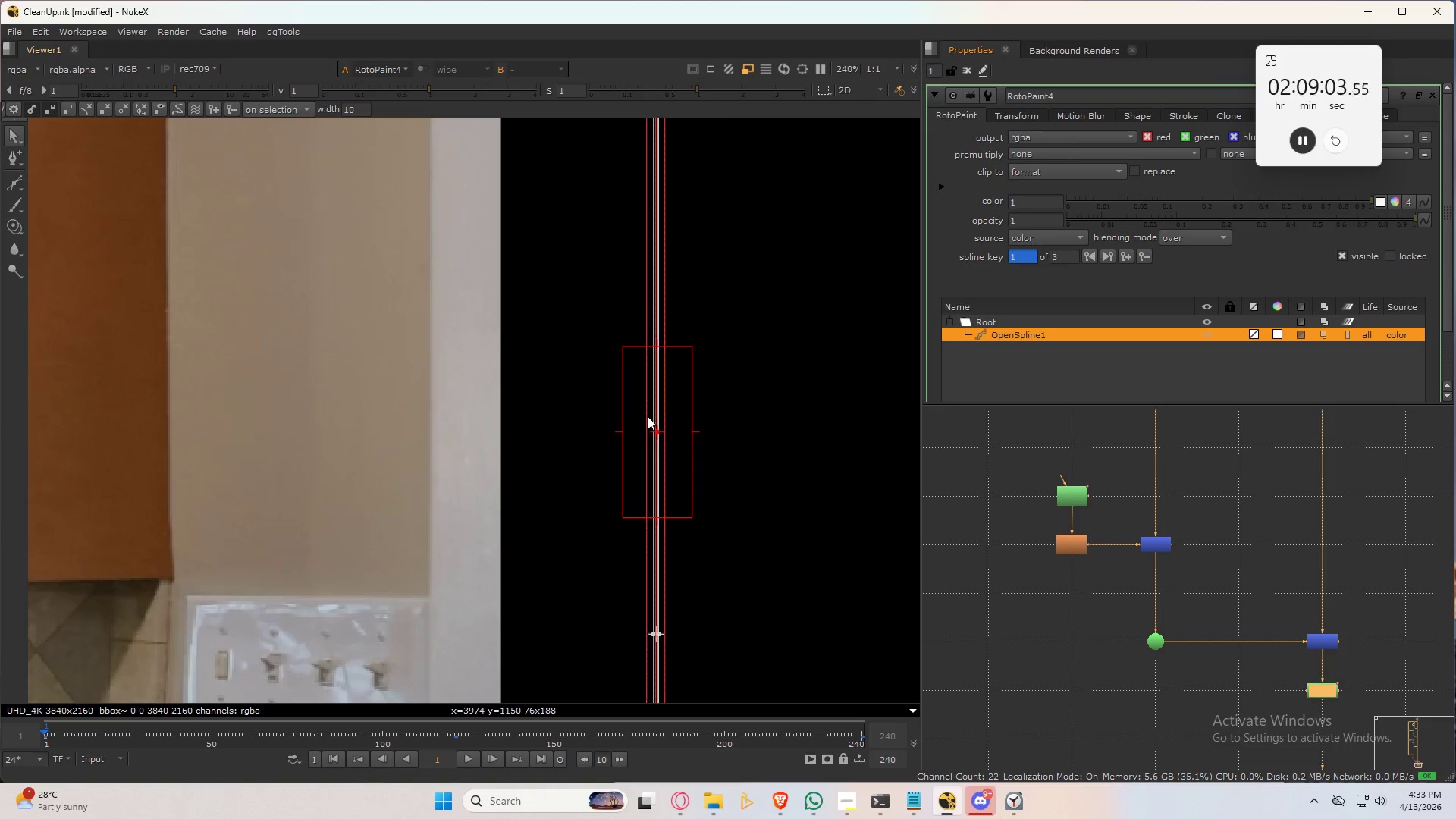 
key(Control+Numpad6)
 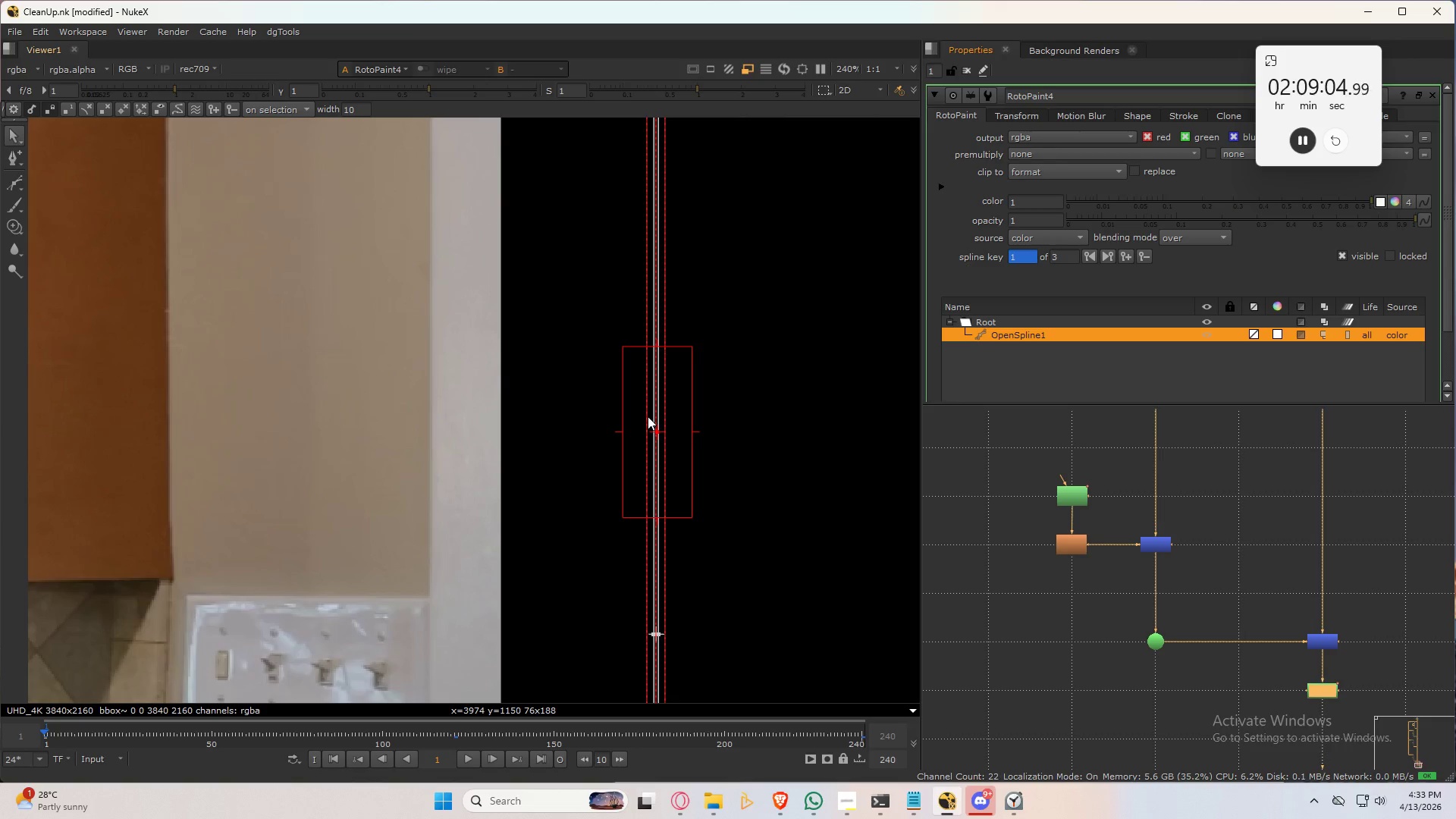 
scroll: coordinate [684, 476], scroll_direction: down, amount: 7.0
 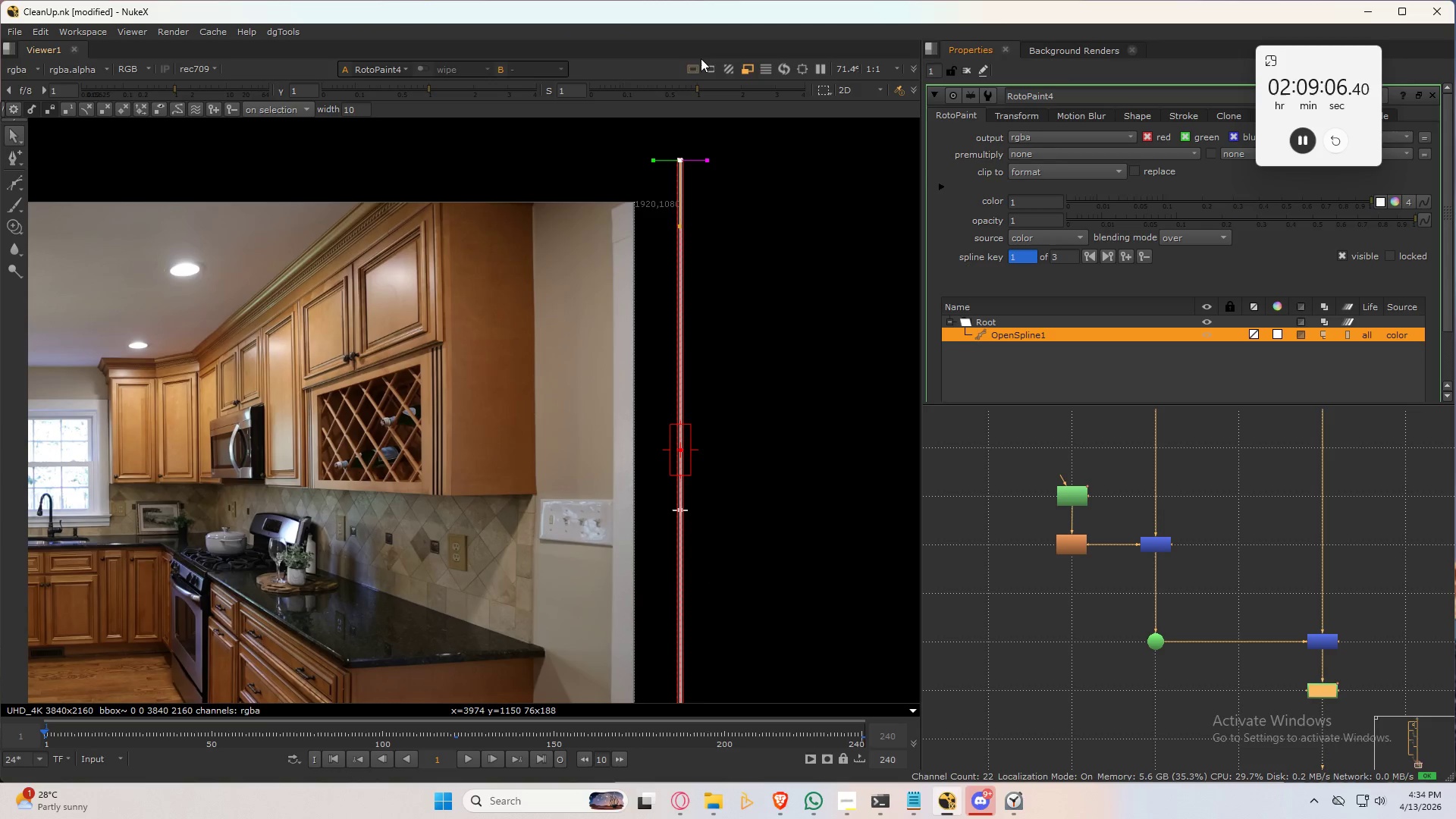 
scroll: coordinate [704, 143], scroll_direction: up, amount: 7.0
 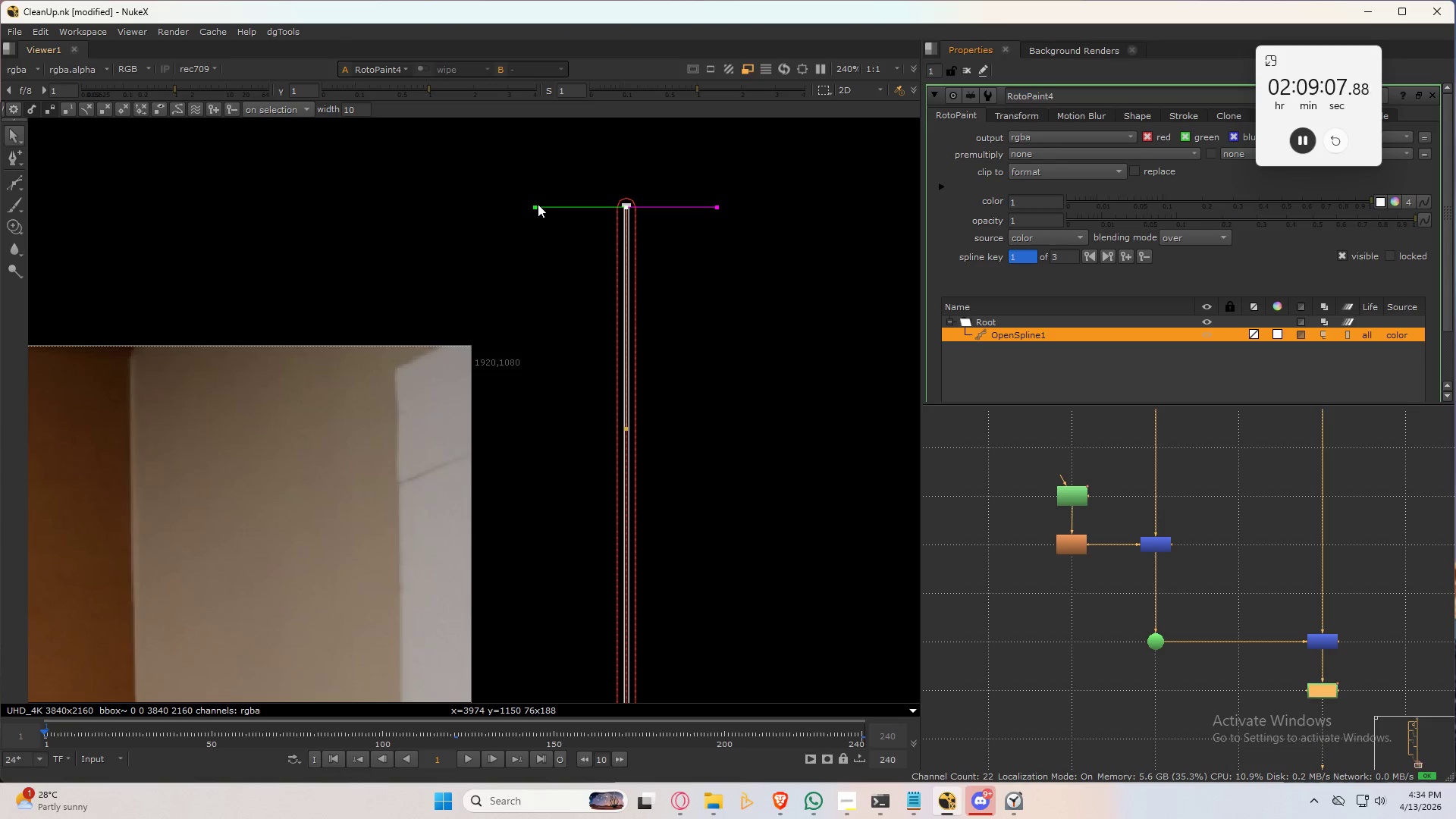 
left_click_drag(start_coordinate=[535, 207], to_coordinate=[529, 206])
 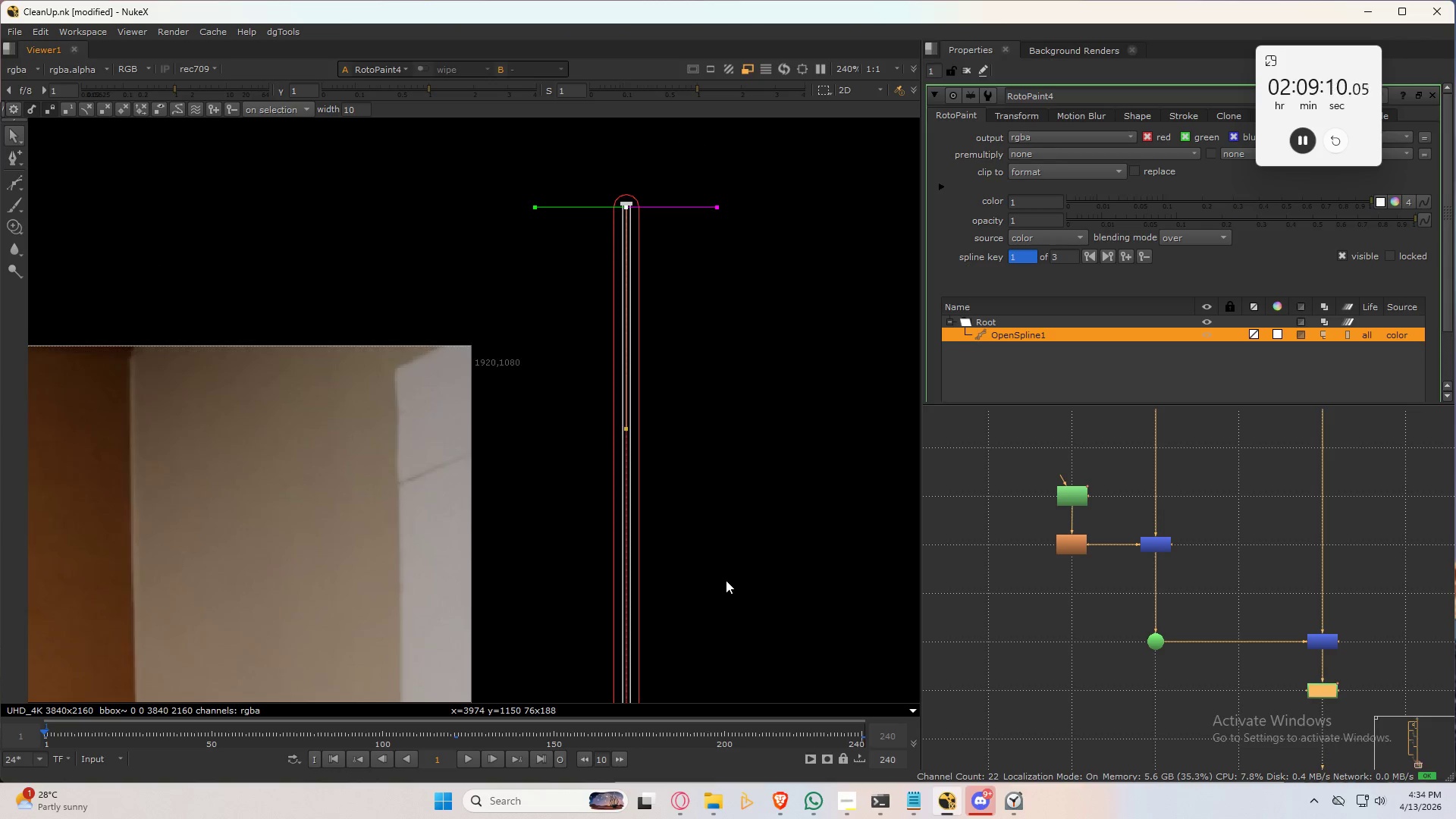 
scroll: coordinate [689, 514], scroll_direction: down, amount: 6.0
 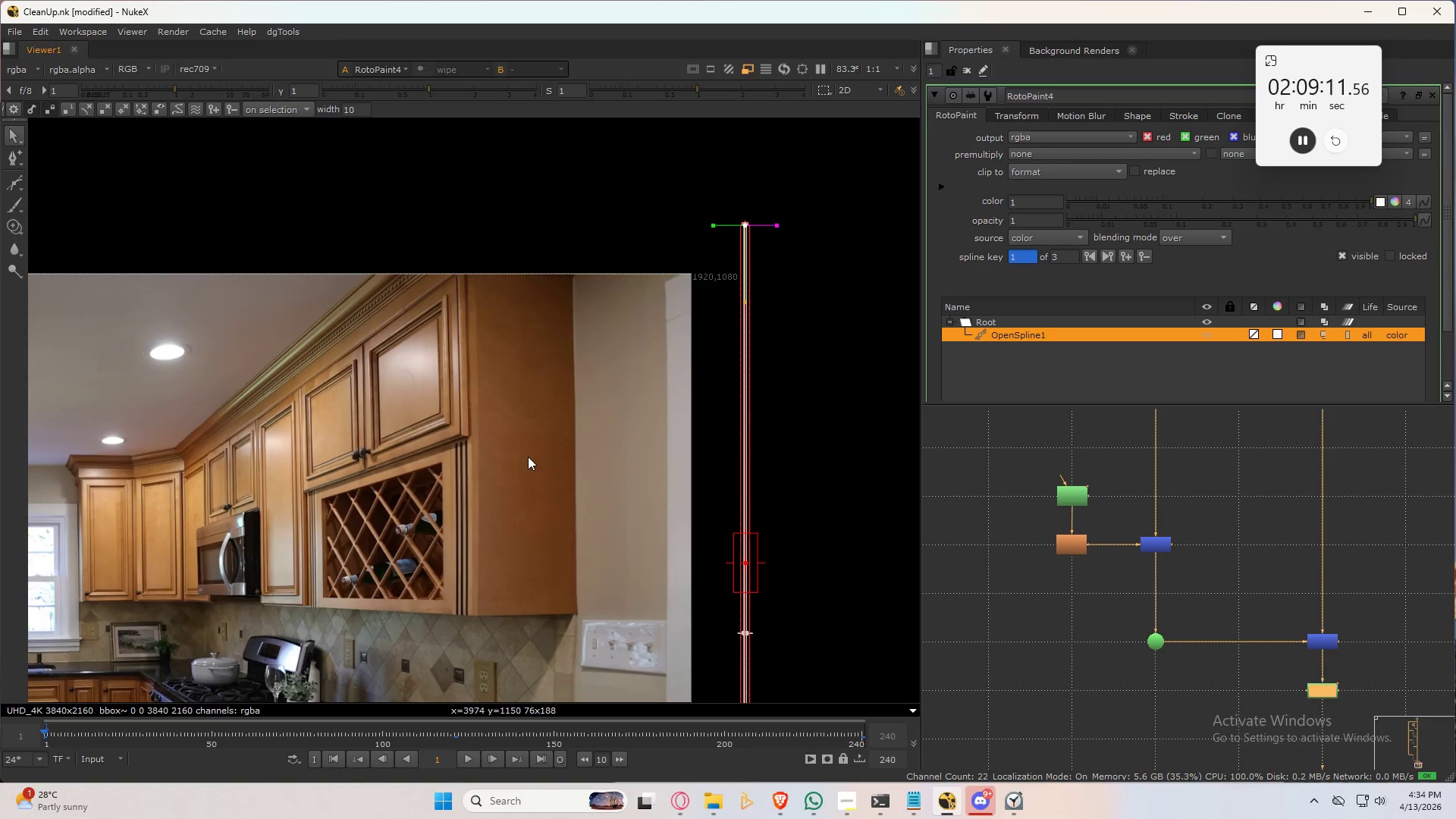 
key(Control+ArrowRight)
 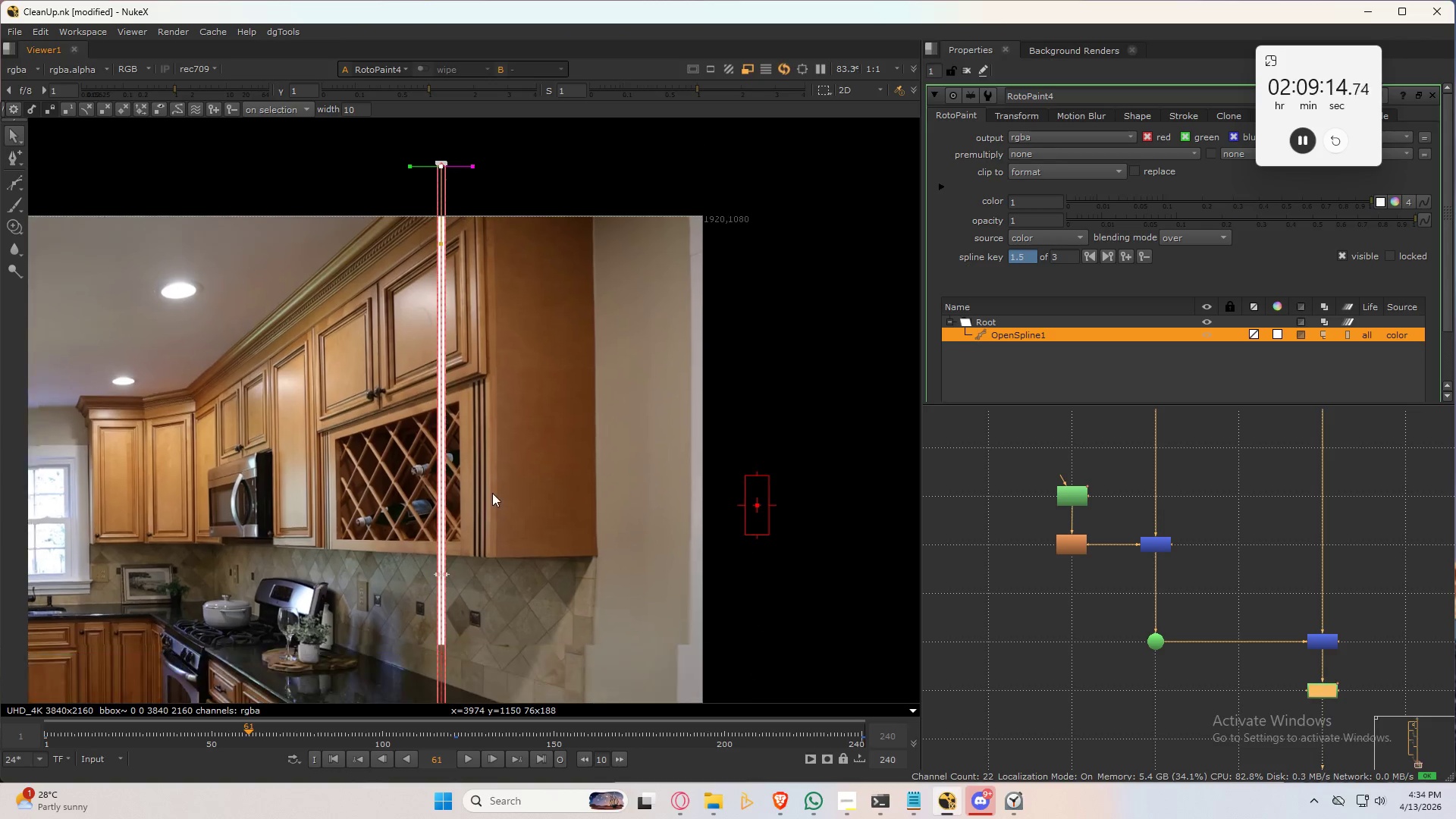 
scroll: coordinate [521, 399], scroll_direction: up, amount: 3.0
 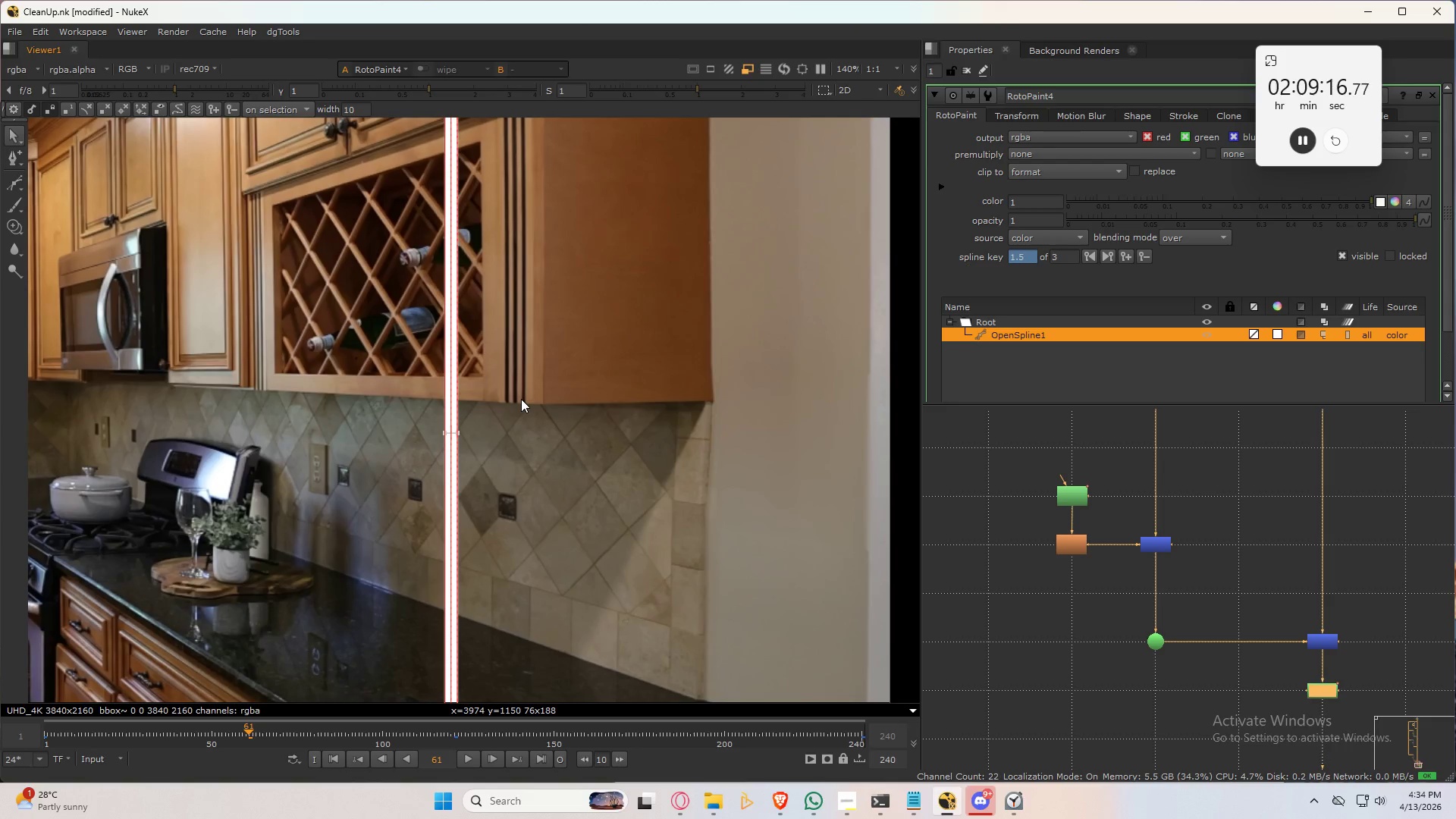 
key(Control+Q)
 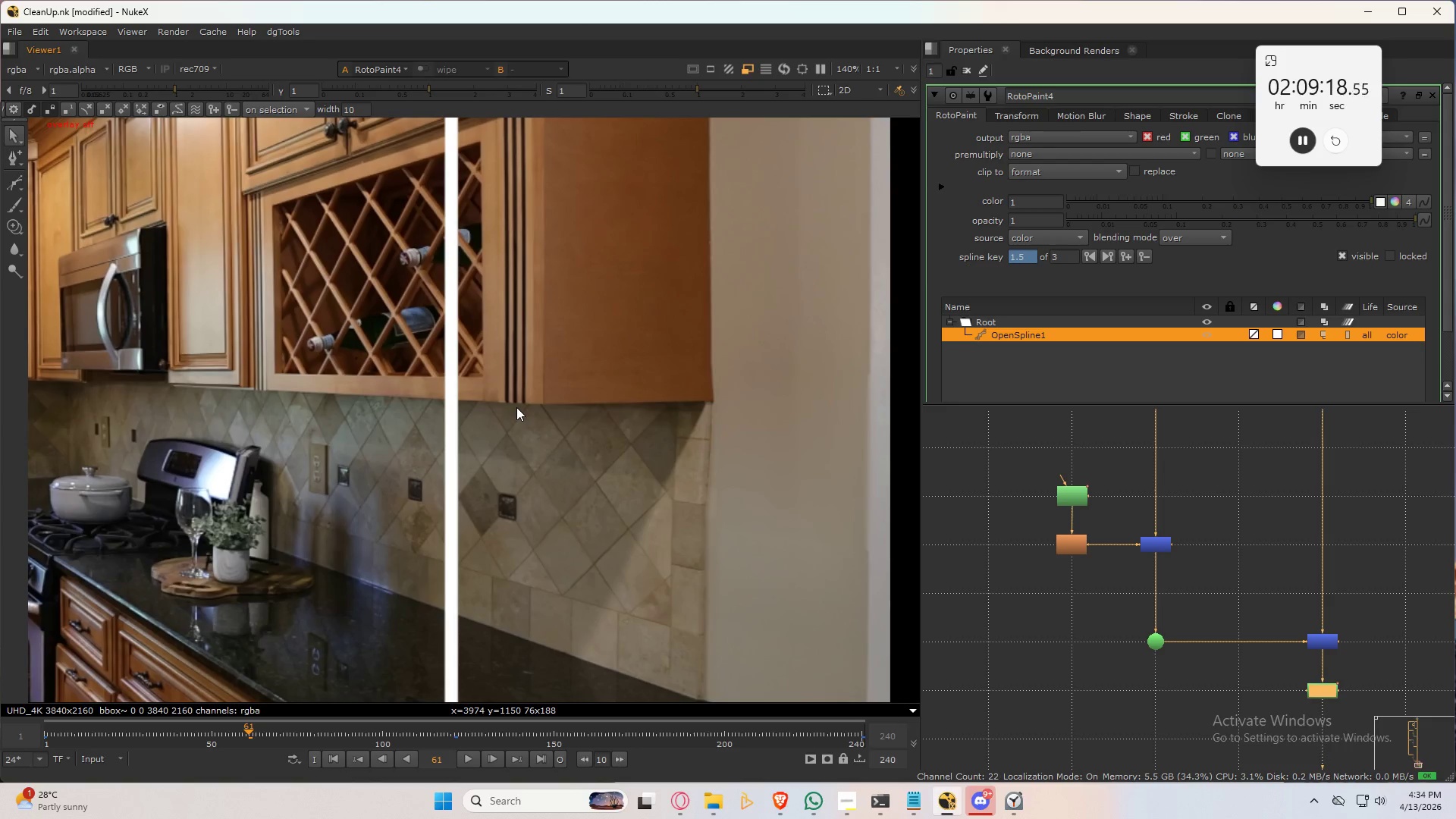 
key(Control+ArrowLeft)
 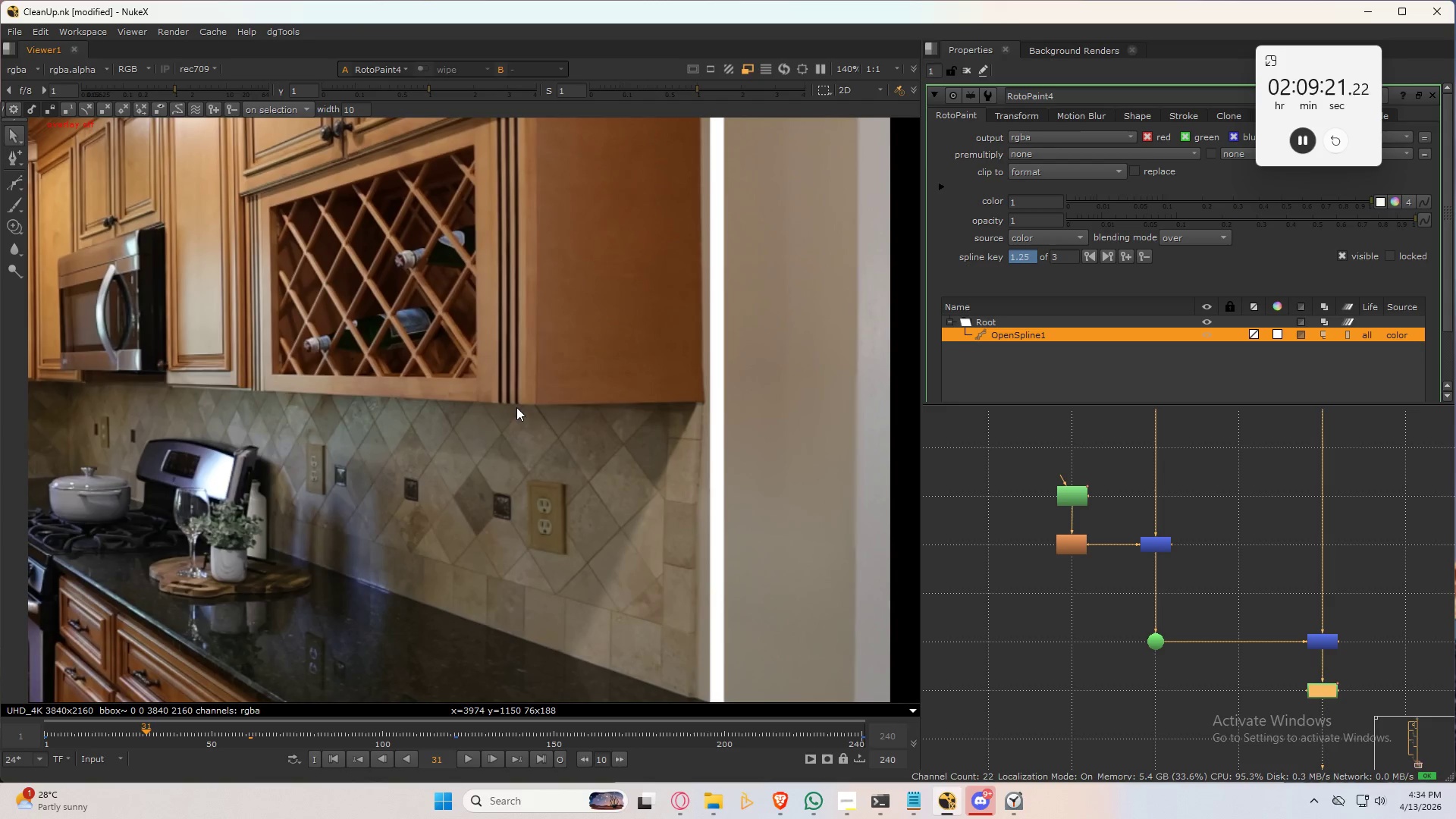 
key(ArrowLeft)
 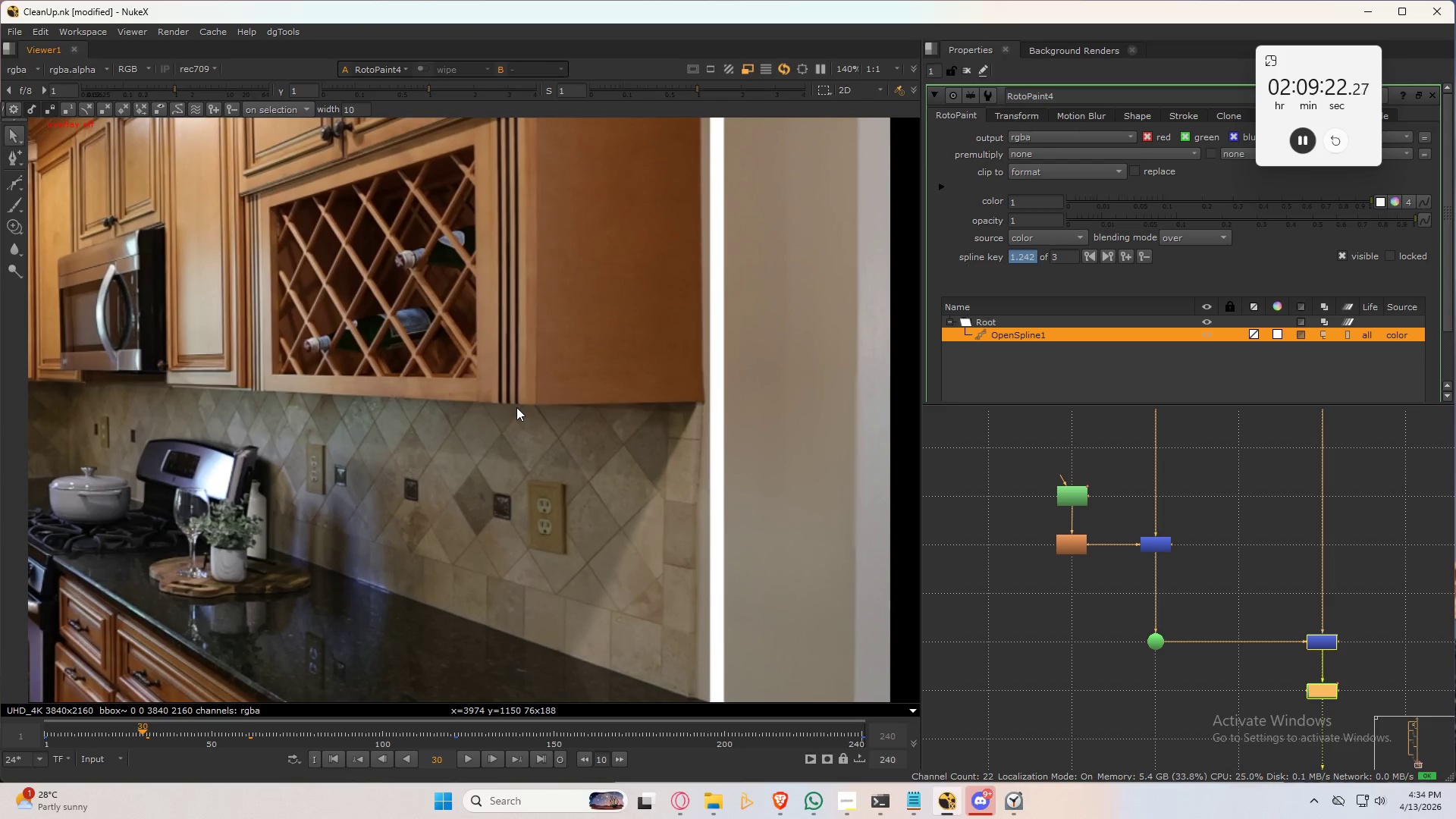 
key(ArrowLeft)
 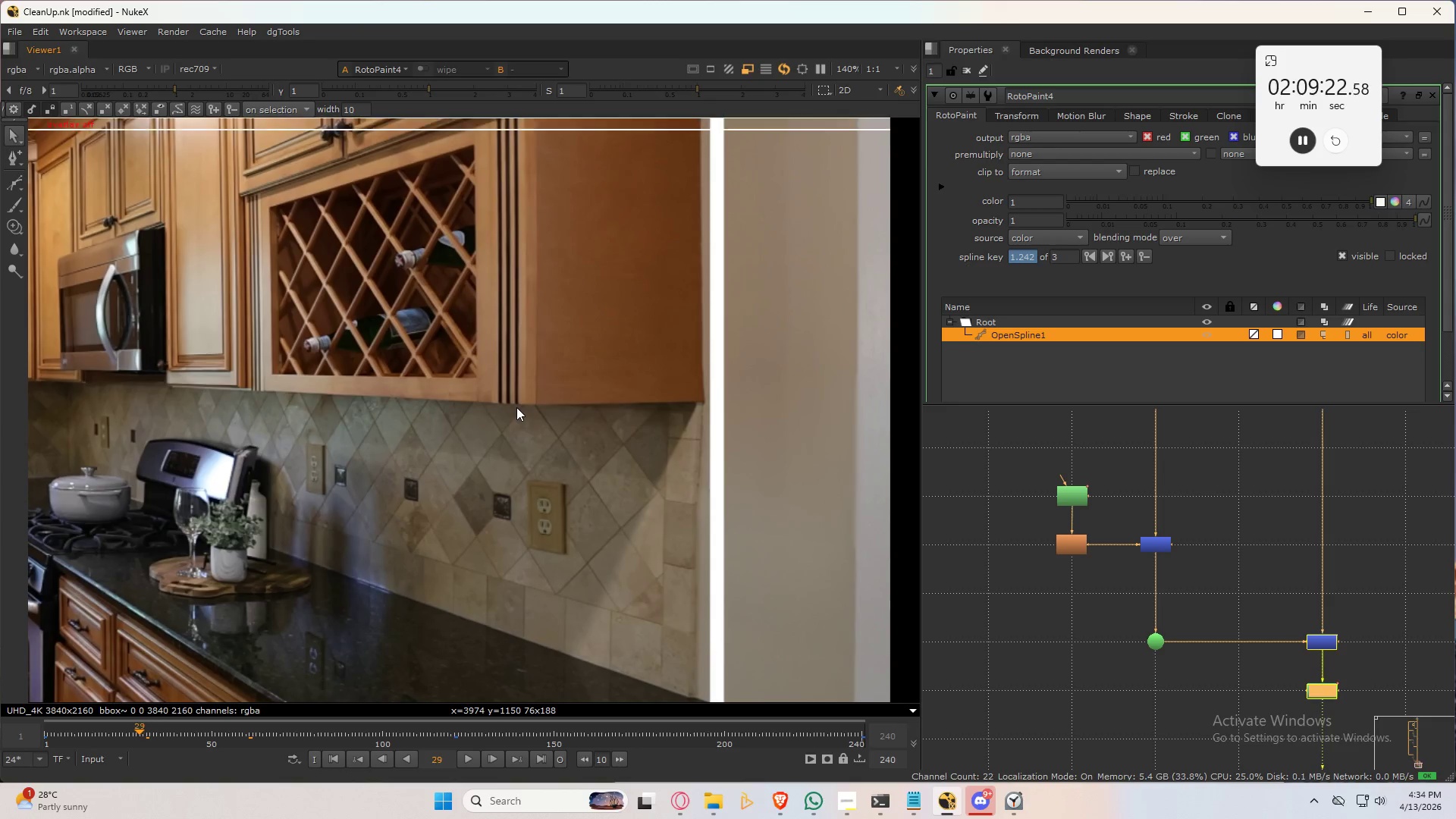 
key(ArrowLeft)
 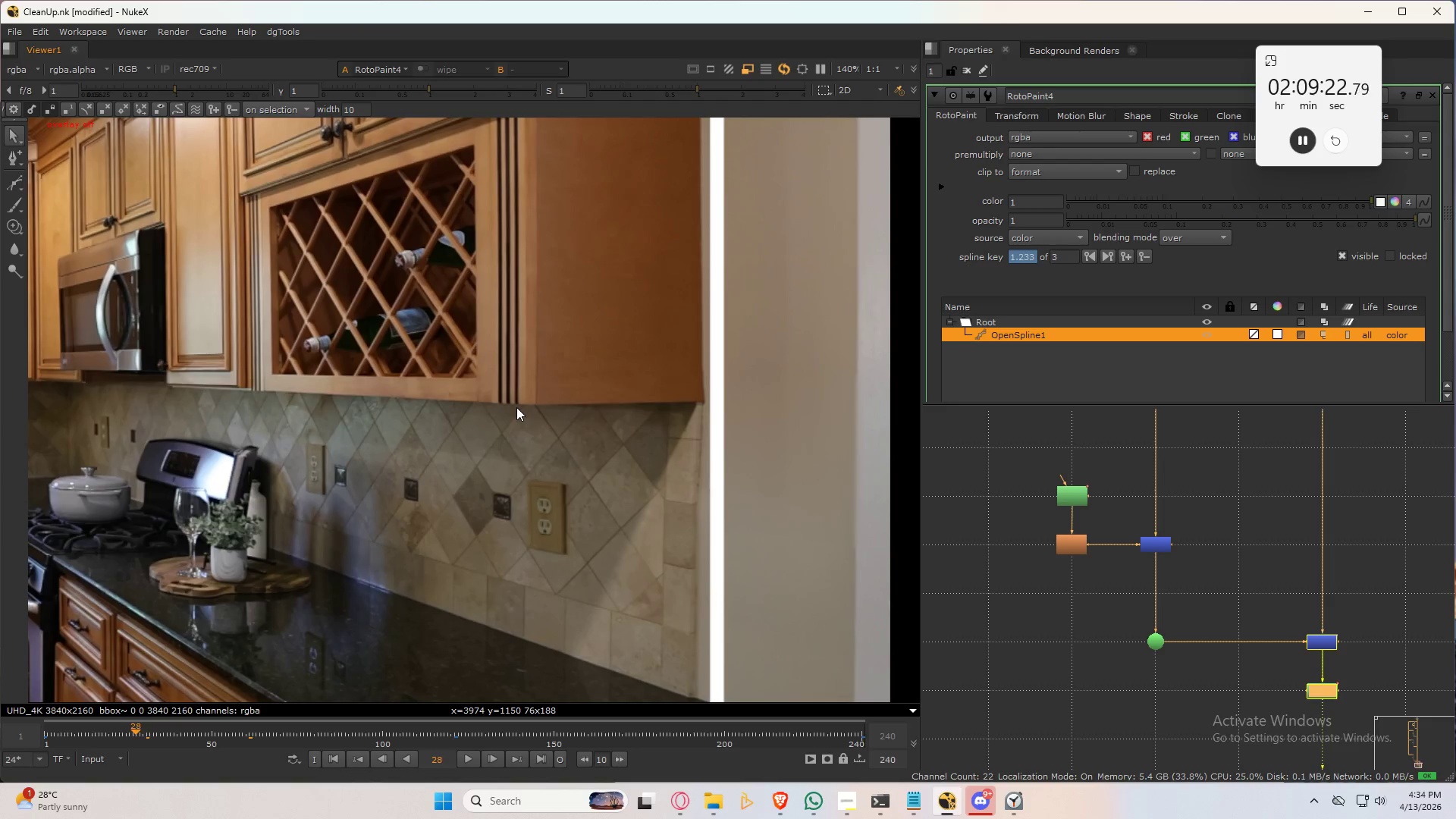 
key(ArrowLeft)
 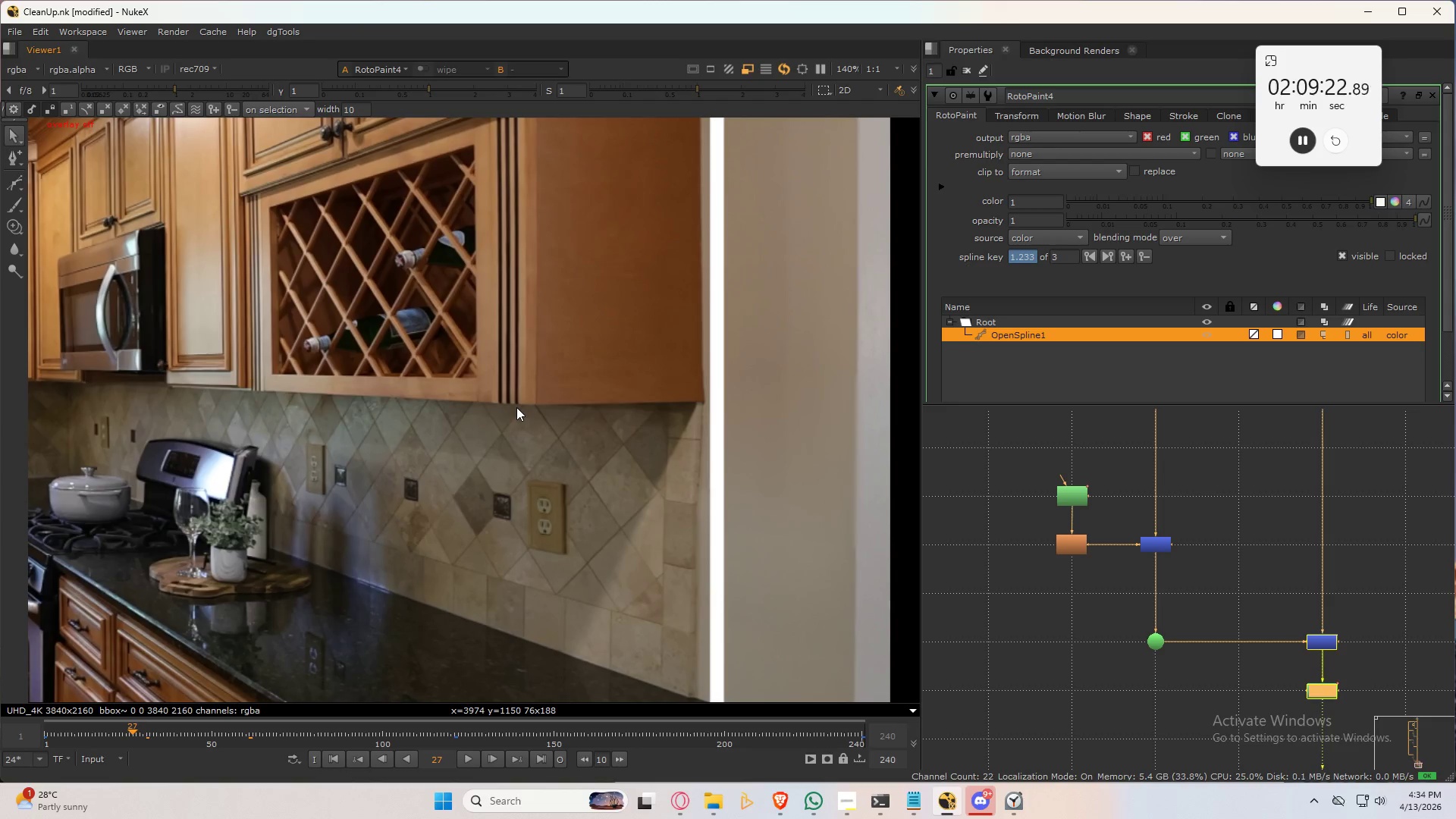 
key(ArrowLeft)
 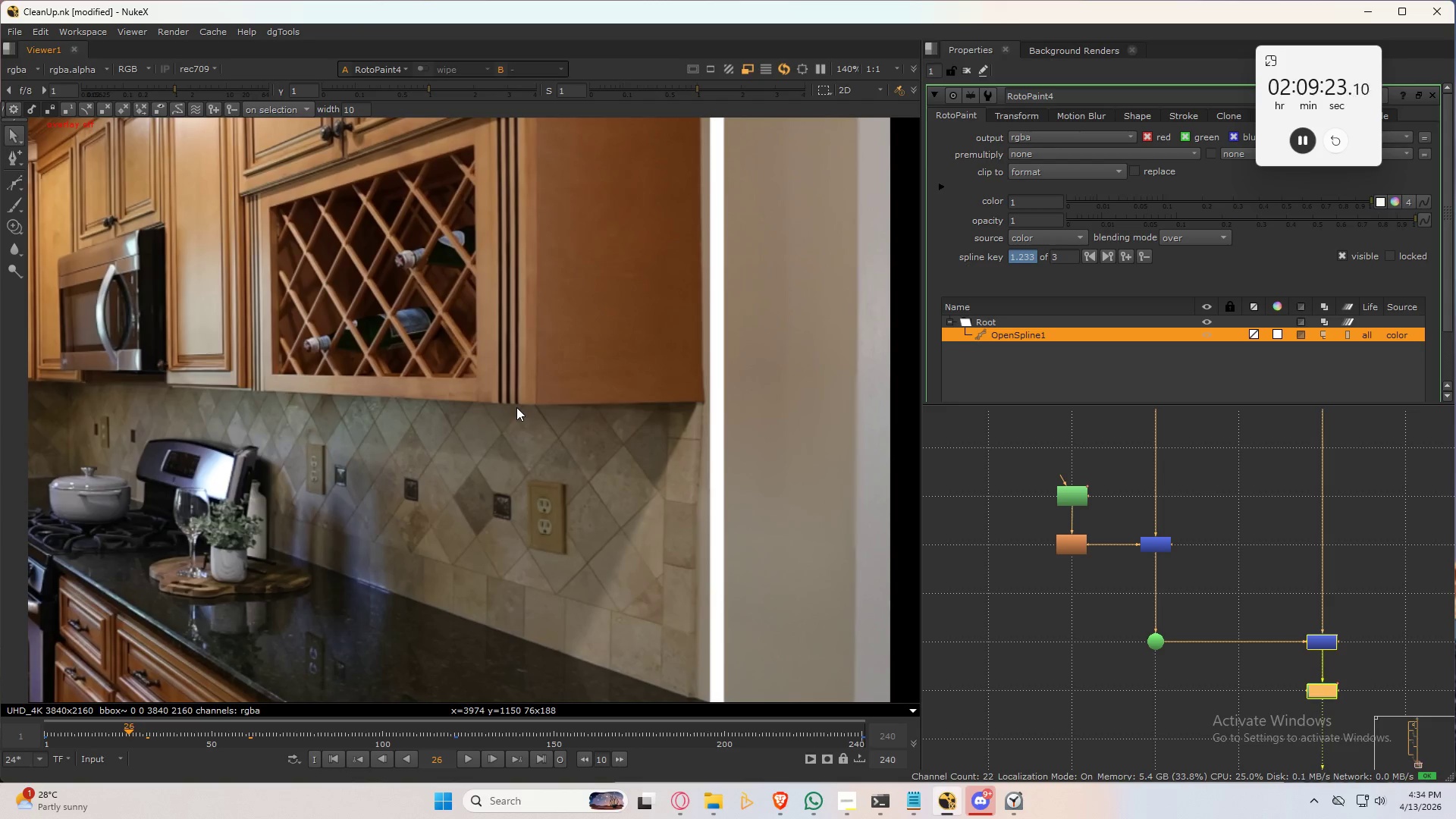 
key(ArrowLeft)
 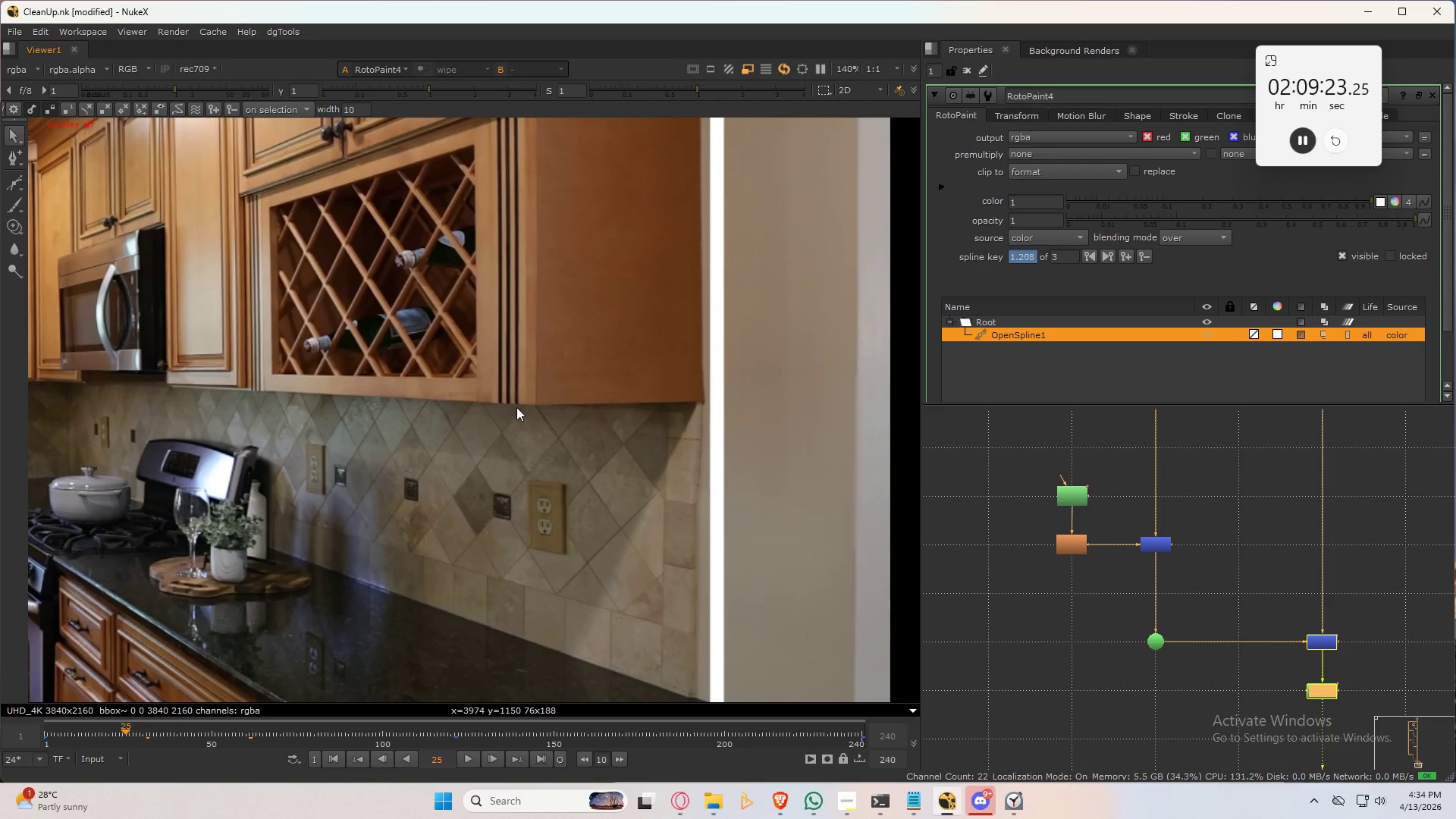 
key(ArrowLeft)
 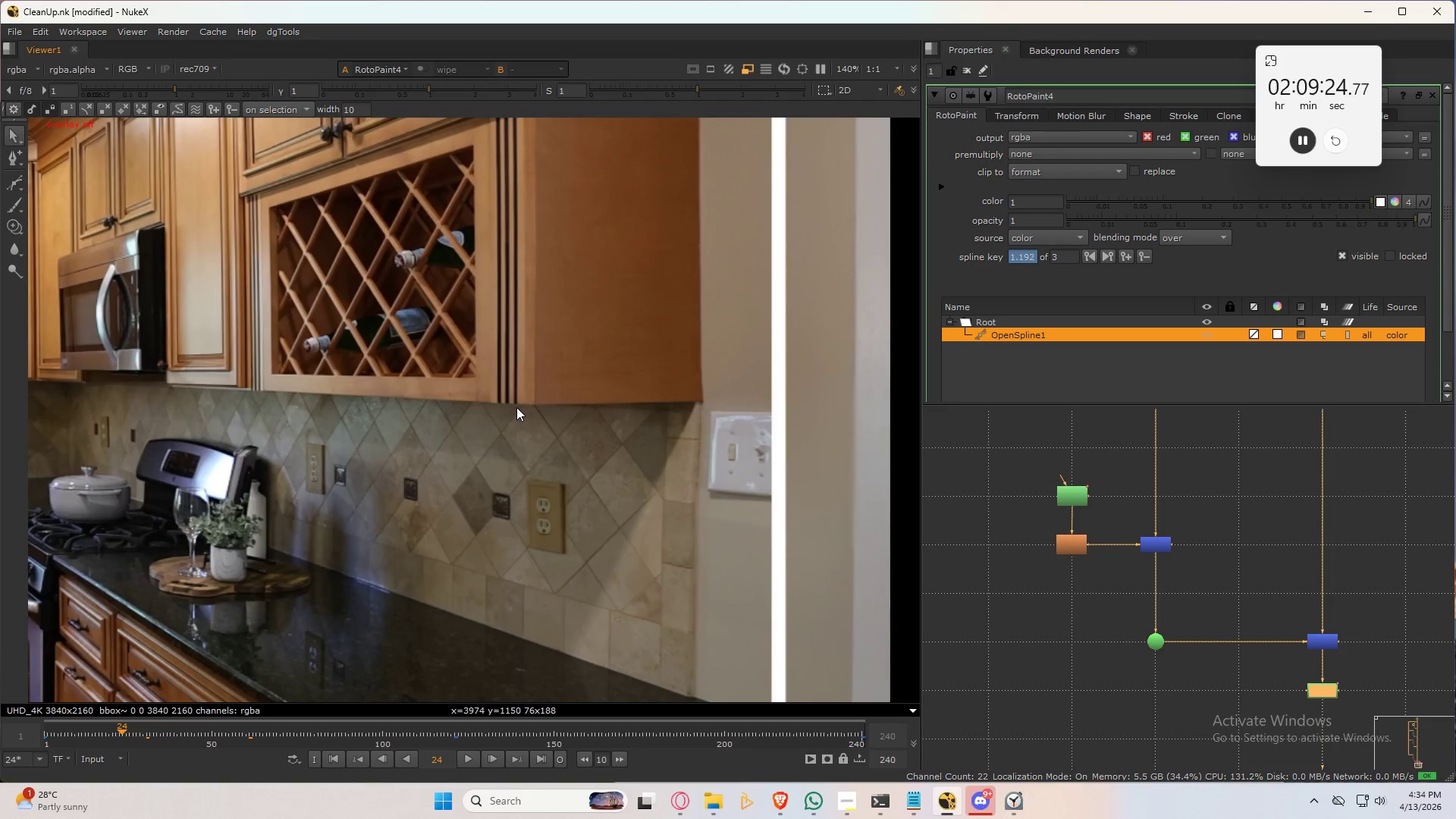 
key(ArrowRight)
 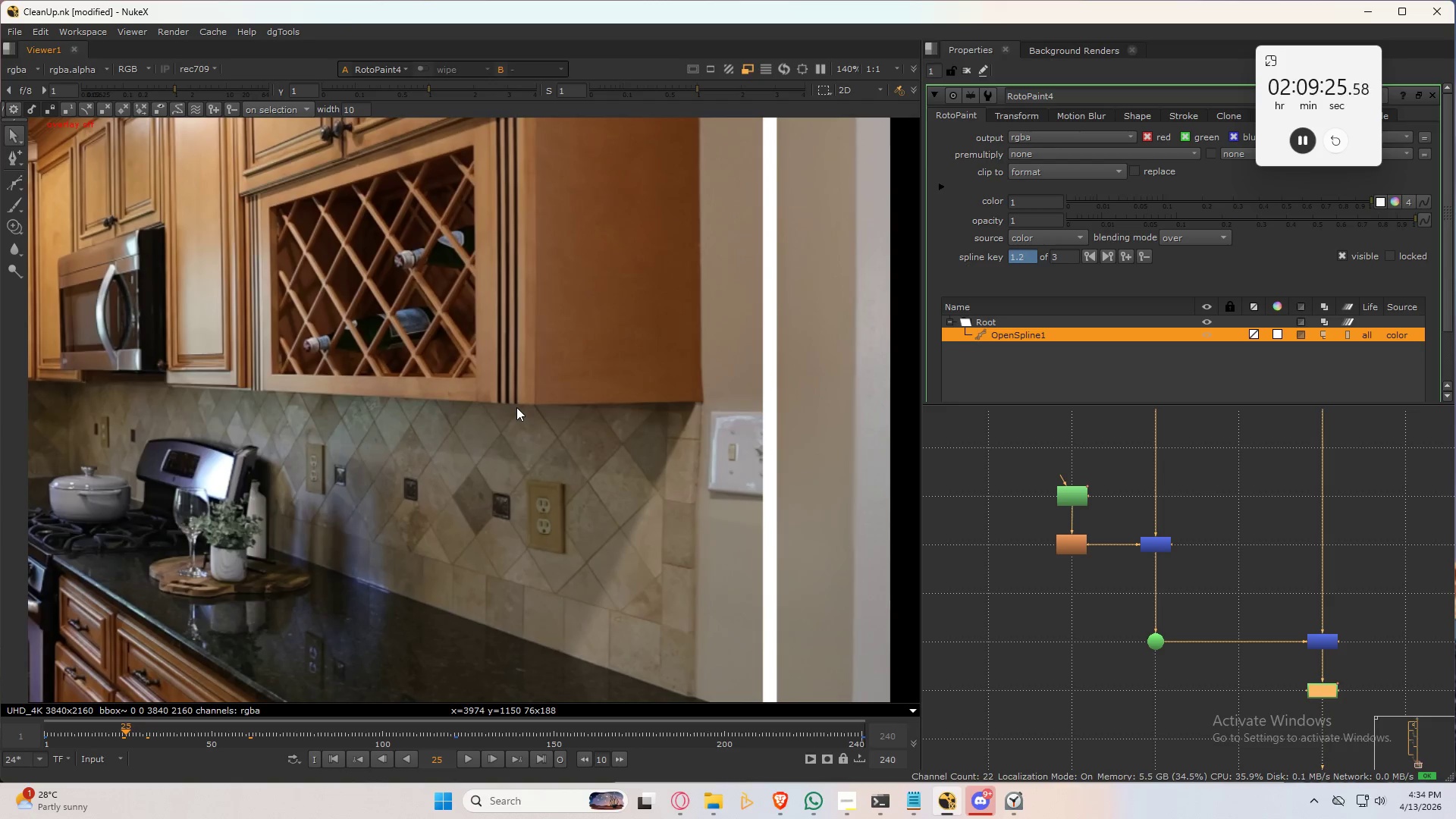 
key(ArrowRight)
 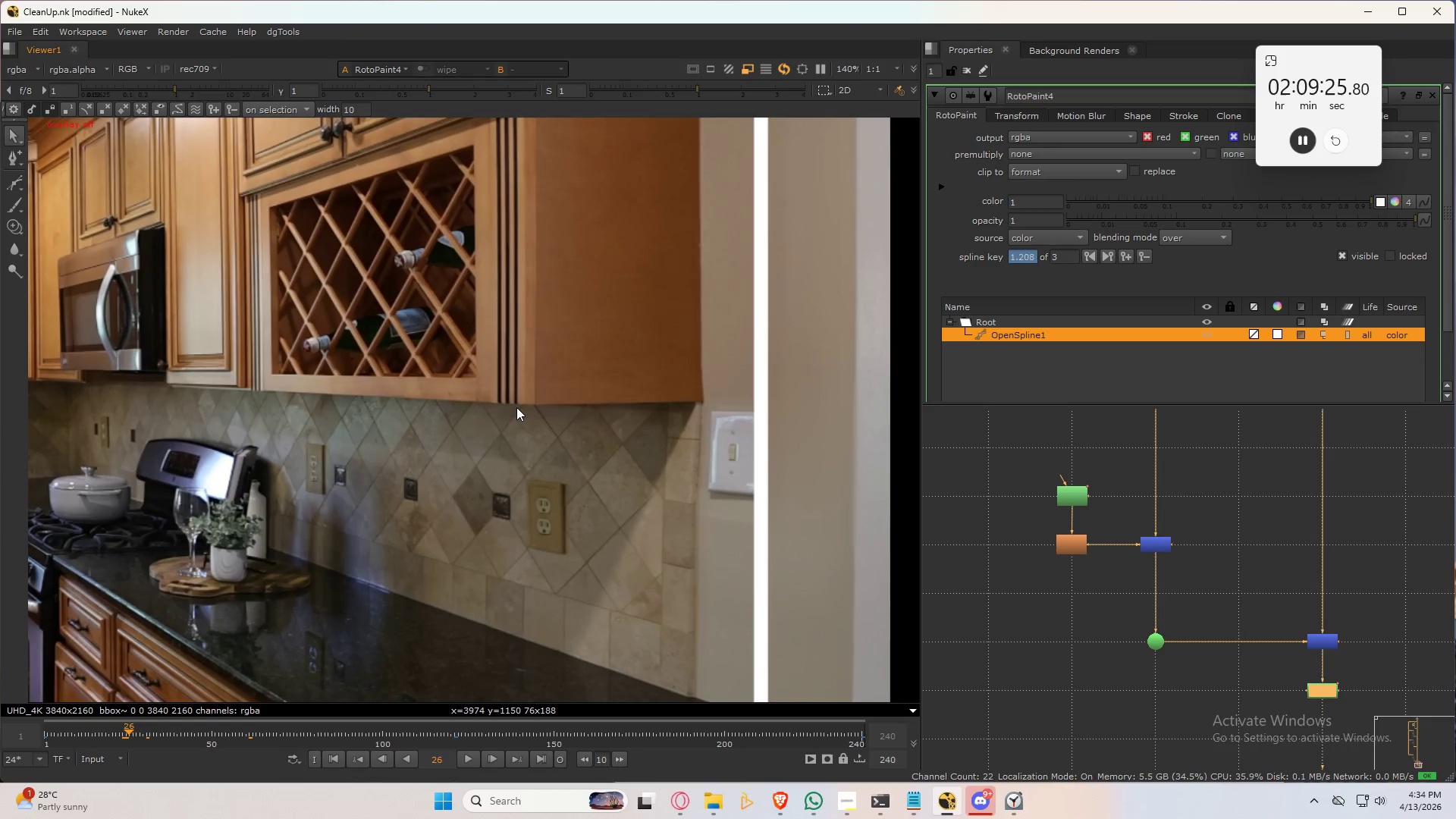 
key(ArrowRight)
 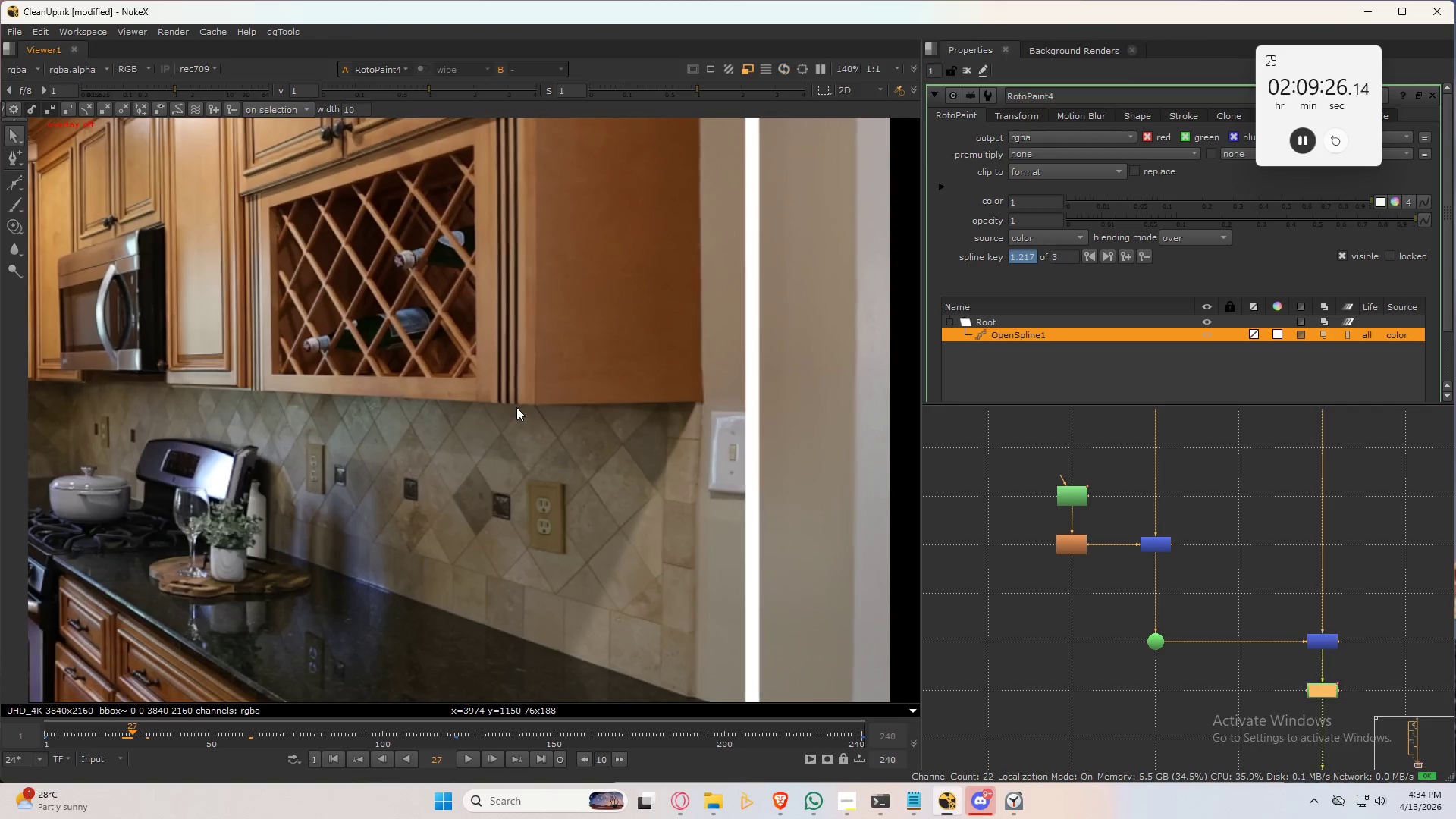 
key(ArrowRight)
 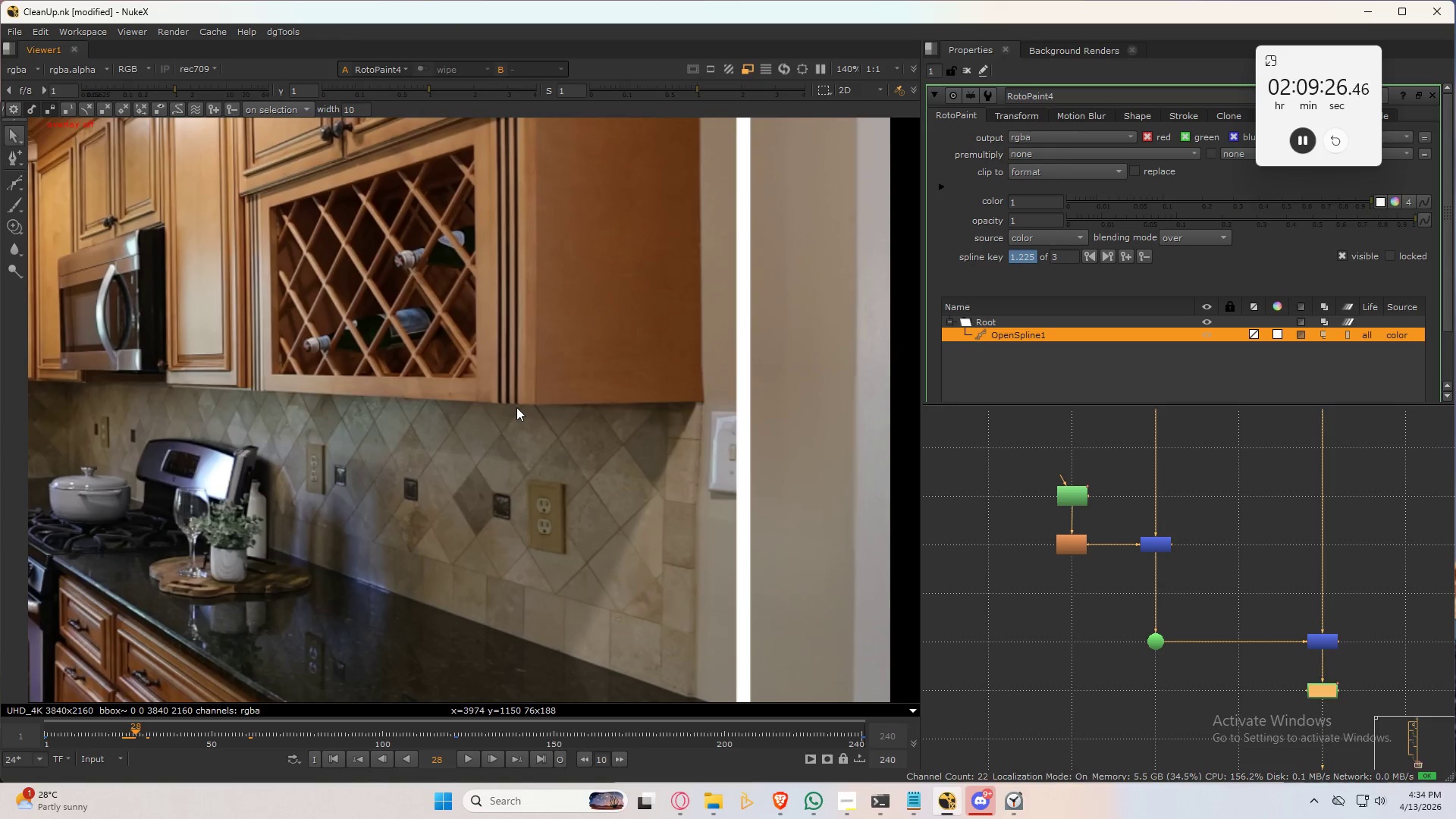 
key(ArrowRight)
 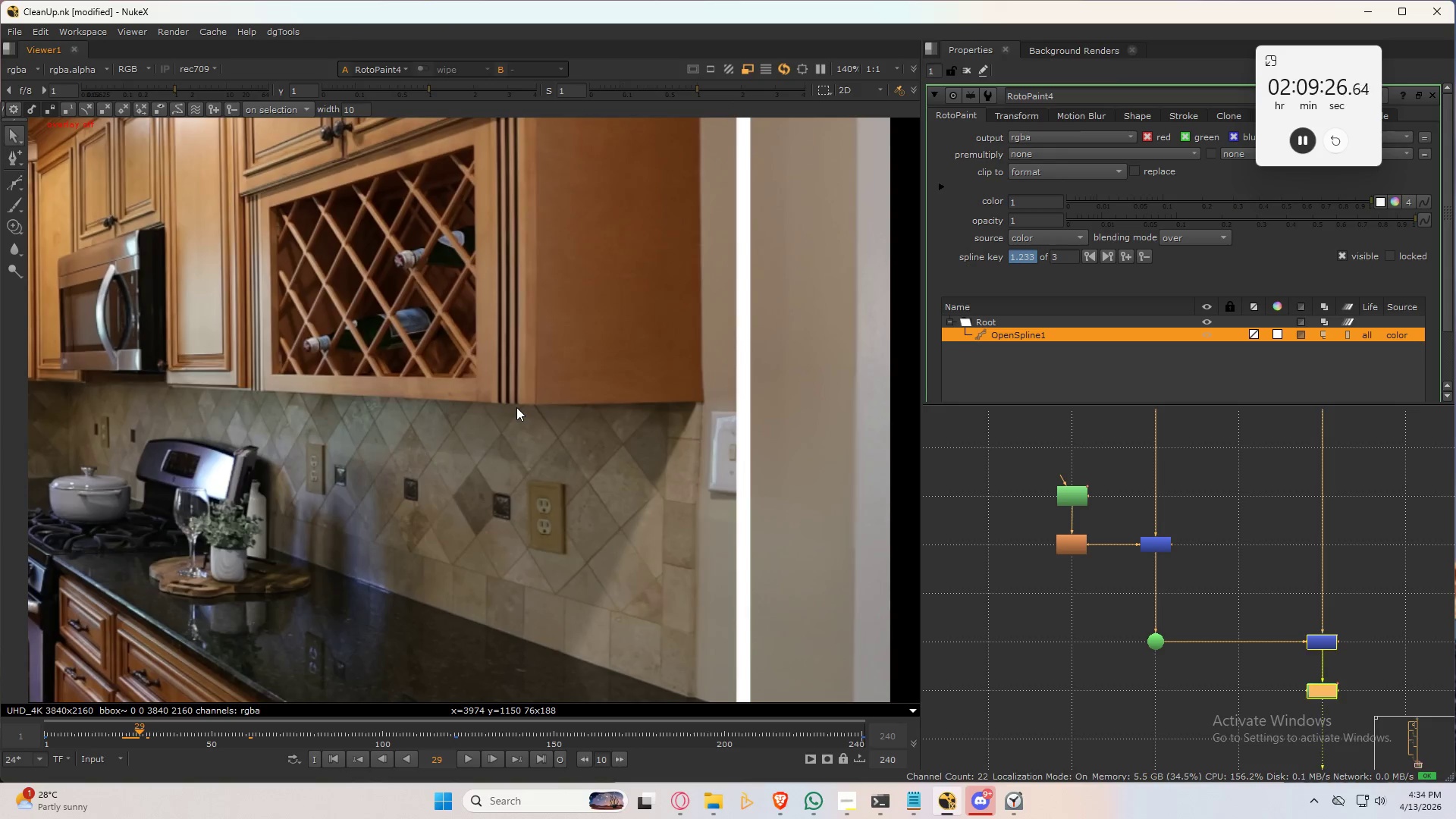 
key(ArrowRight)
 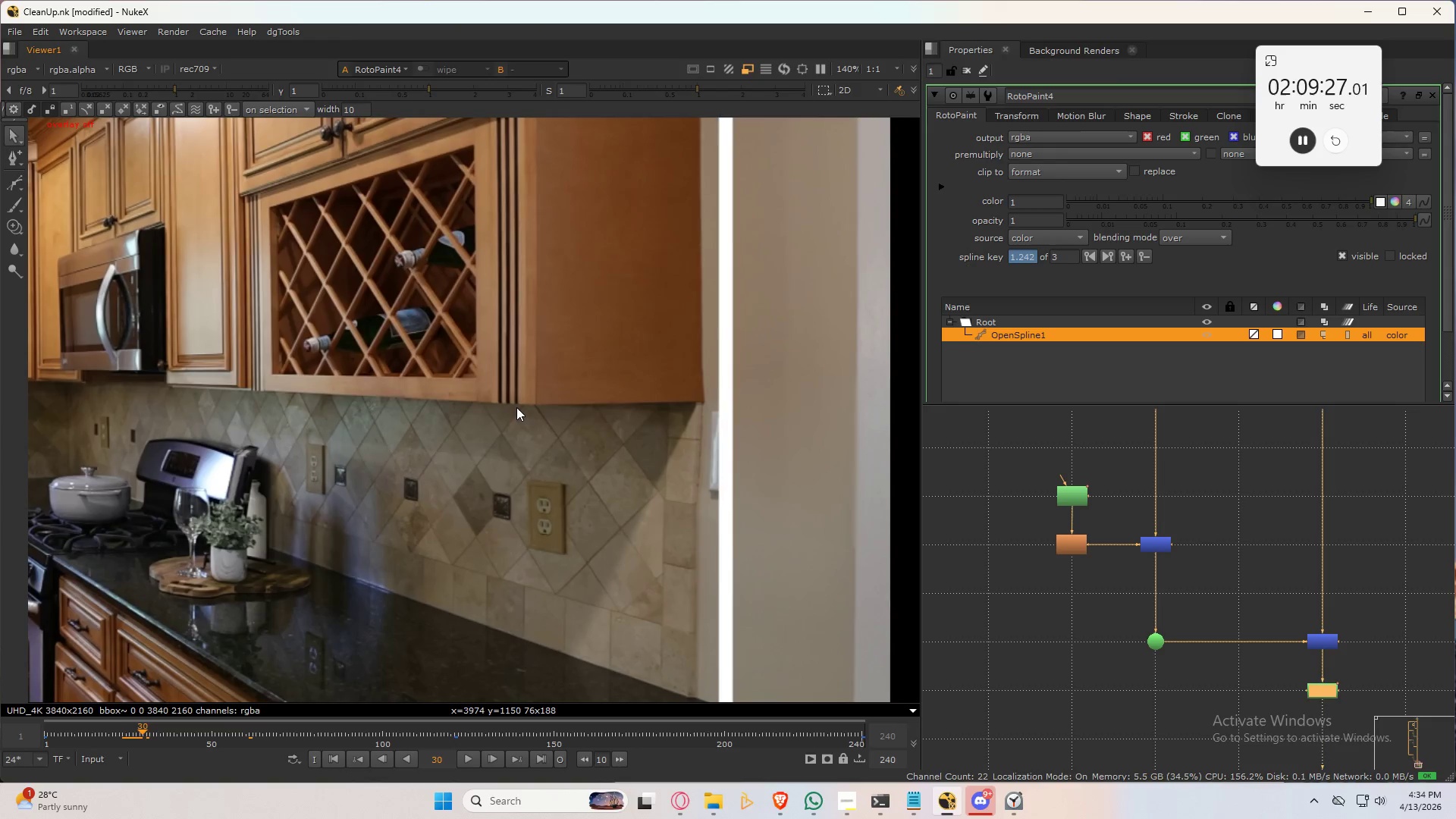 
key(ArrowRight)
 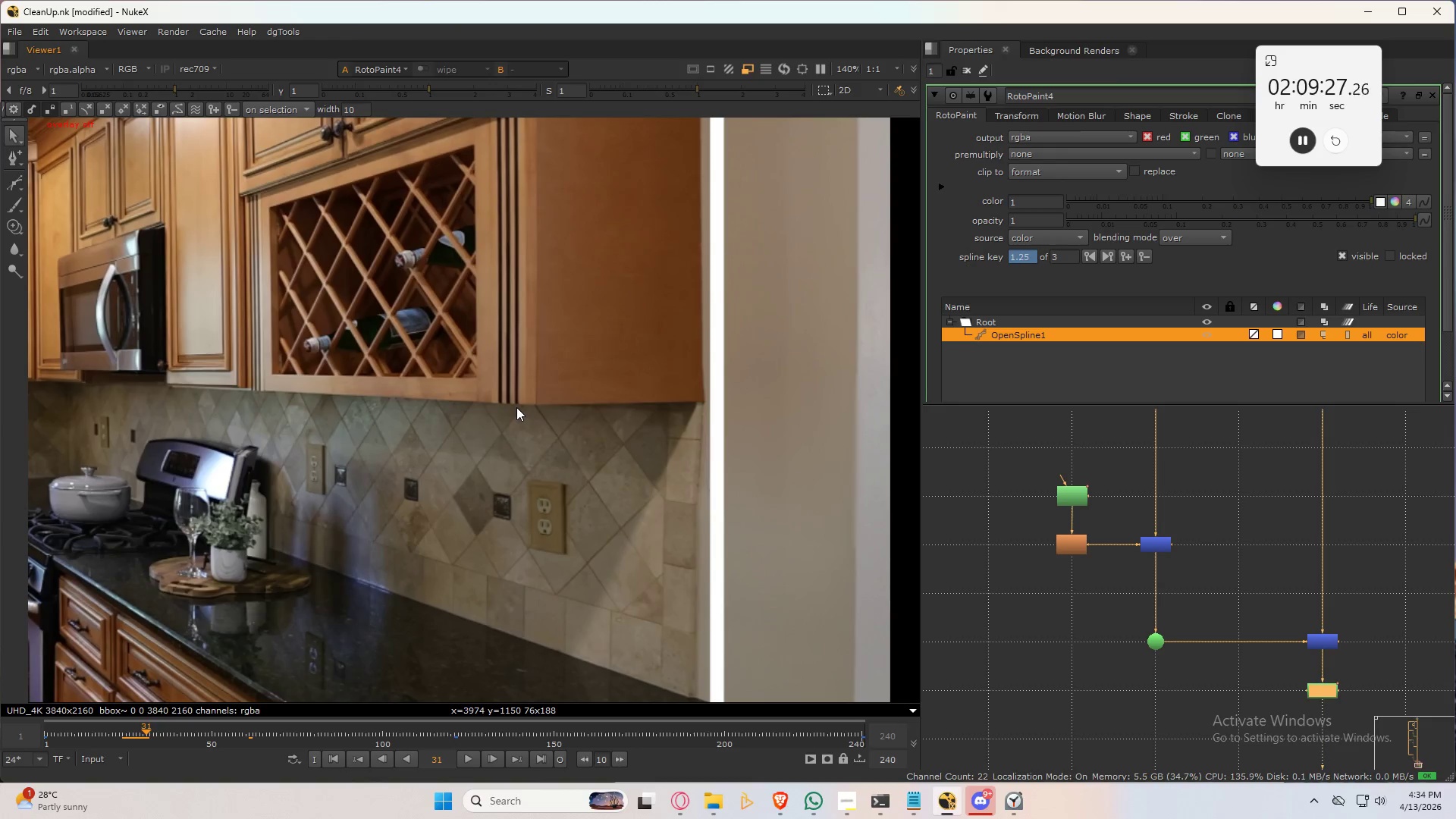 
key(ArrowRight)
 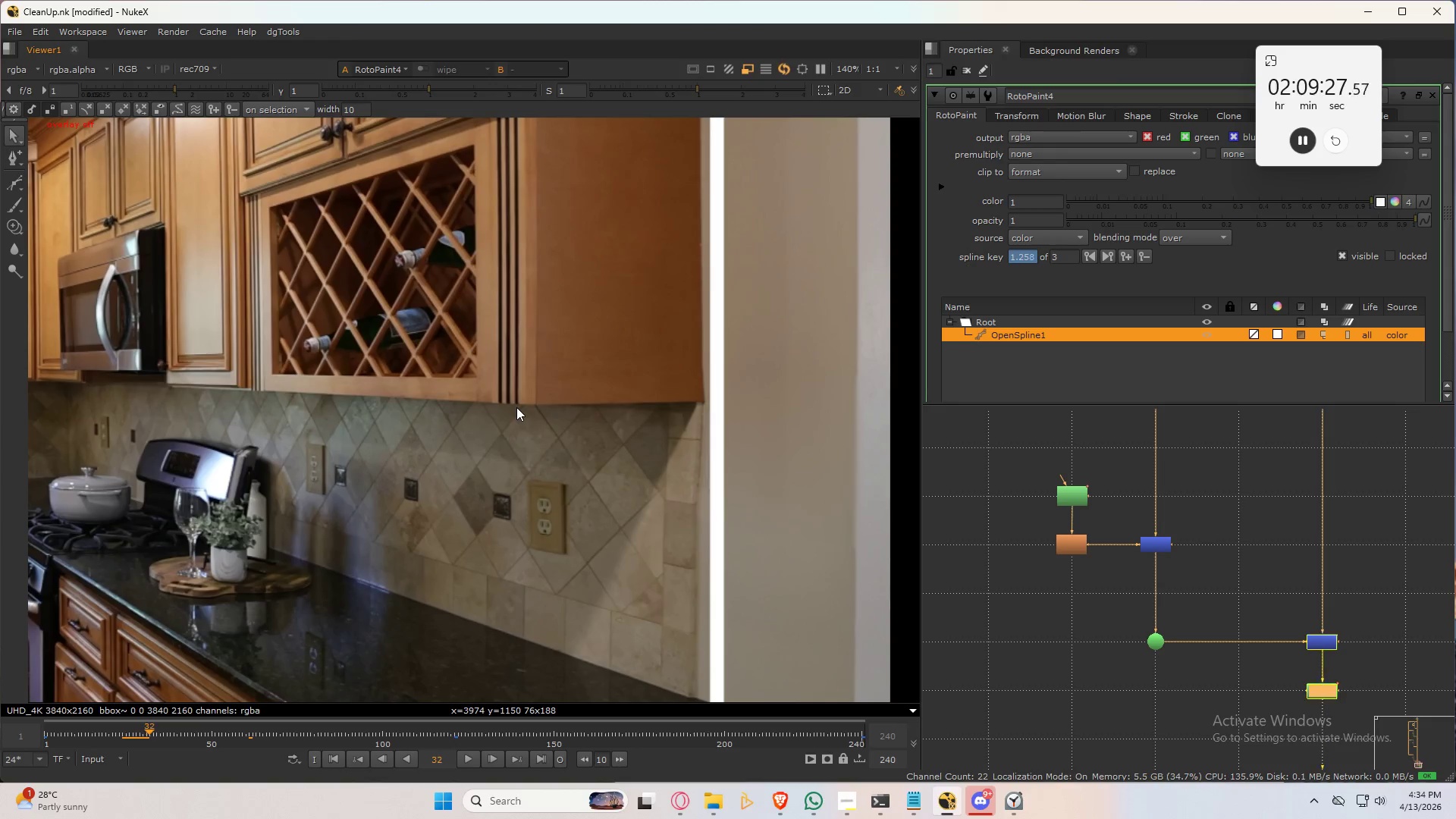 
key(ArrowRight)
 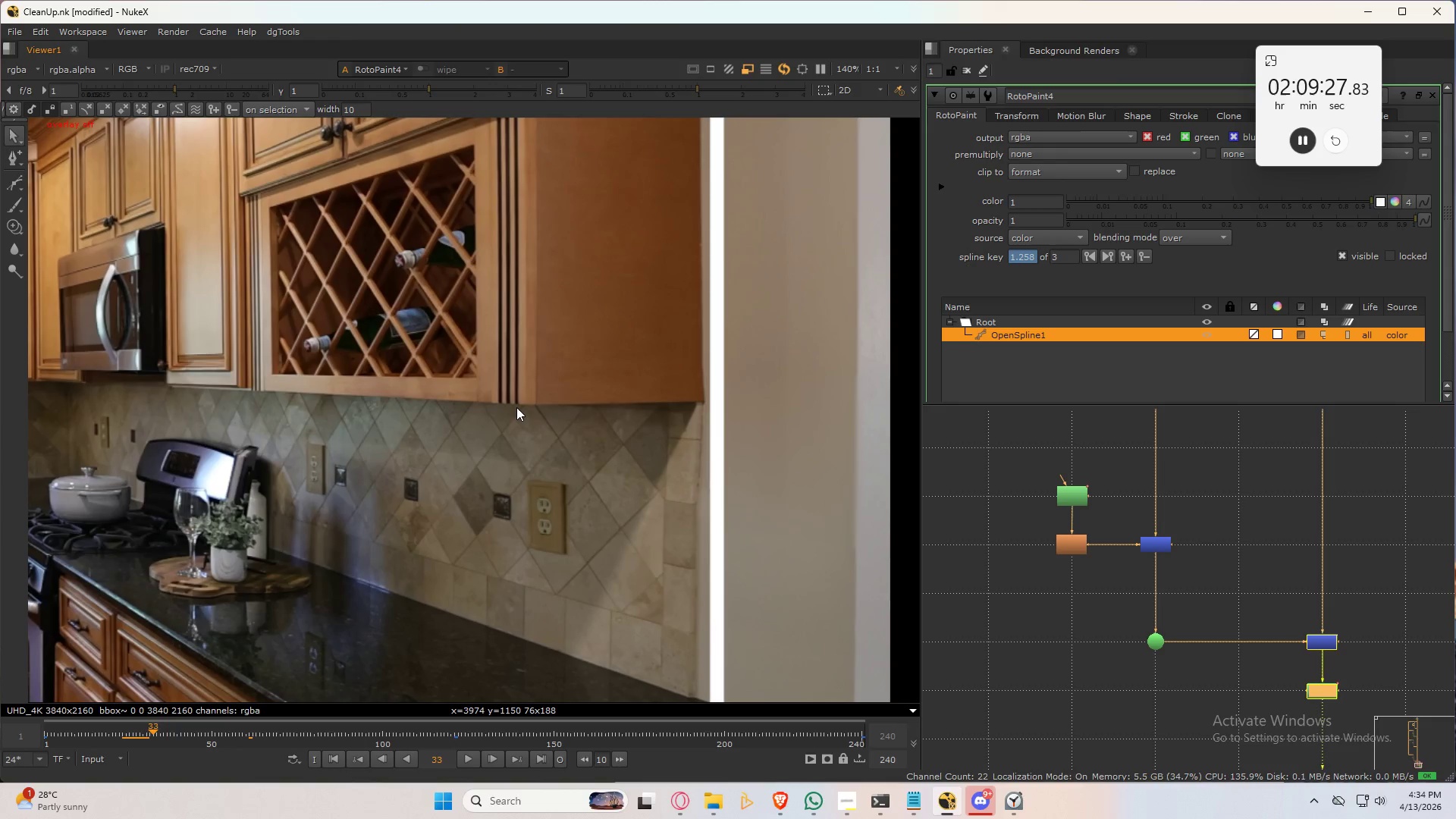 
key(ArrowRight)
 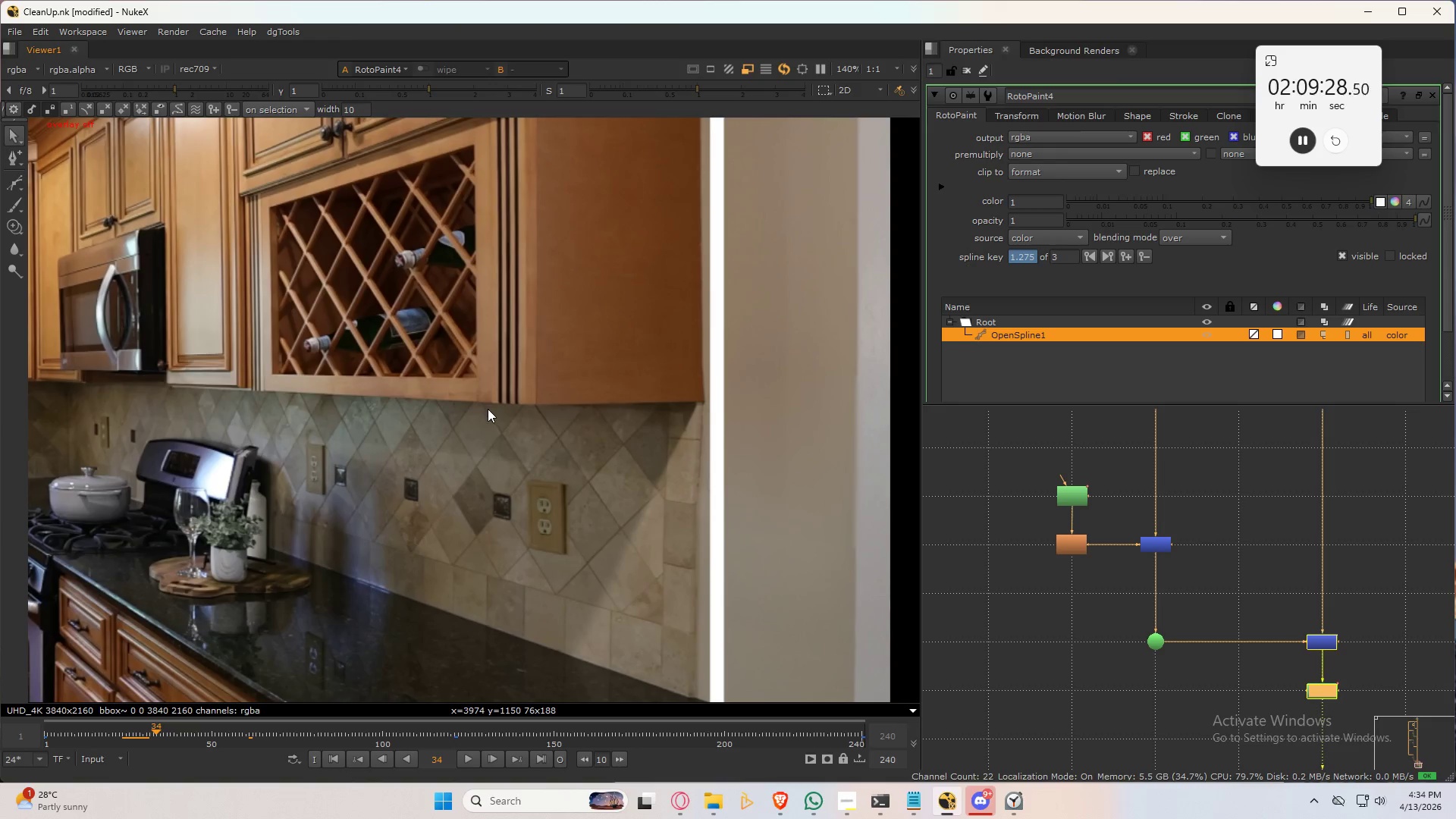 
scroll: coordinate [484, 408], scroll_direction: down, amount: 6.0
 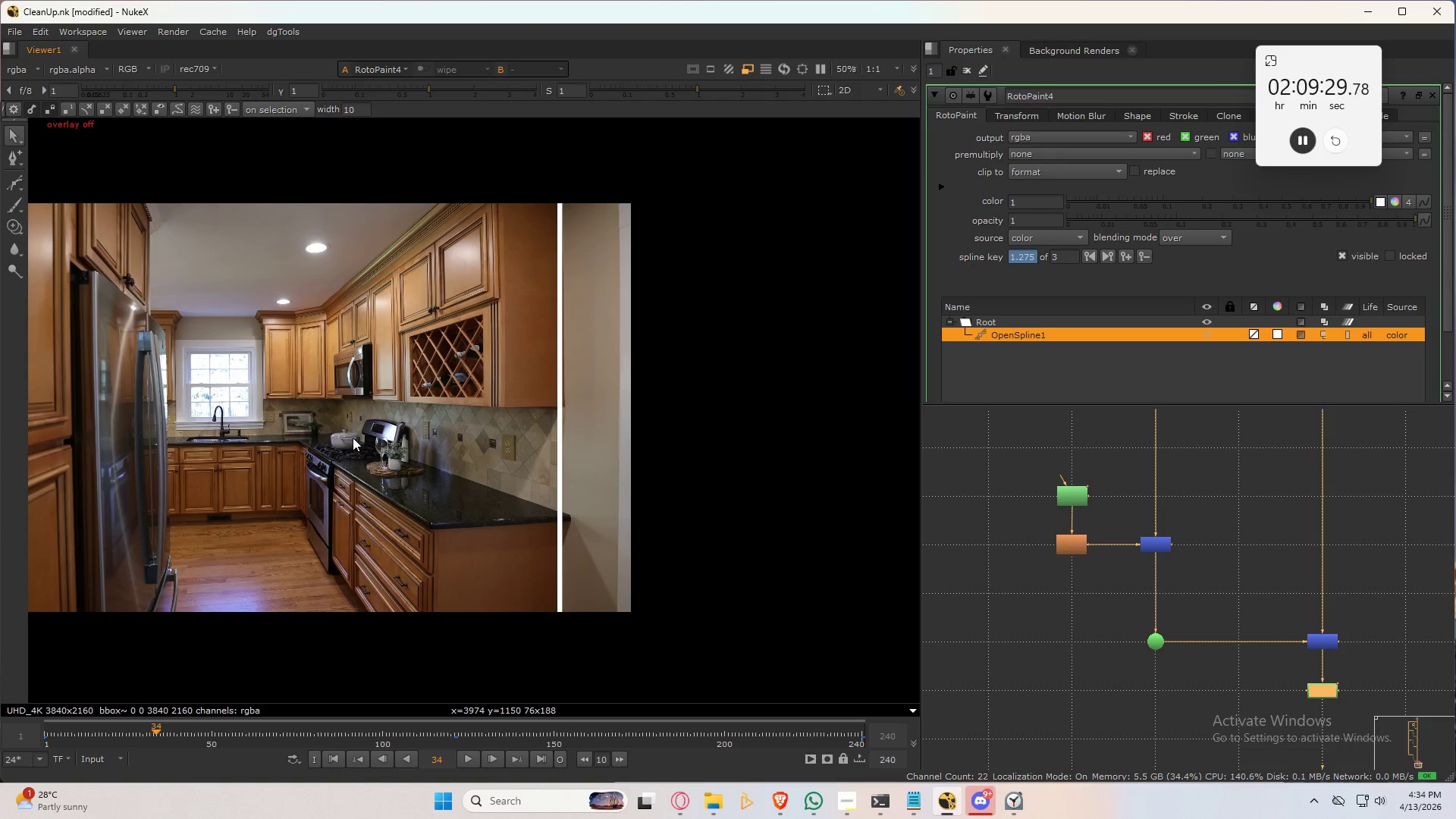 
key(Control+ControlLeft)
 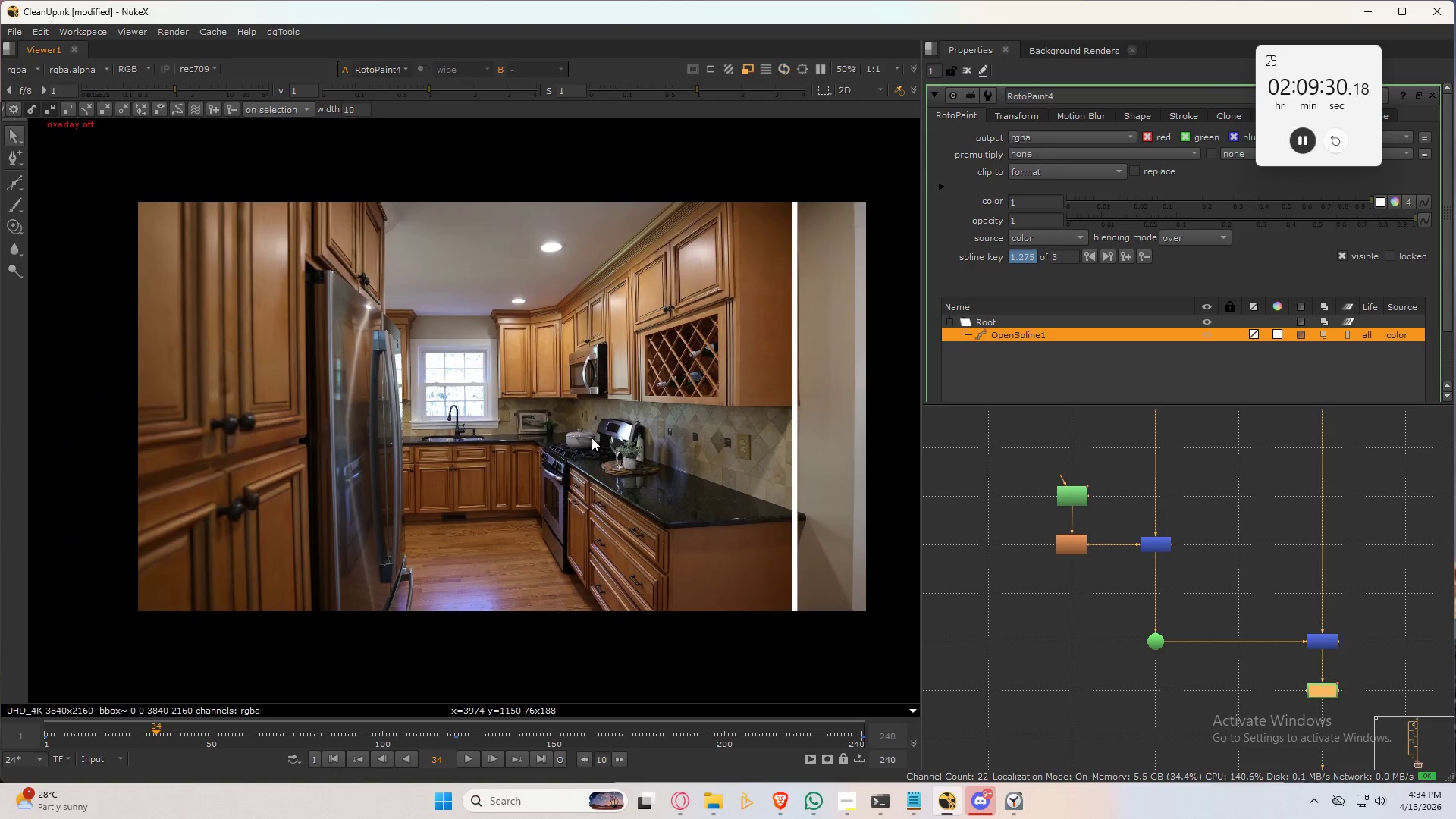 
key(Control+S)
 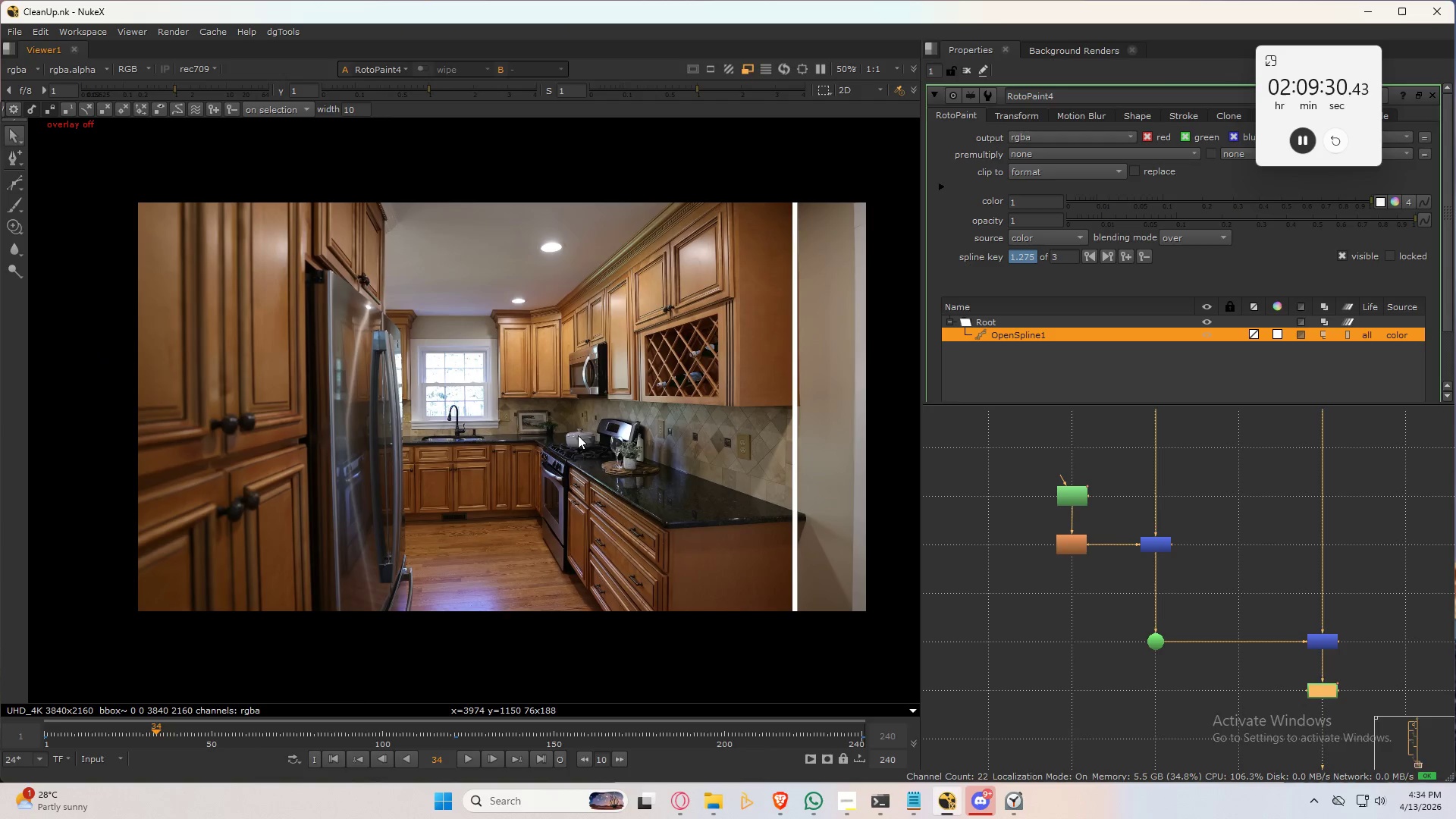 
type( qq)
 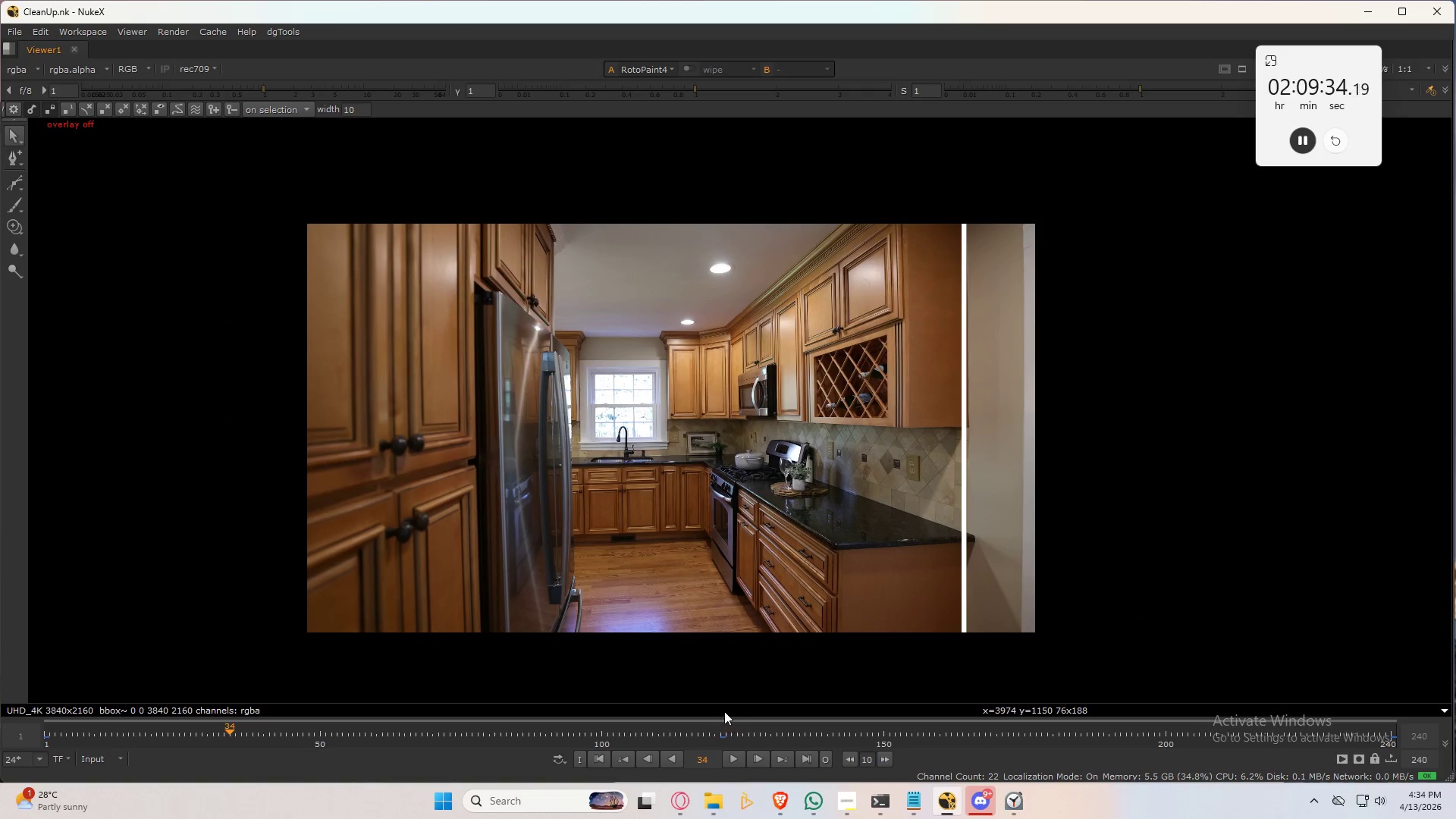 
left_click([599, 757])
 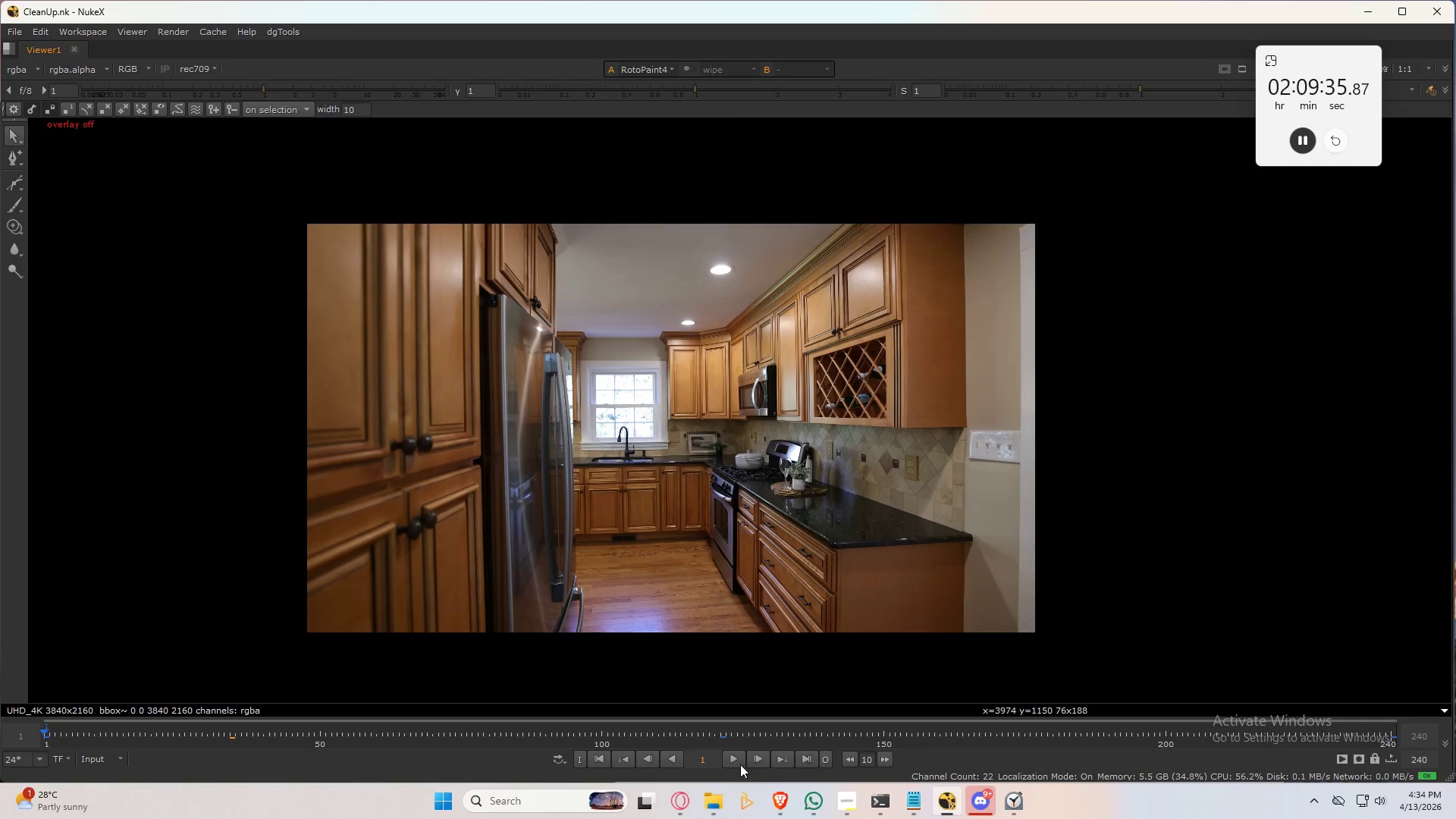 
left_click([737, 757])
 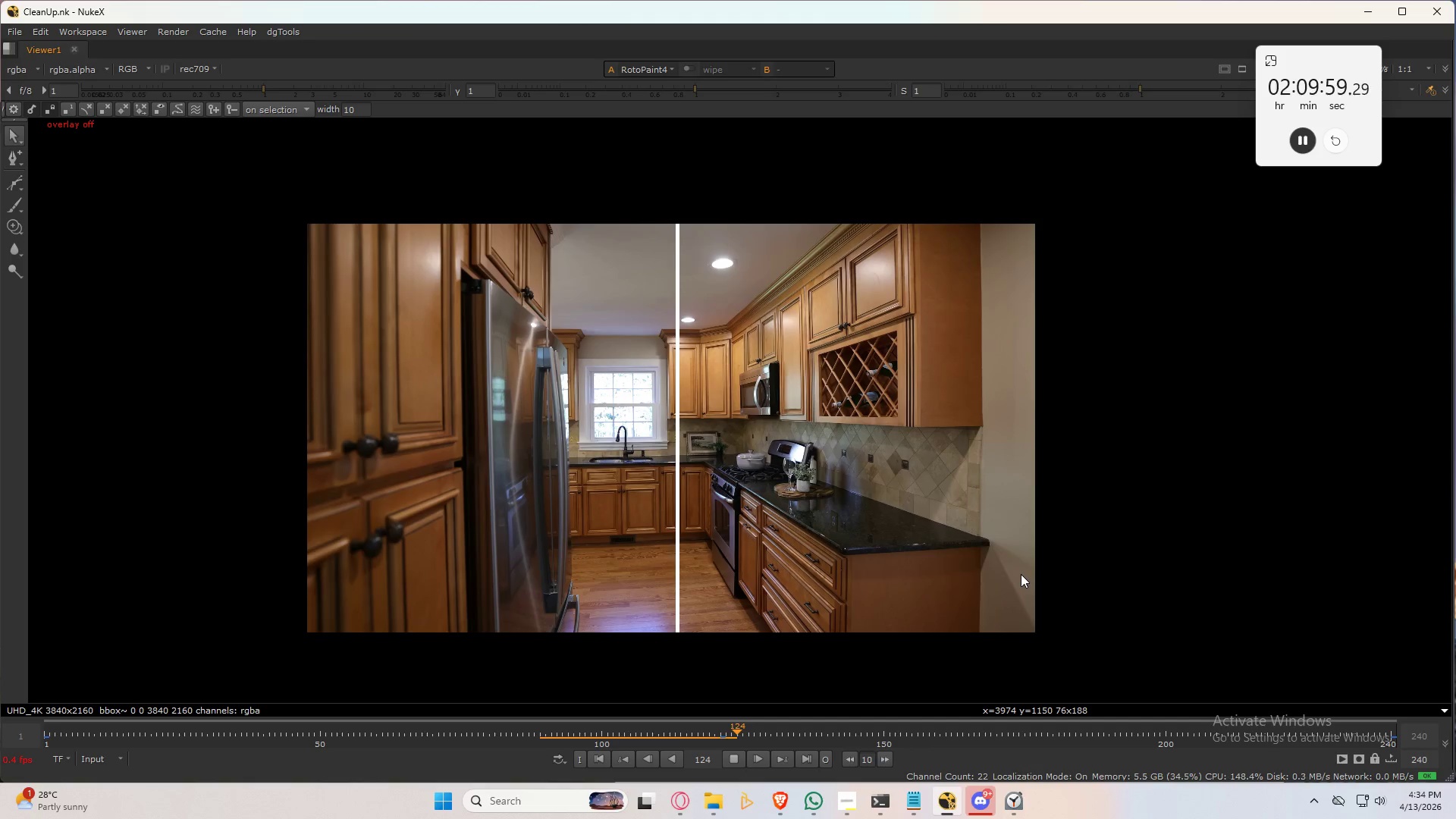 
wait(28.11)
 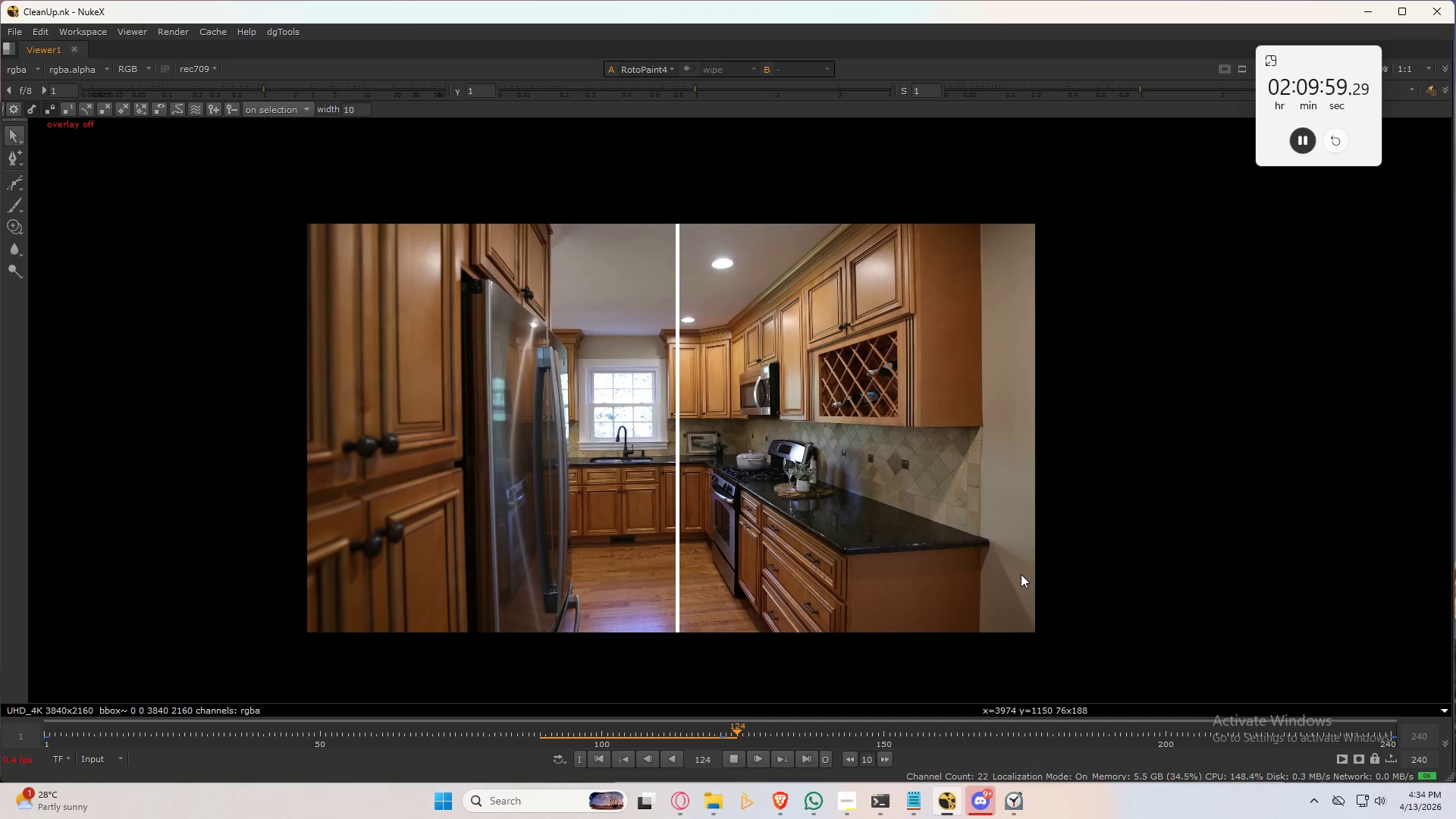 
left_click_drag(start_coordinate=[1304, 57], to_coordinate=[1360, 165])
 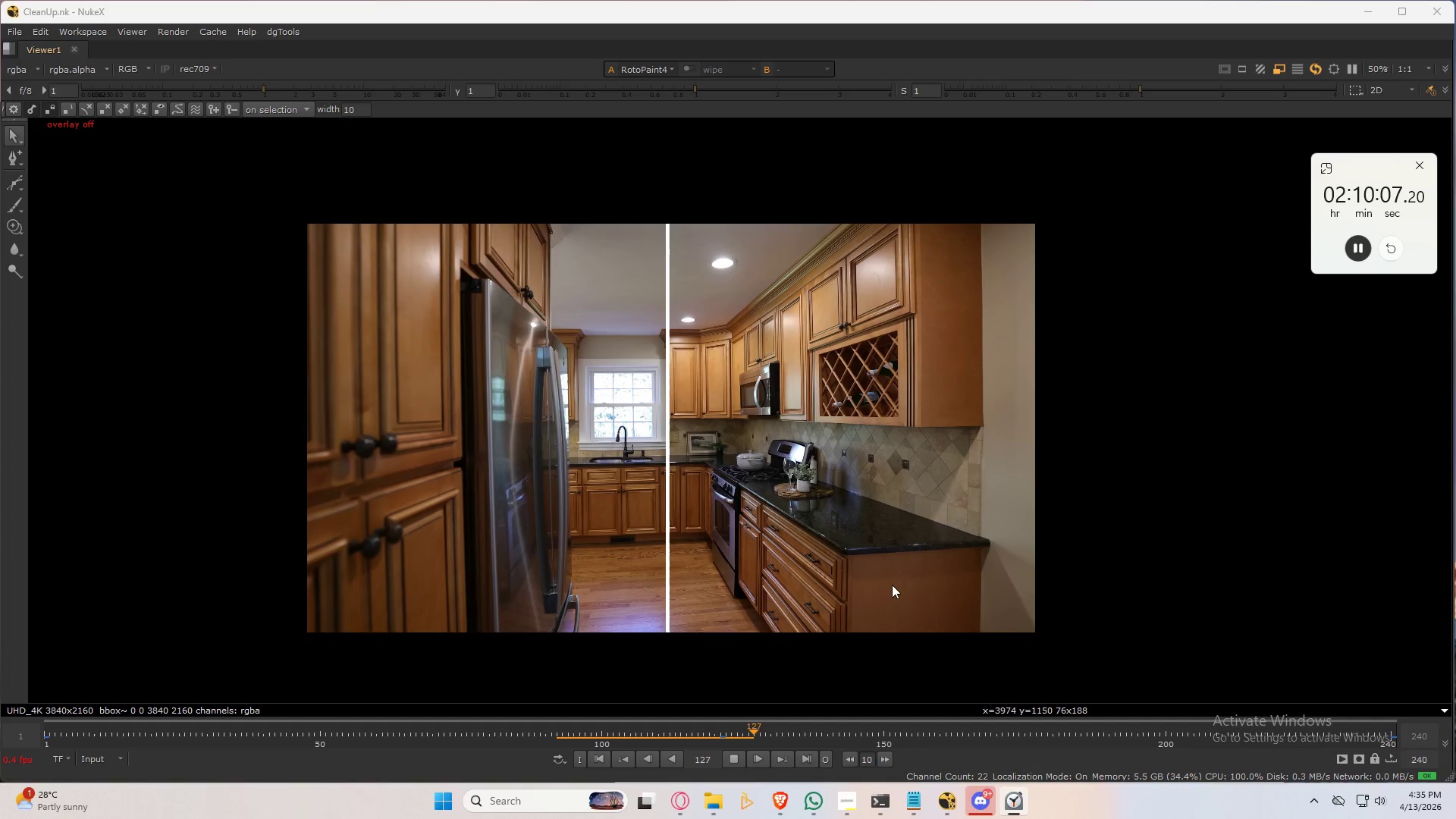 
left_click([736, 761])
 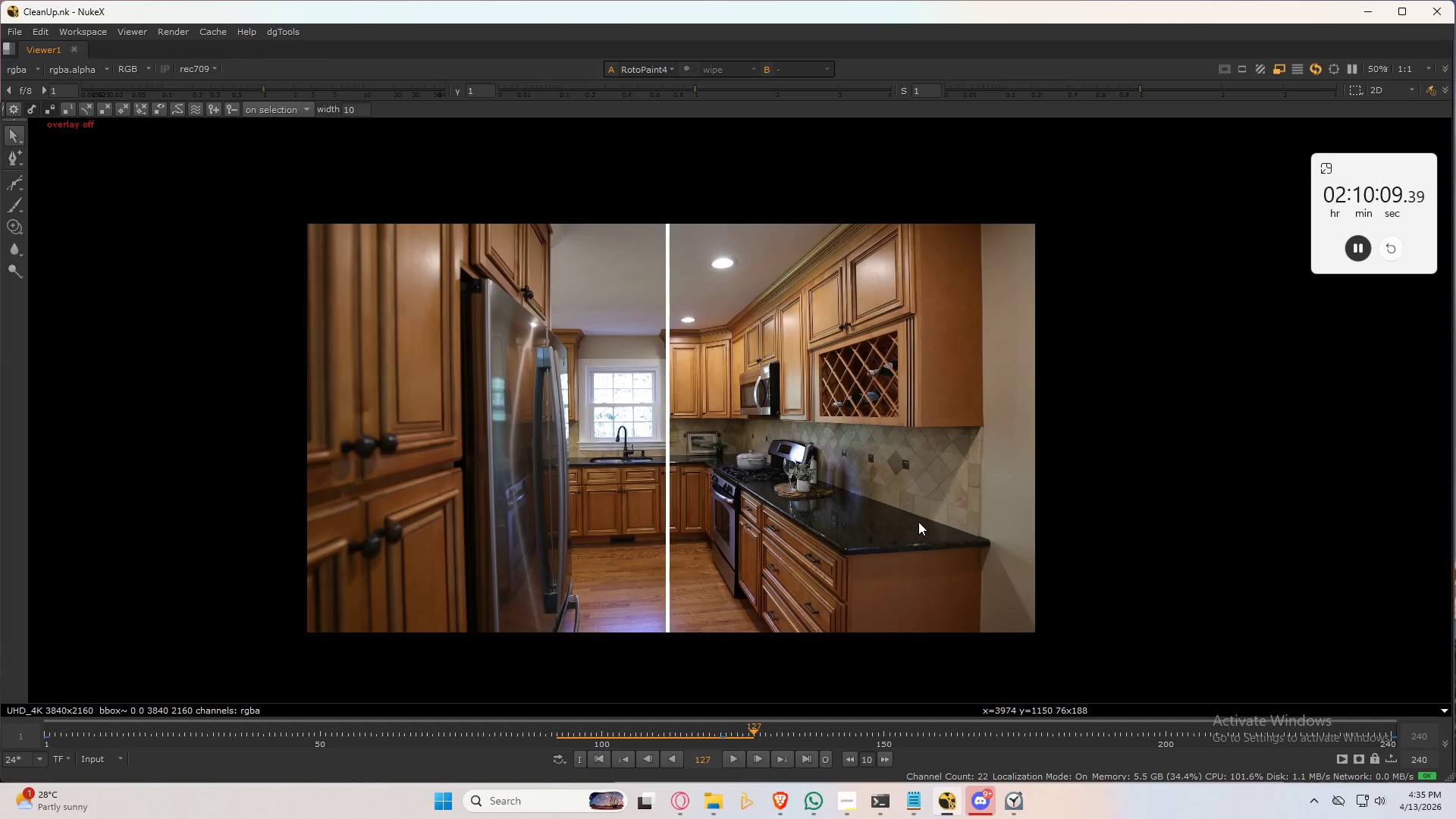 
key(Space)
 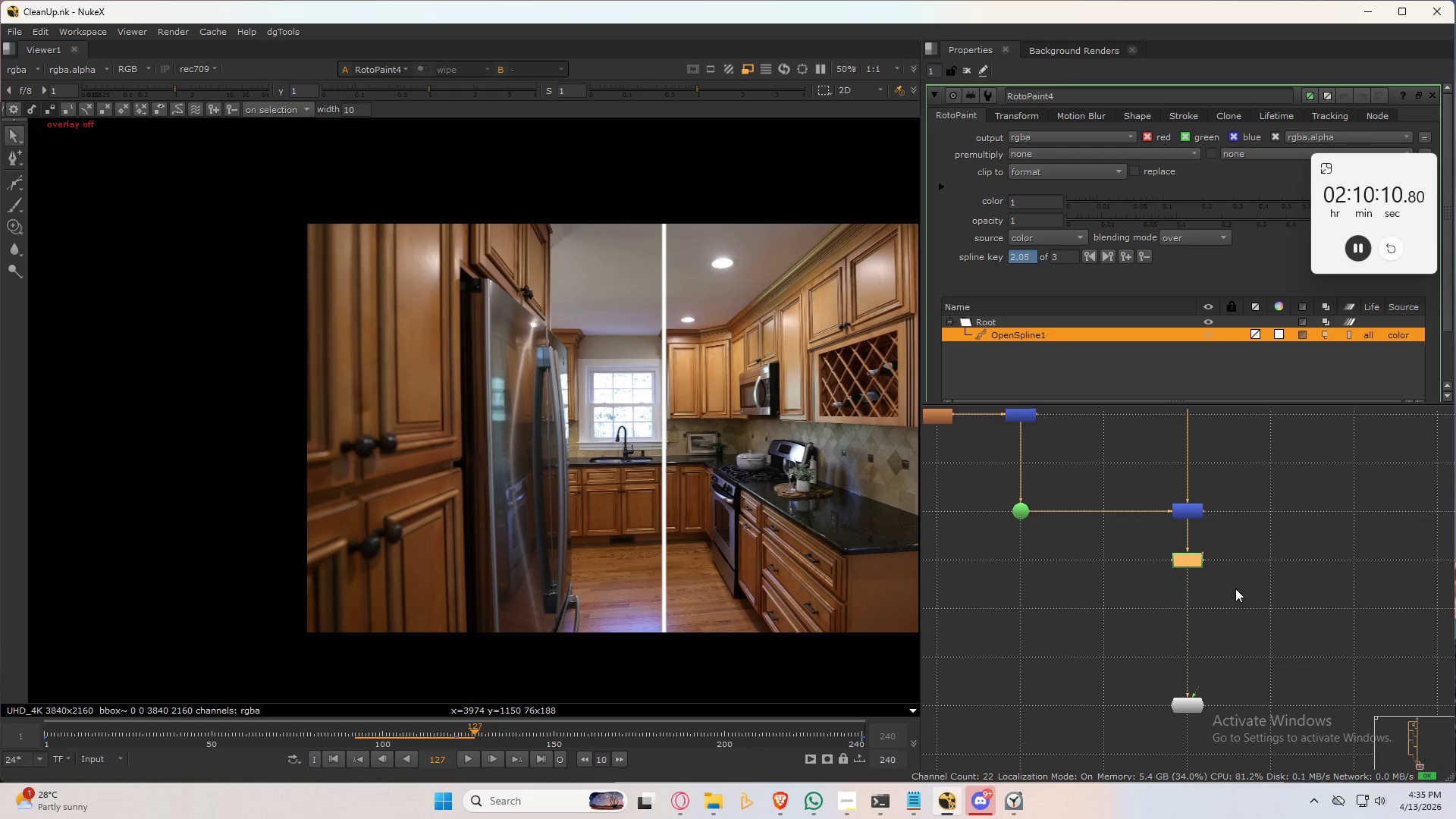 
scroll: coordinate [1280, 581], scroll_direction: up, amount: 3.0
 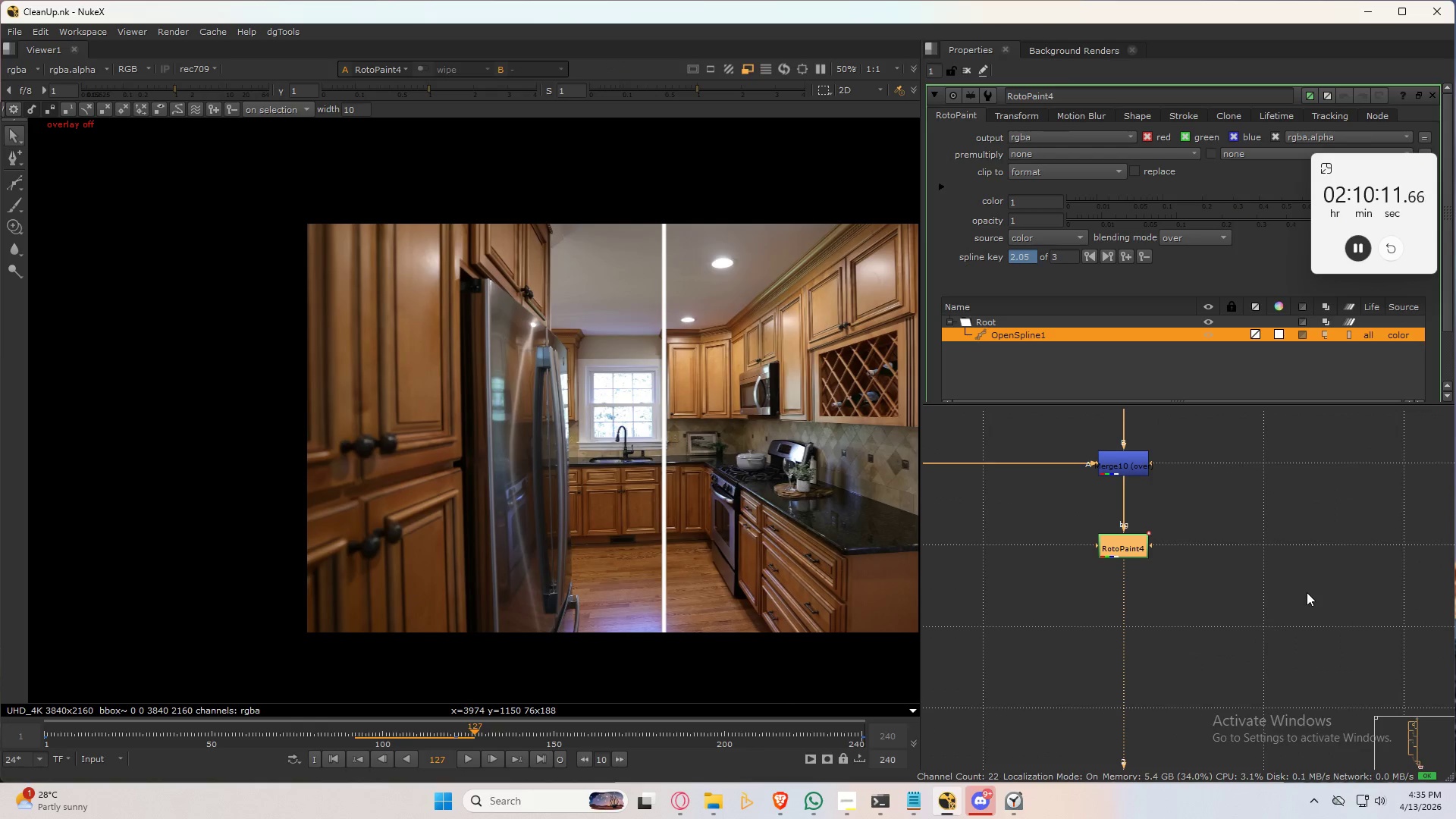 
left_click([1310, 586])
 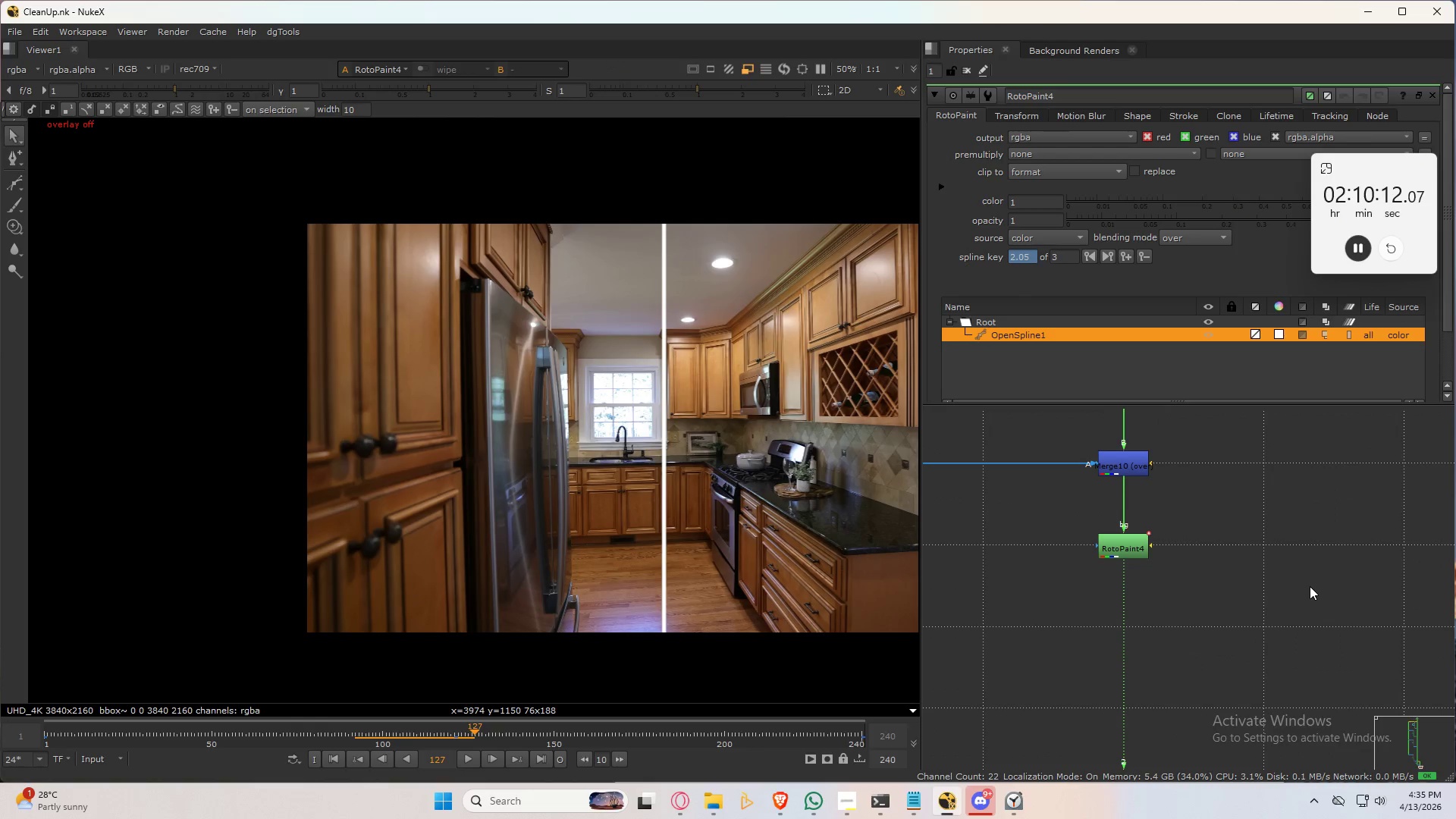 
key(W)
 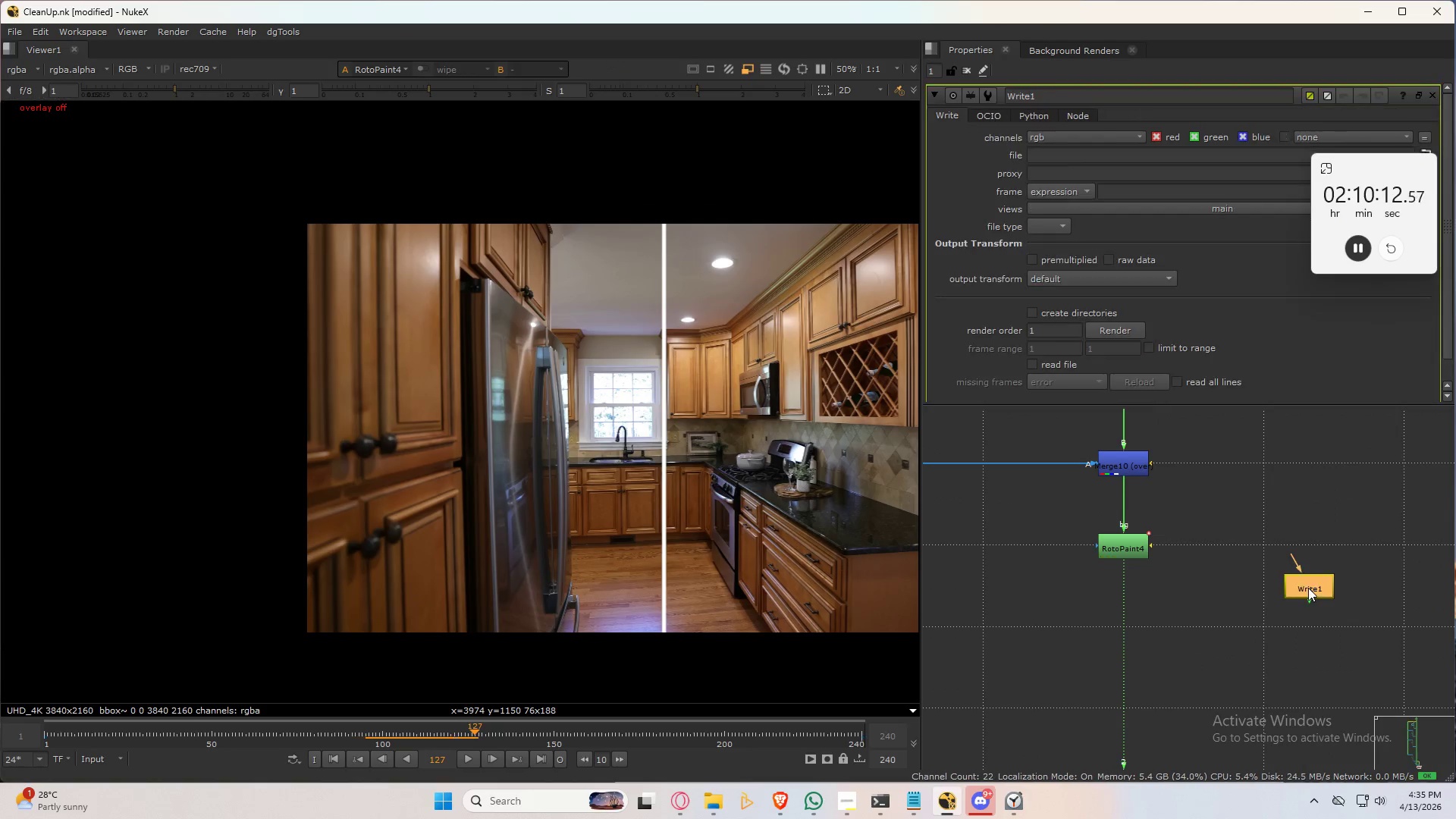 
left_click_drag(start_coordinate=[1309, 582], to_coordinate=[1263, 541])
 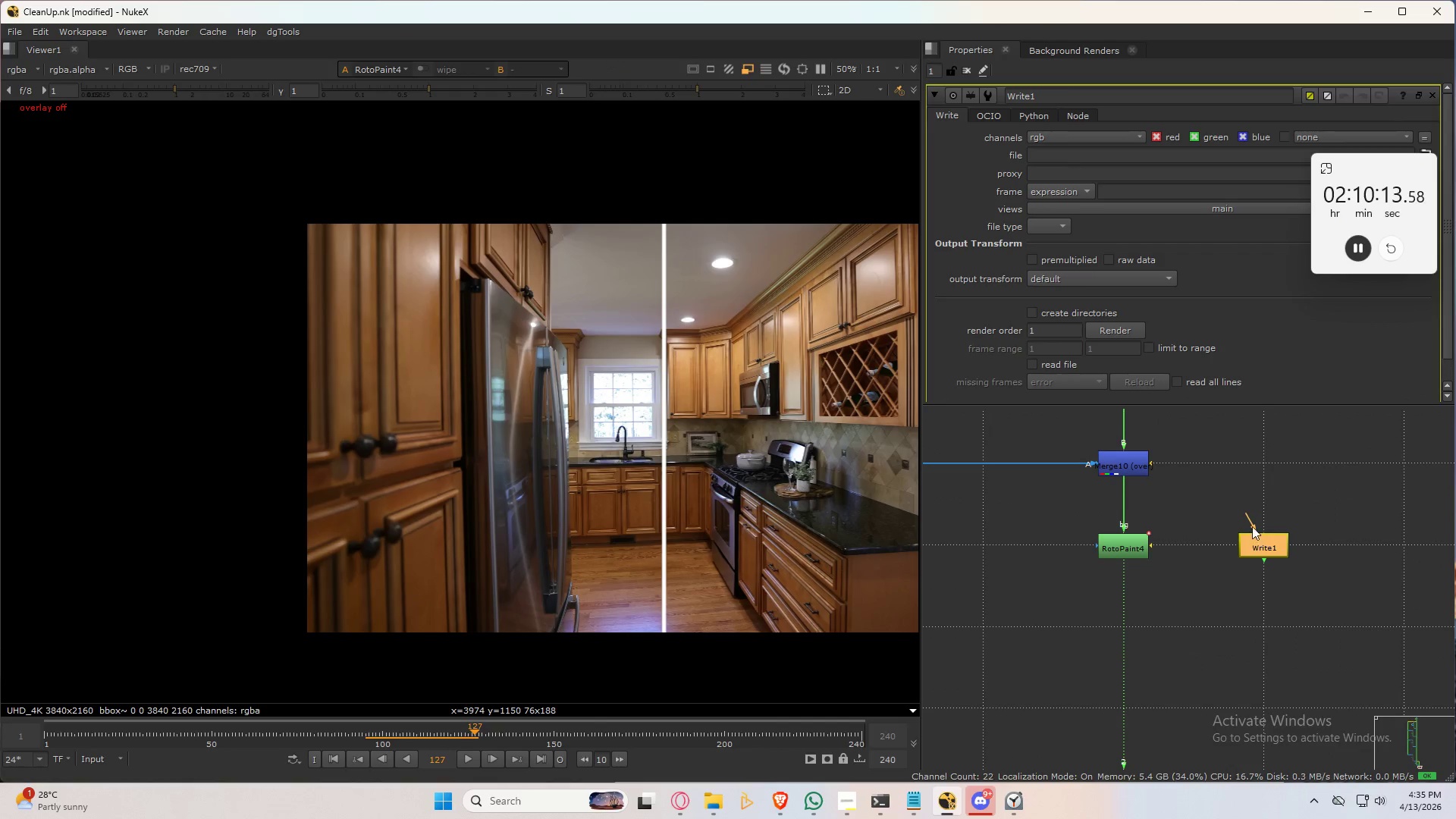 
left_click_drag(start_coordinate=[1252, 526], to_coordinate=[1112, 544])
 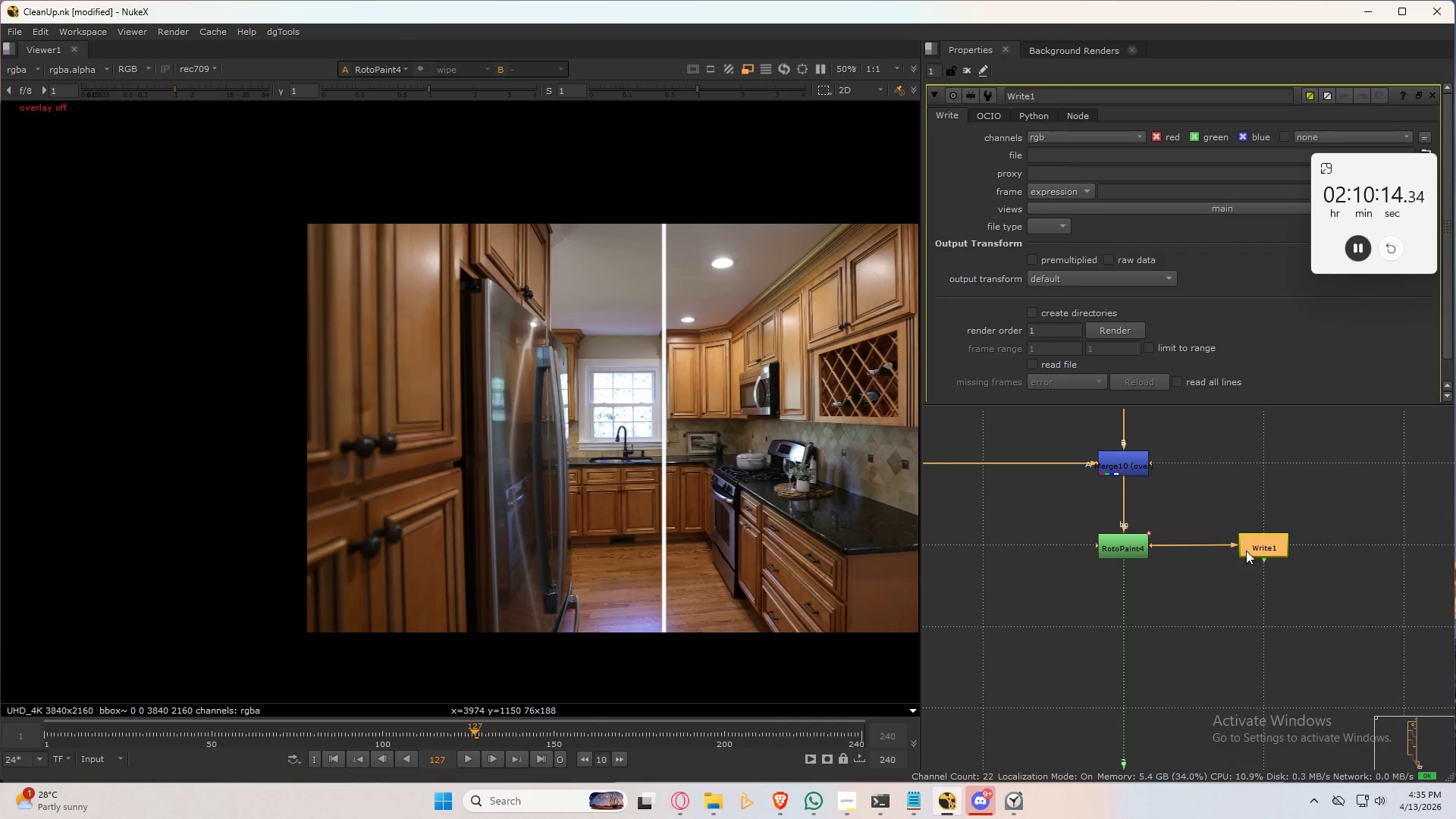 
left_click([1261, 546])
 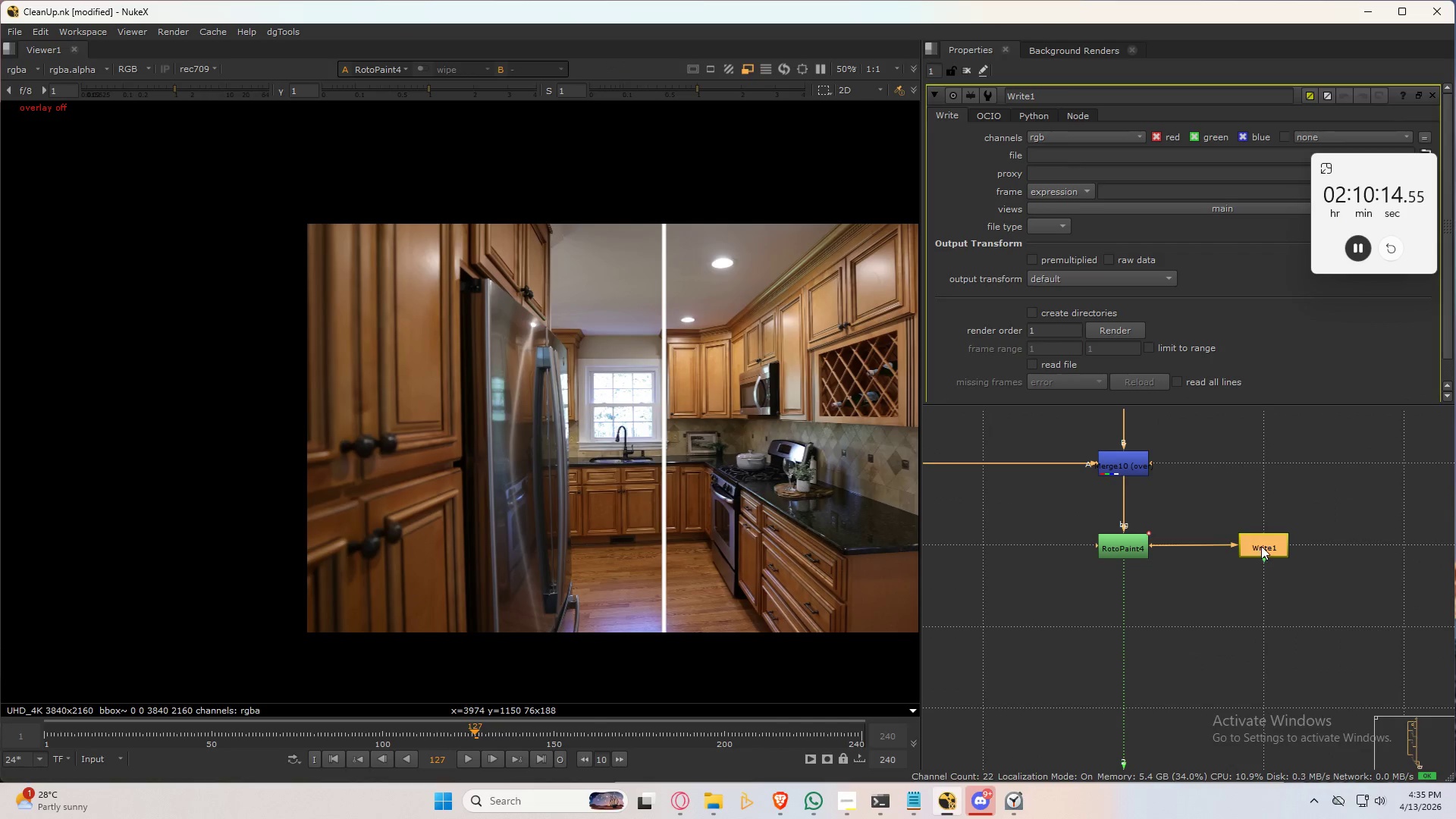 
key(1)
 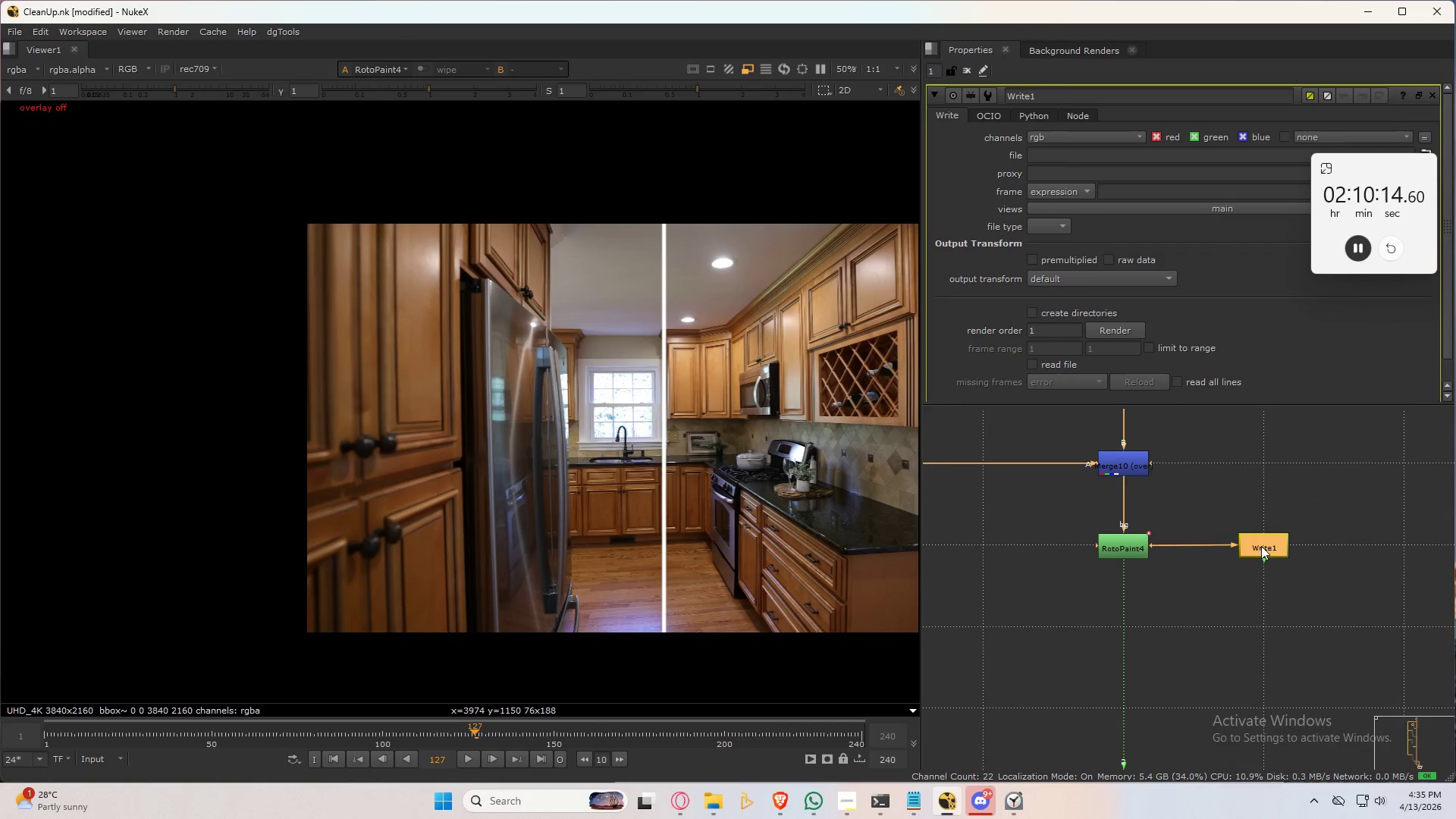 
double_click([1261, 546])
 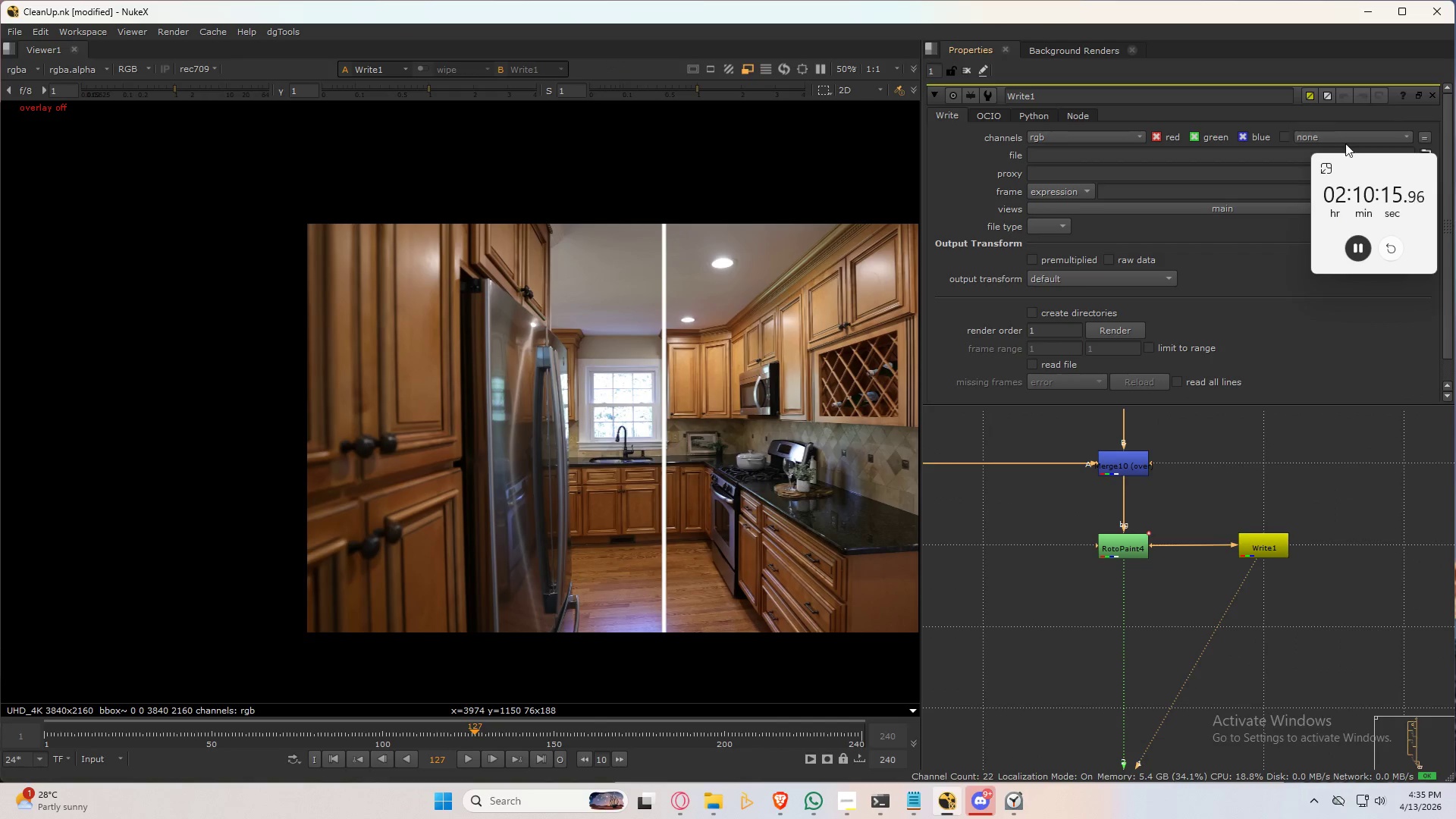 
left_click_drag(start_coordinate=[1369, 176], to_coordinate=[1395, 214])
 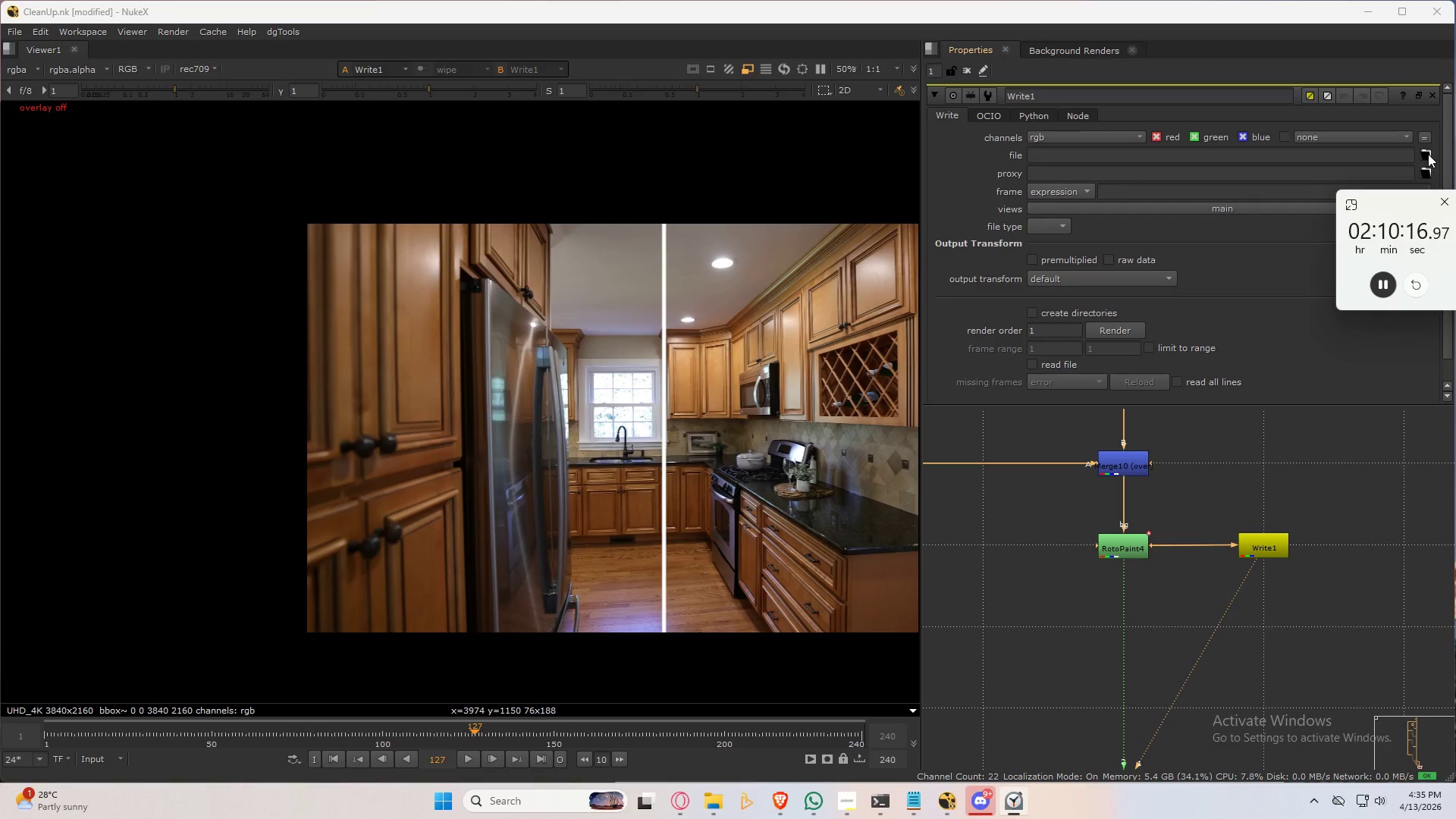 
left_click([1429, 152])
 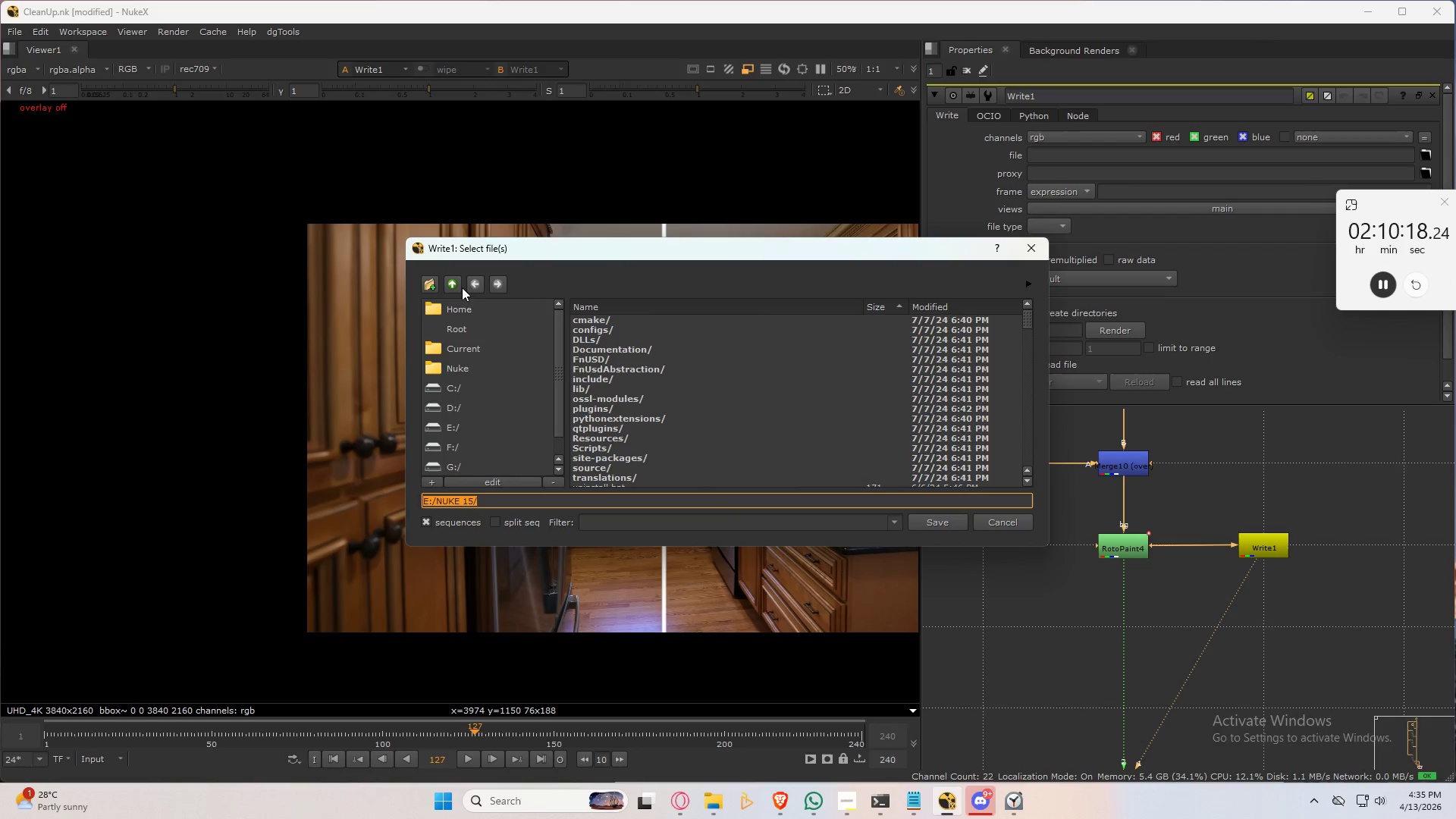 
scroll: coordinate [482, 466], scroll_direction: down, amount: 2.0
 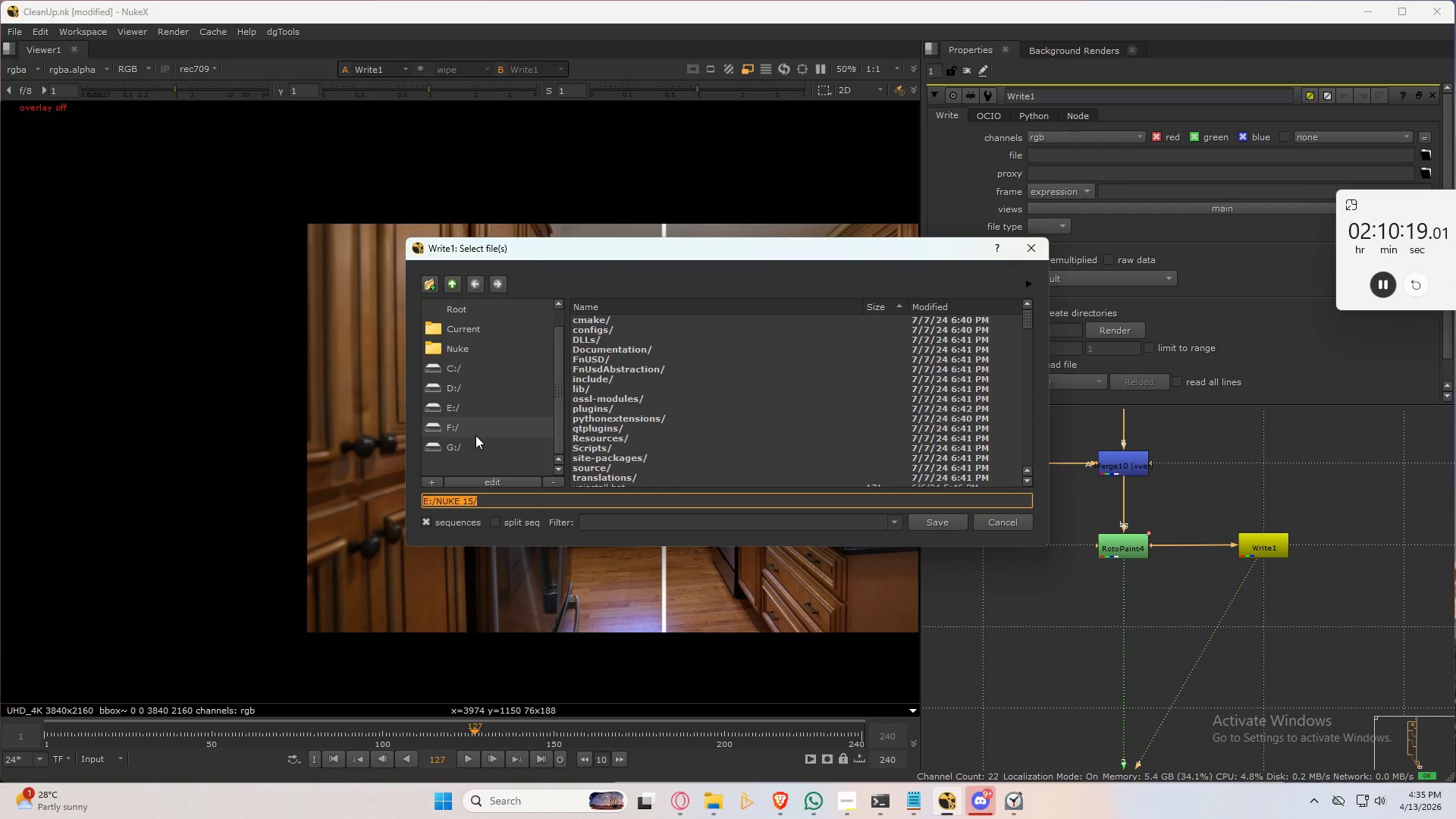 
left_click([477, 444])
 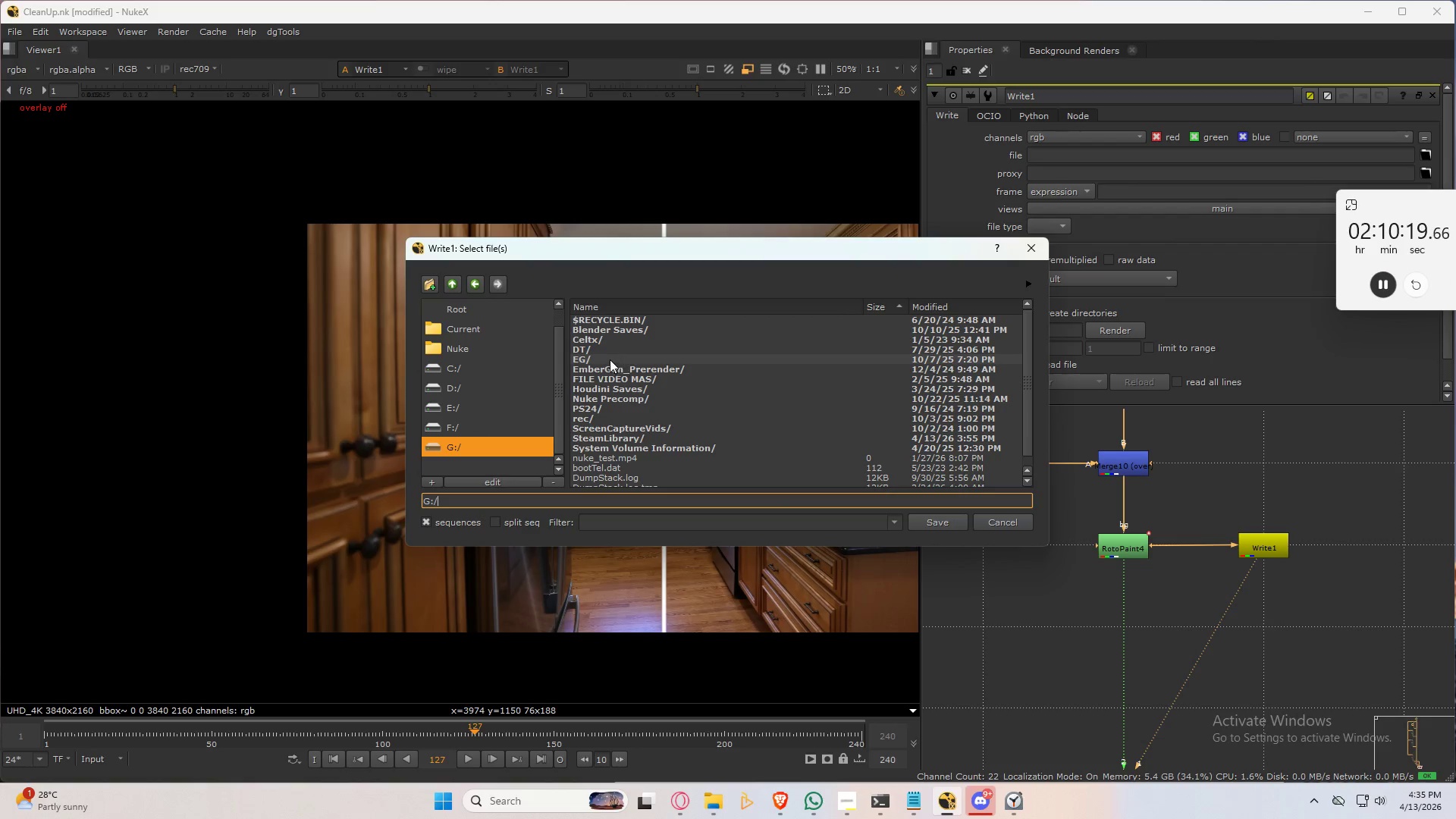 
left_click([598, 348])
 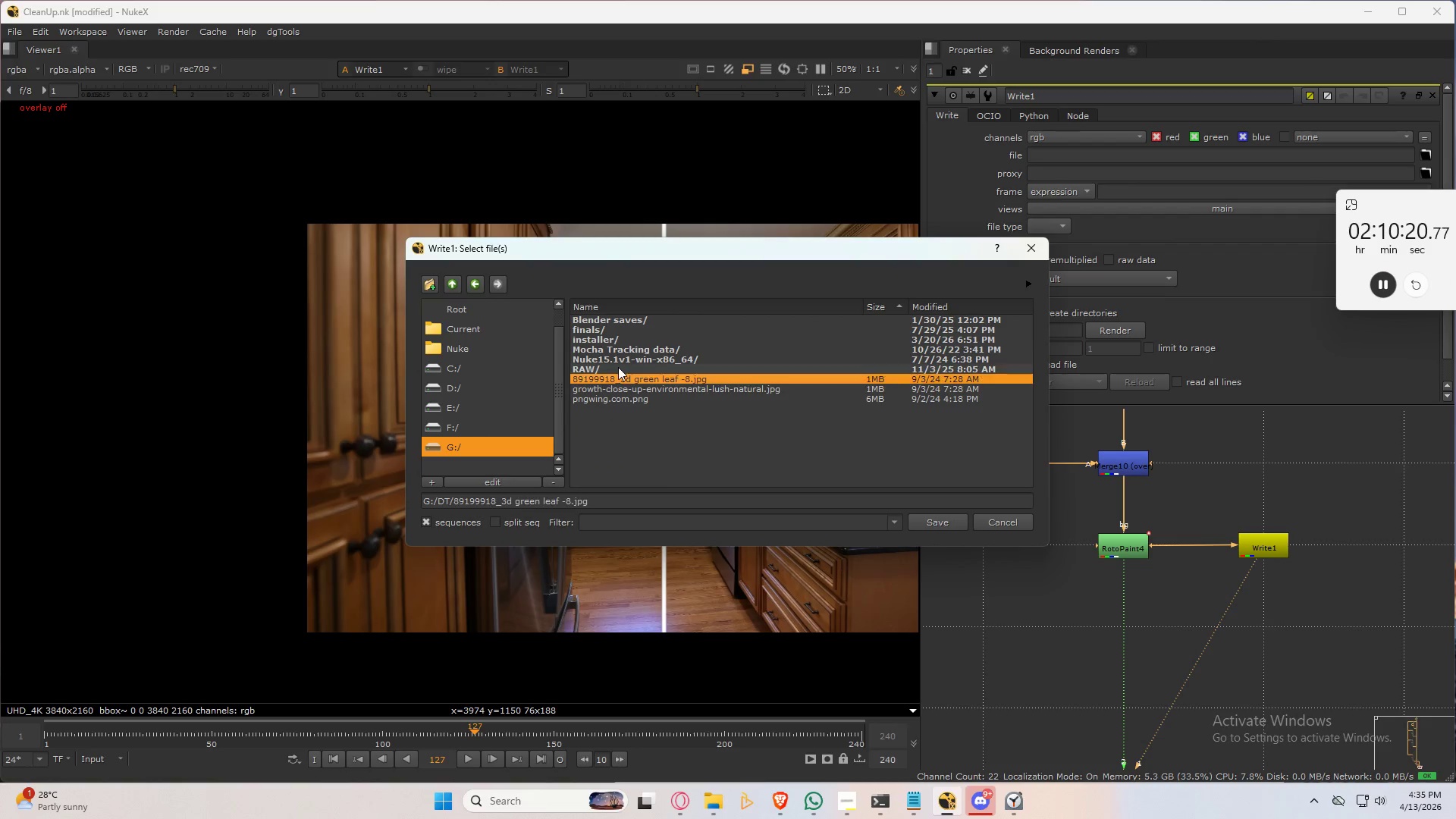 
double_click([618, 367])
 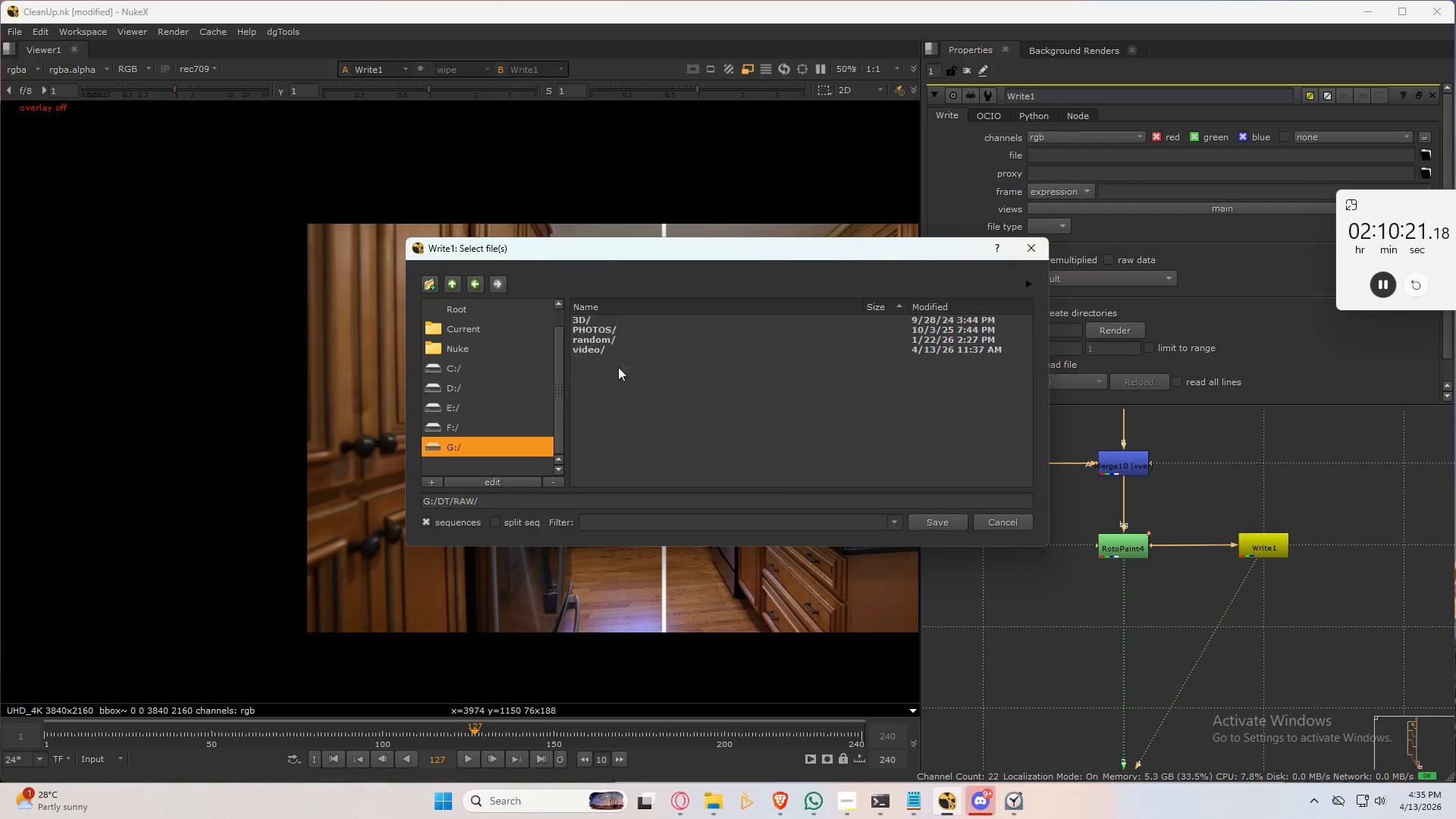 
triple_click([618, 367])
 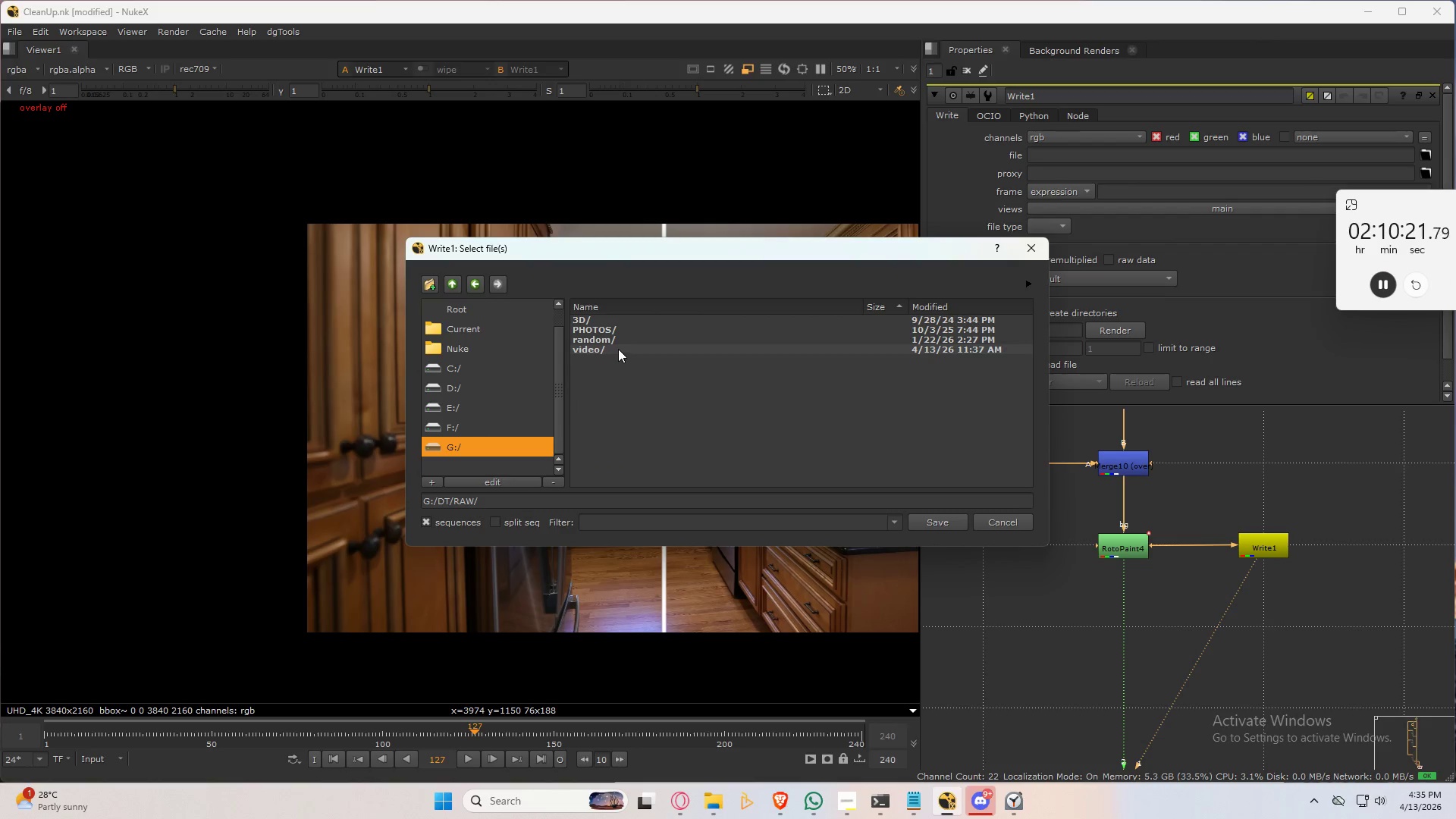 
left_click([618, 349])
 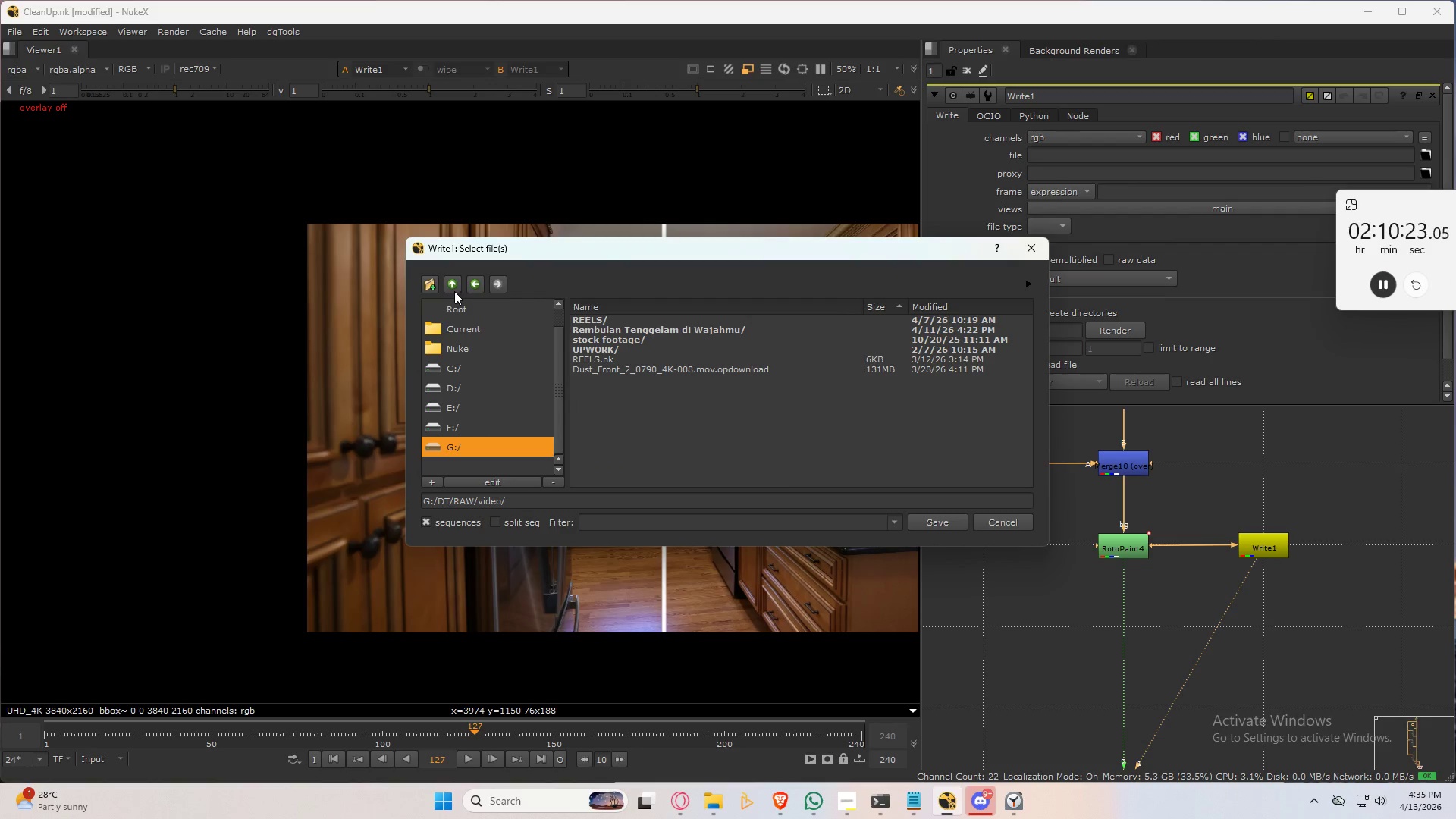 
left_click([456, 281])
 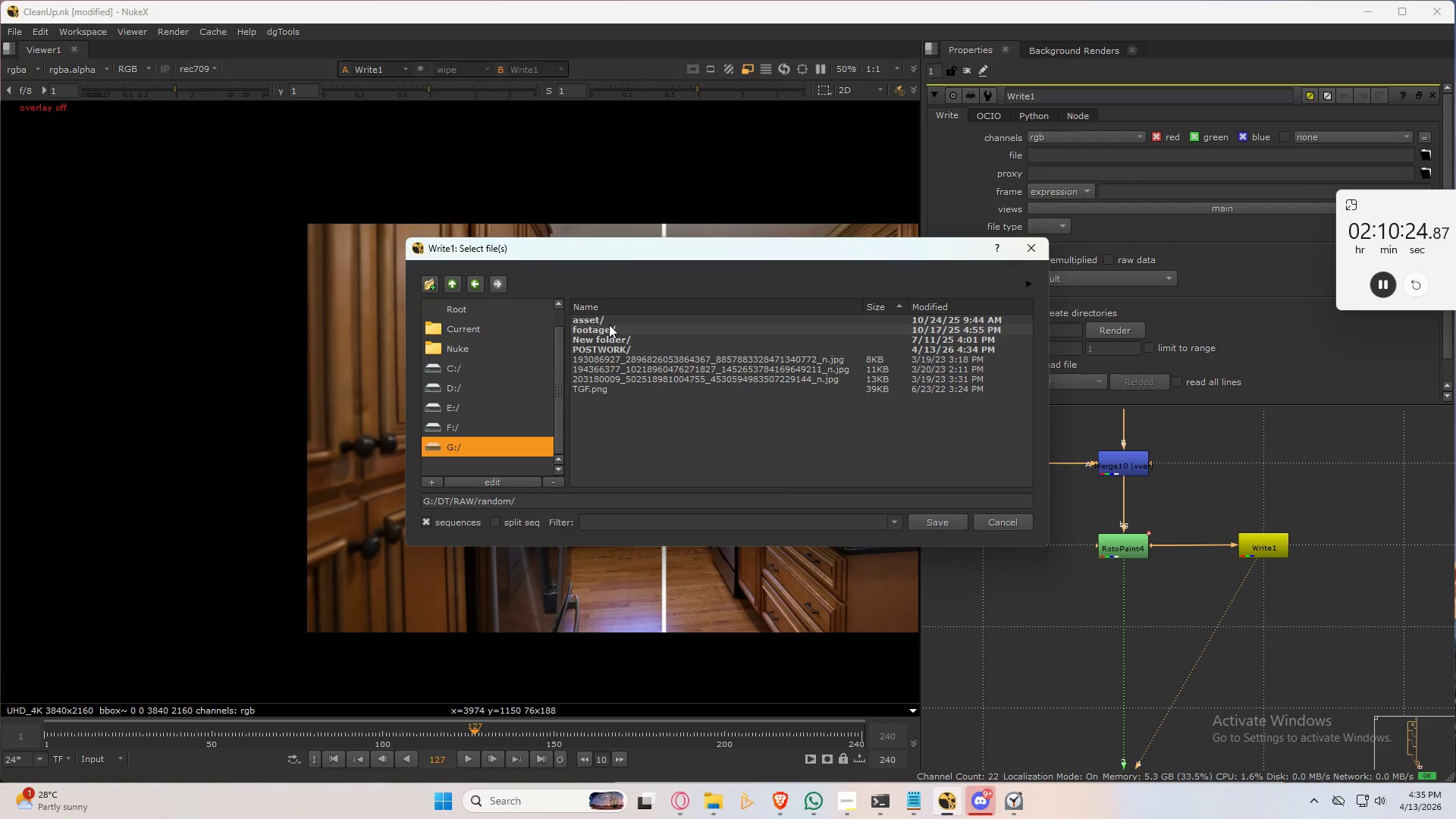 
left_click([613, 346])
 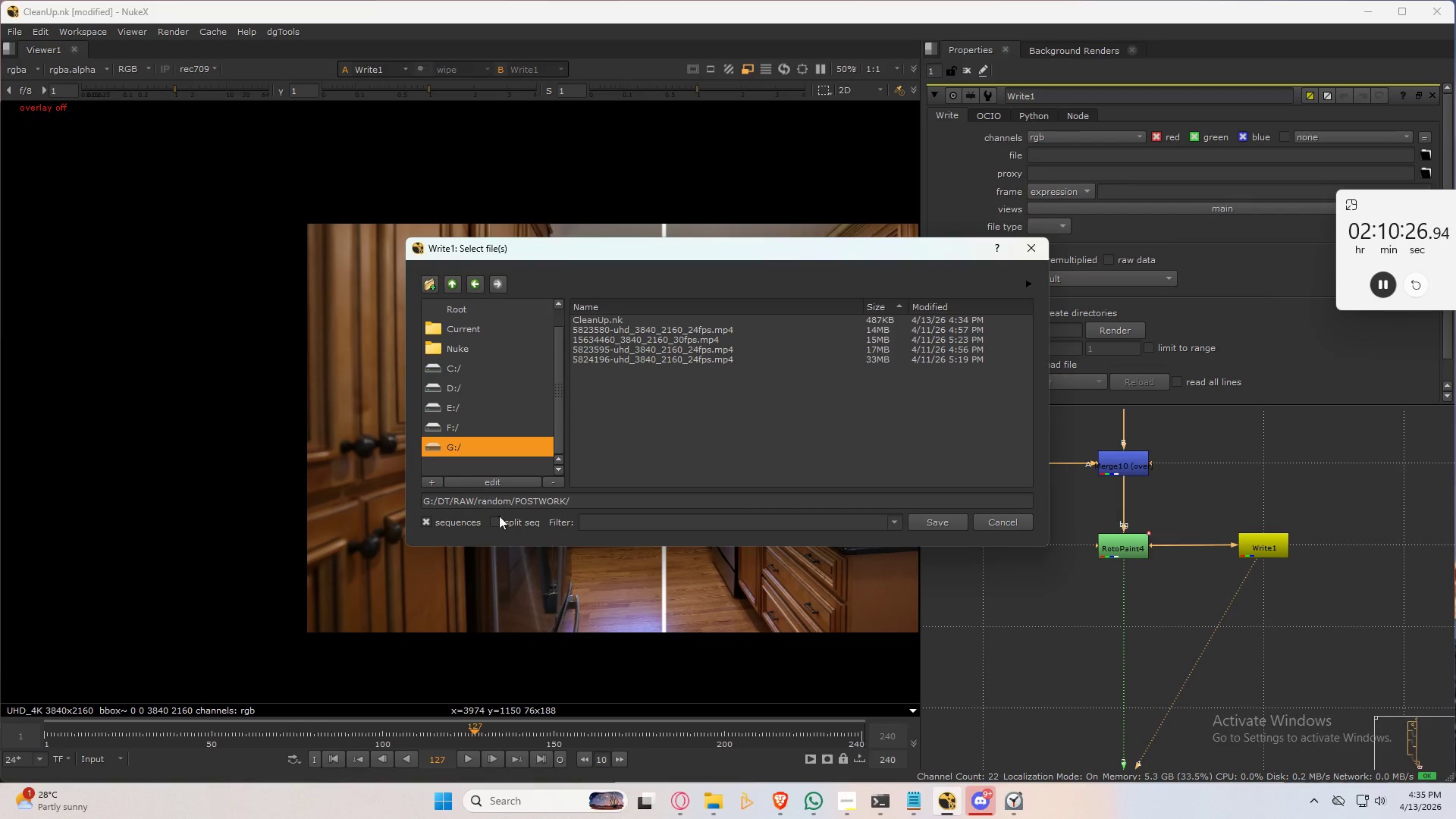 
left_click([598, 505])
 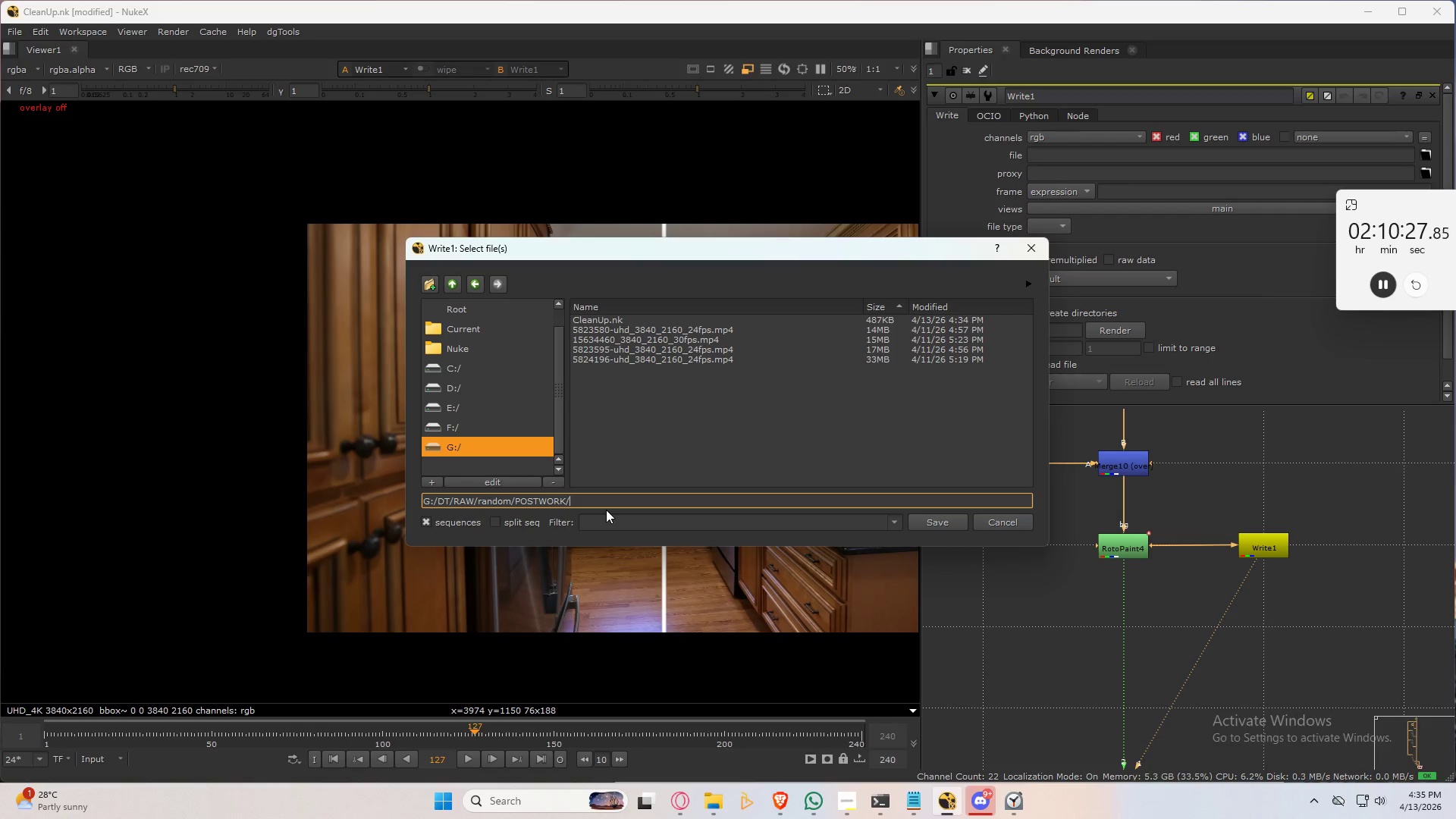 
type(Final_Video.mp4)
 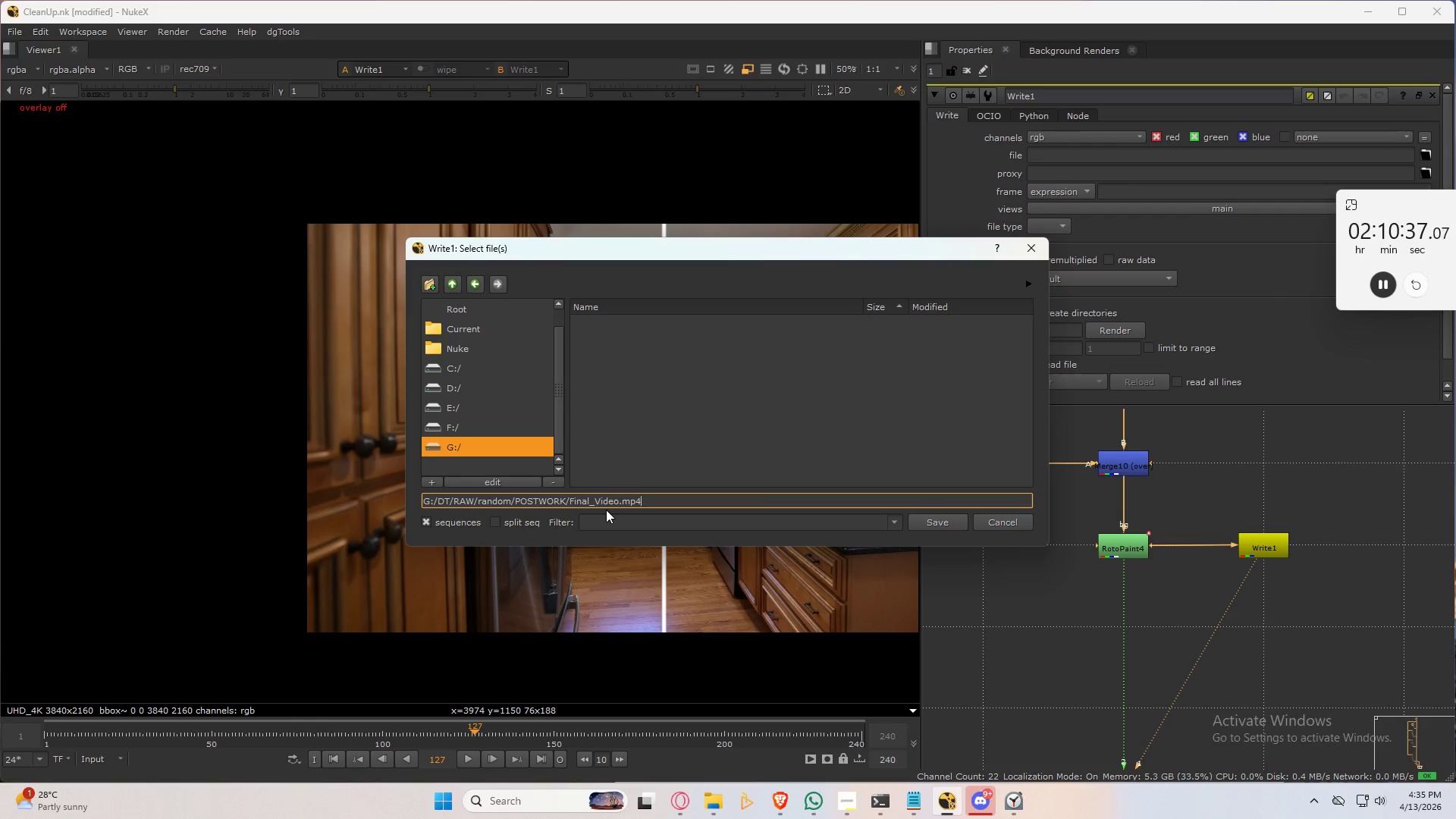 
left_click([927, 524])
 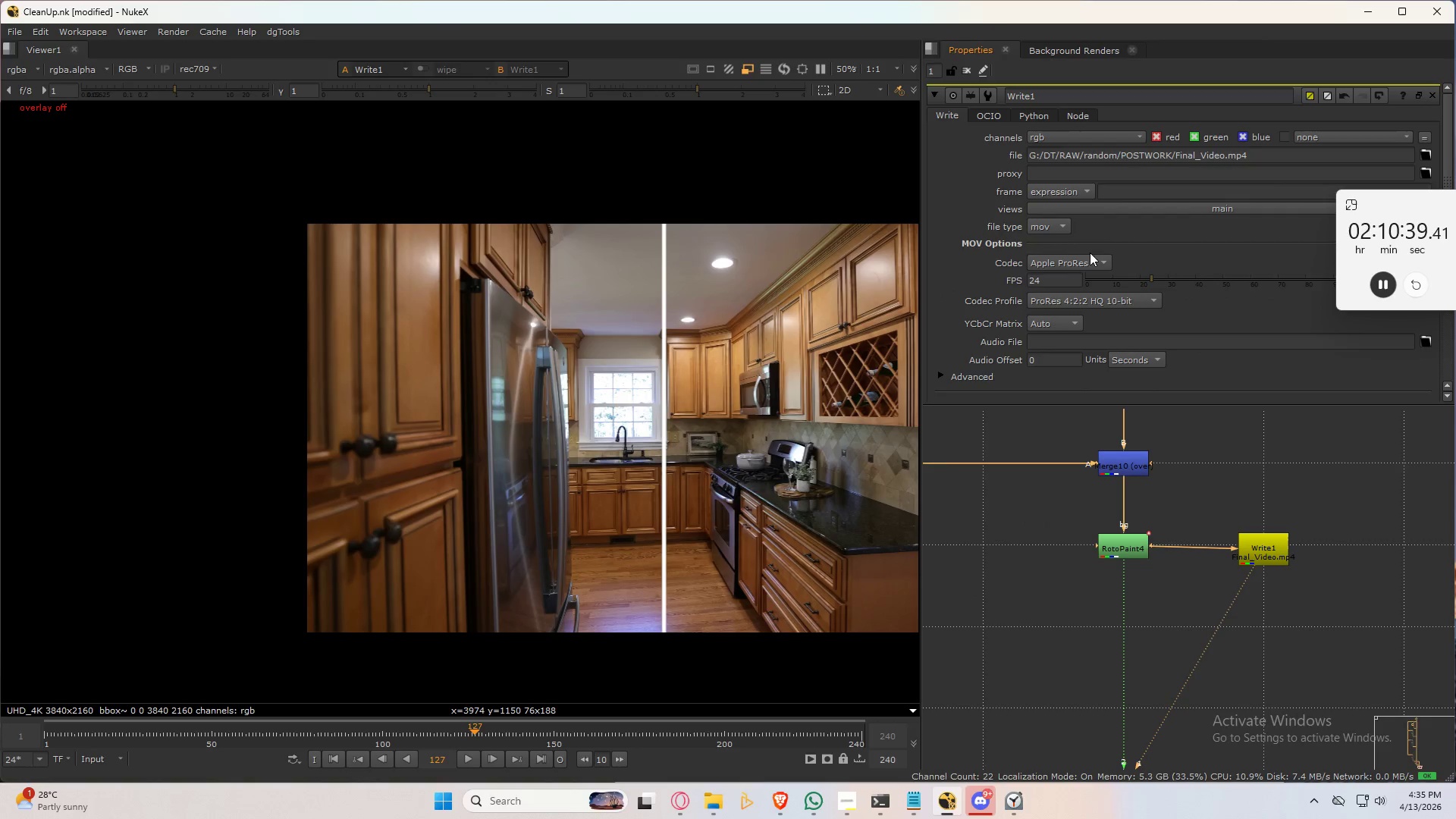 
left_click([1073, 261])
 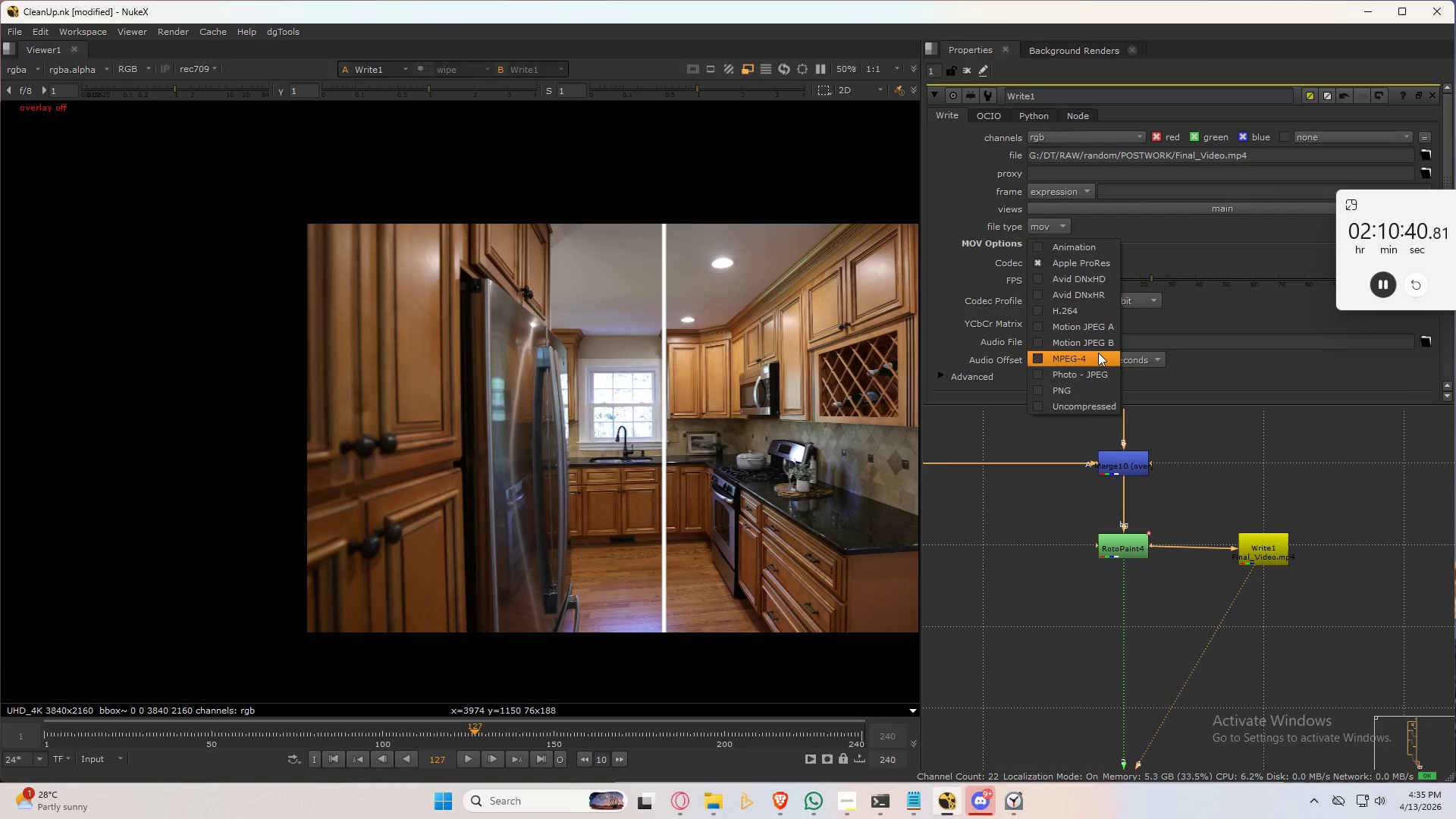 
left_click([1093, 309])
 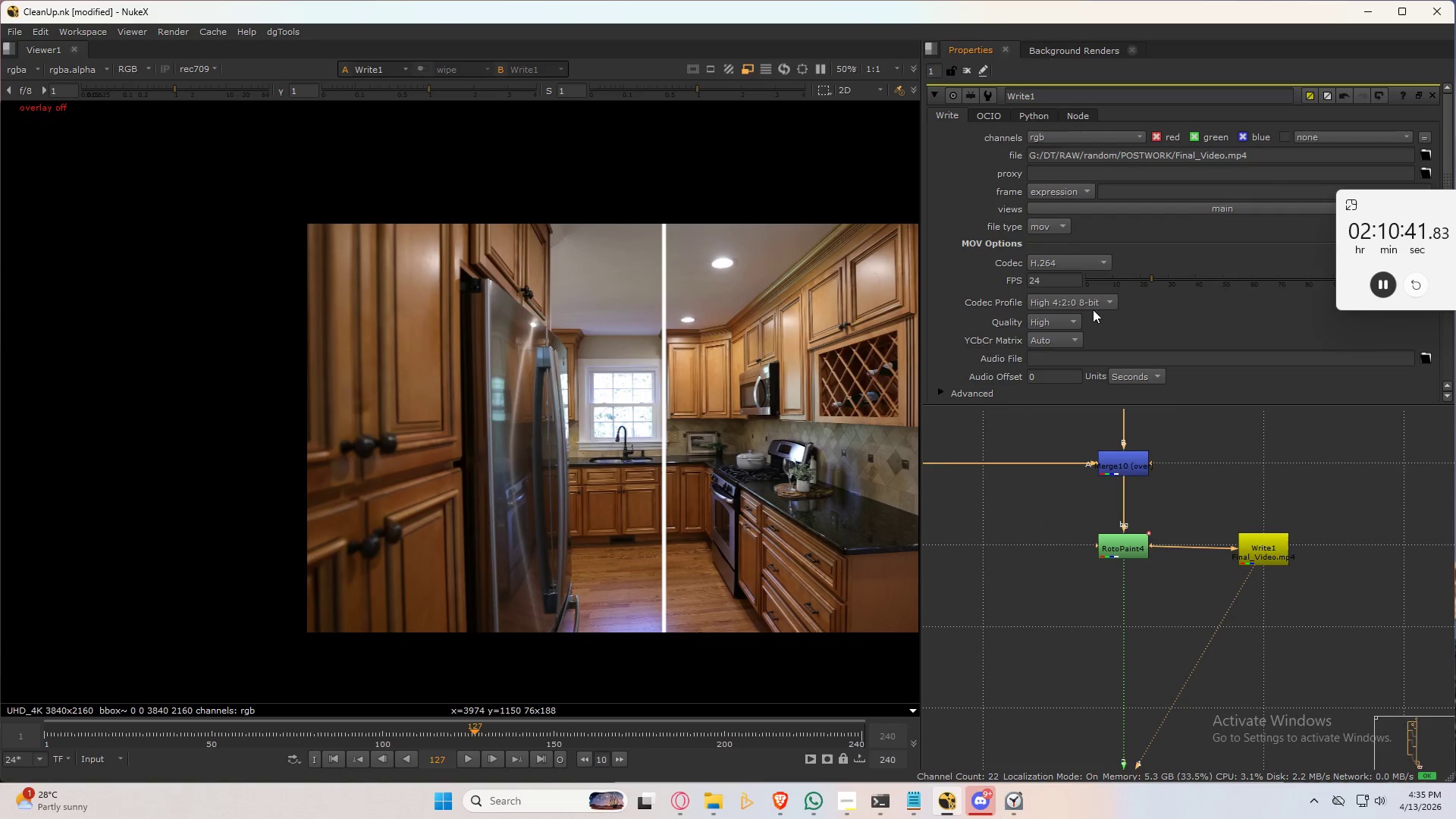 
left_click([1096, 305])
 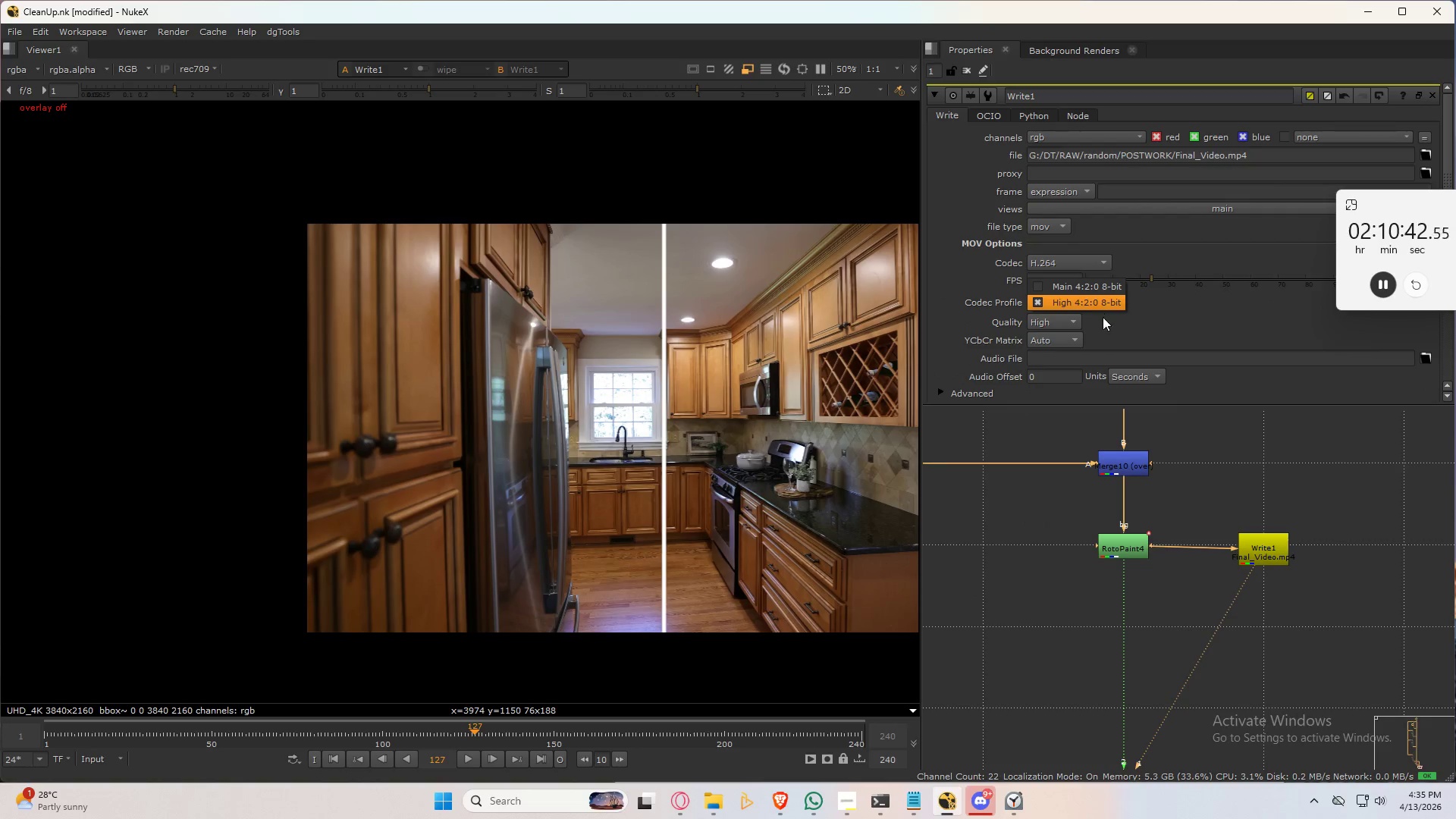 
left_click([1126, 334])
 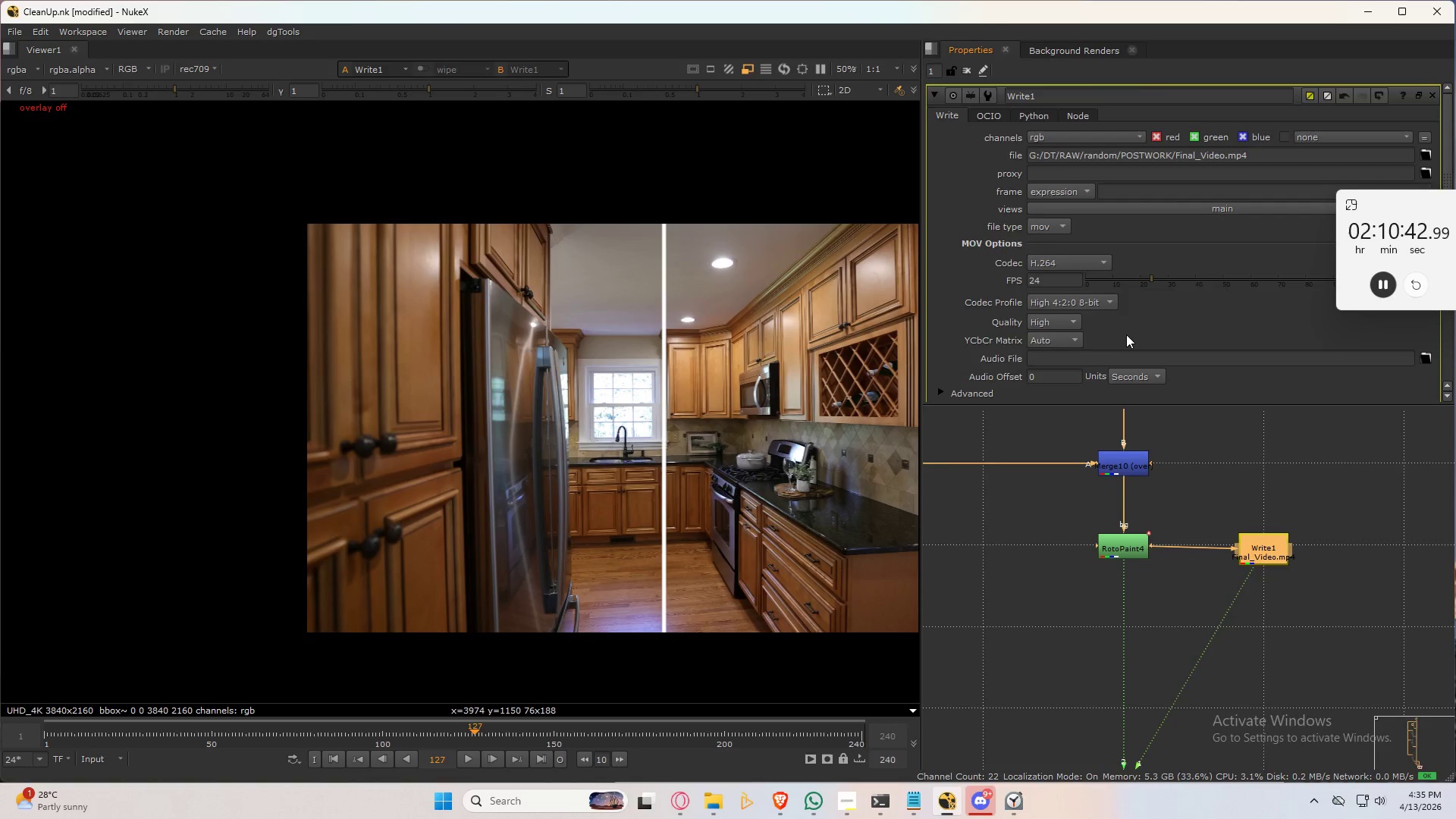 
scroll: coordinate [1208, 347], scroll_direction: down, amount: 7.0
 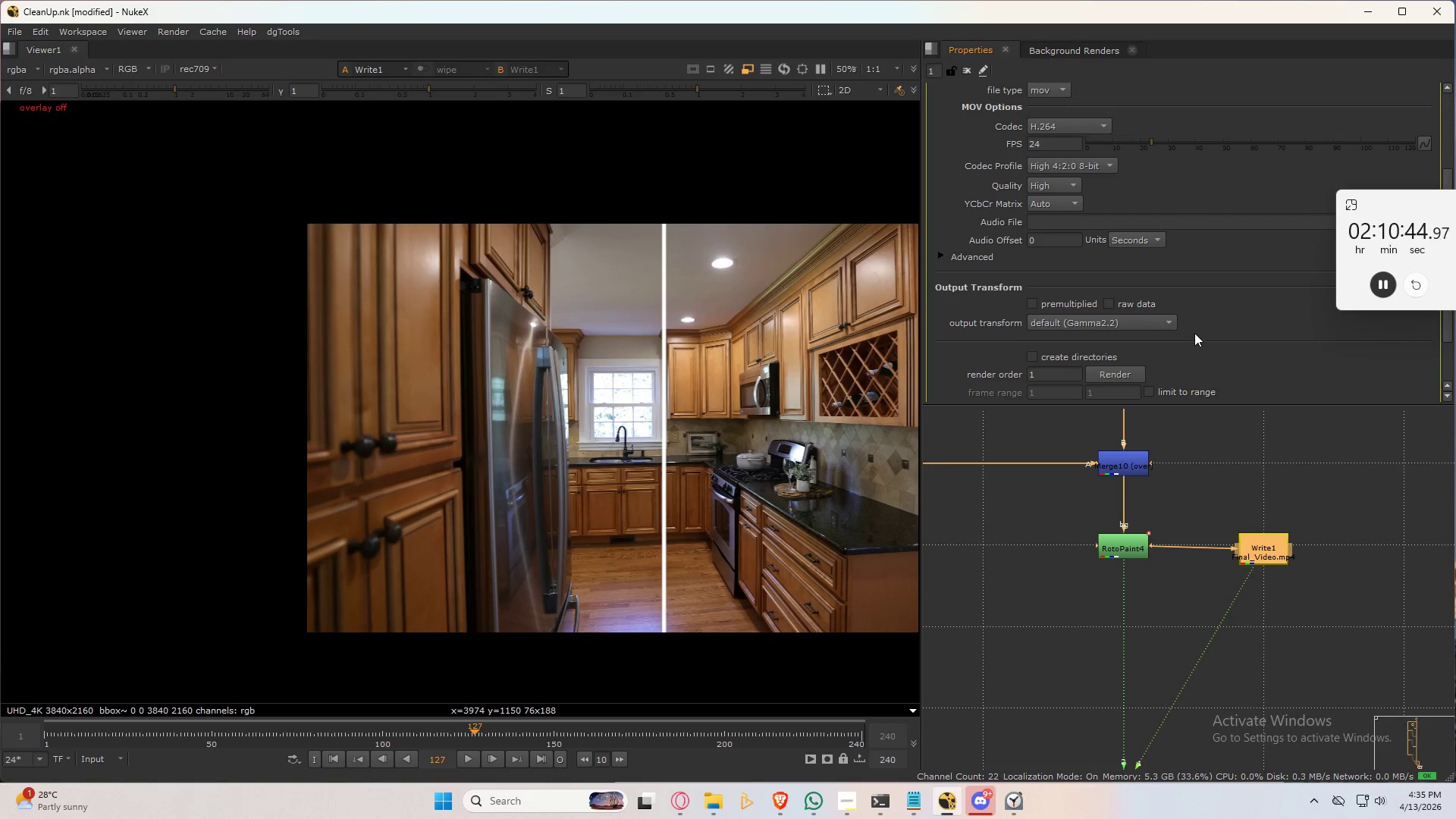 
scroll: coordinate [1200, 317], scroll_direction: none, amount: 0.0
 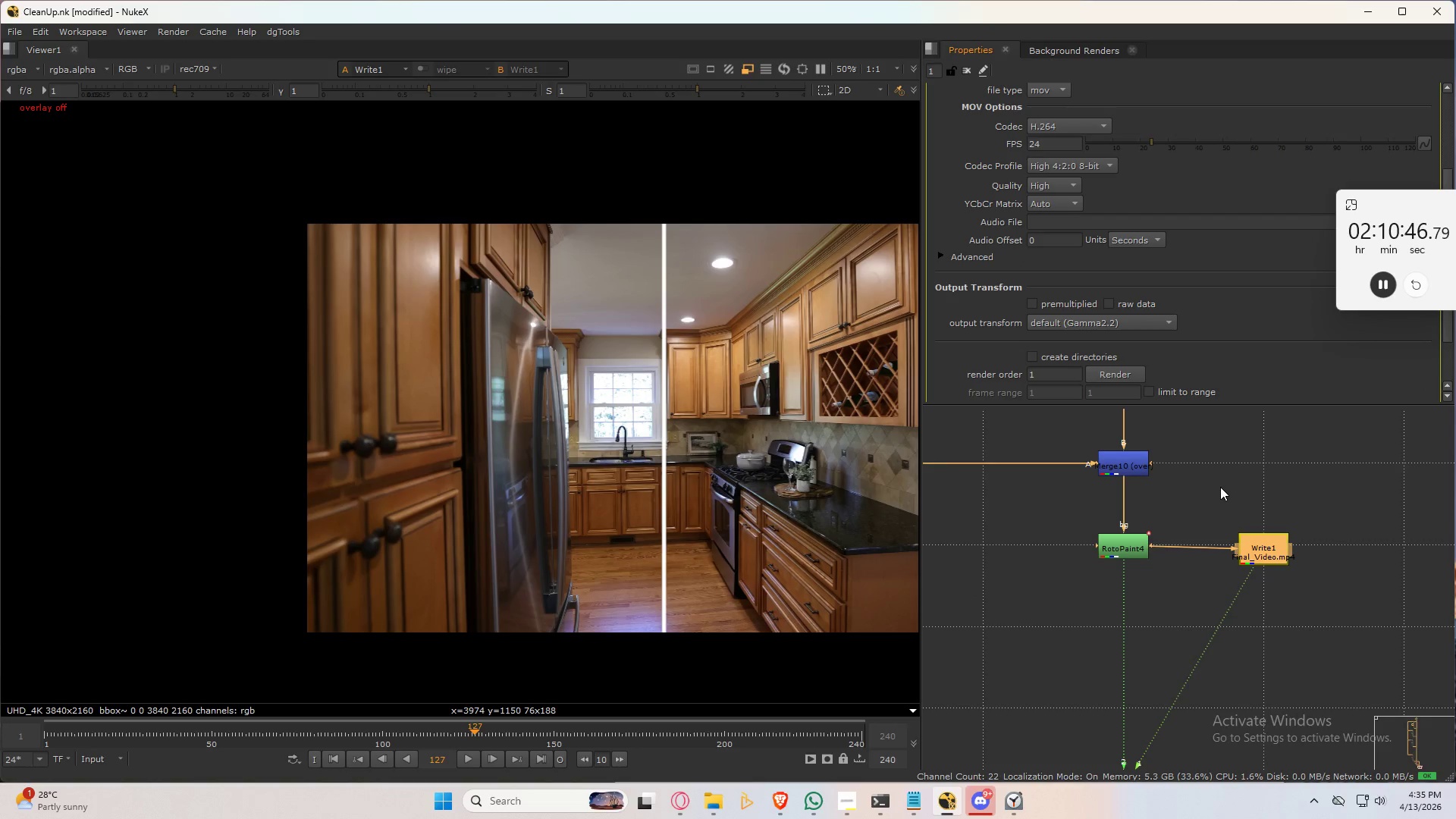 
scroll: coordinate [1087, 649], scroll_direction: down, amount: 7.0
 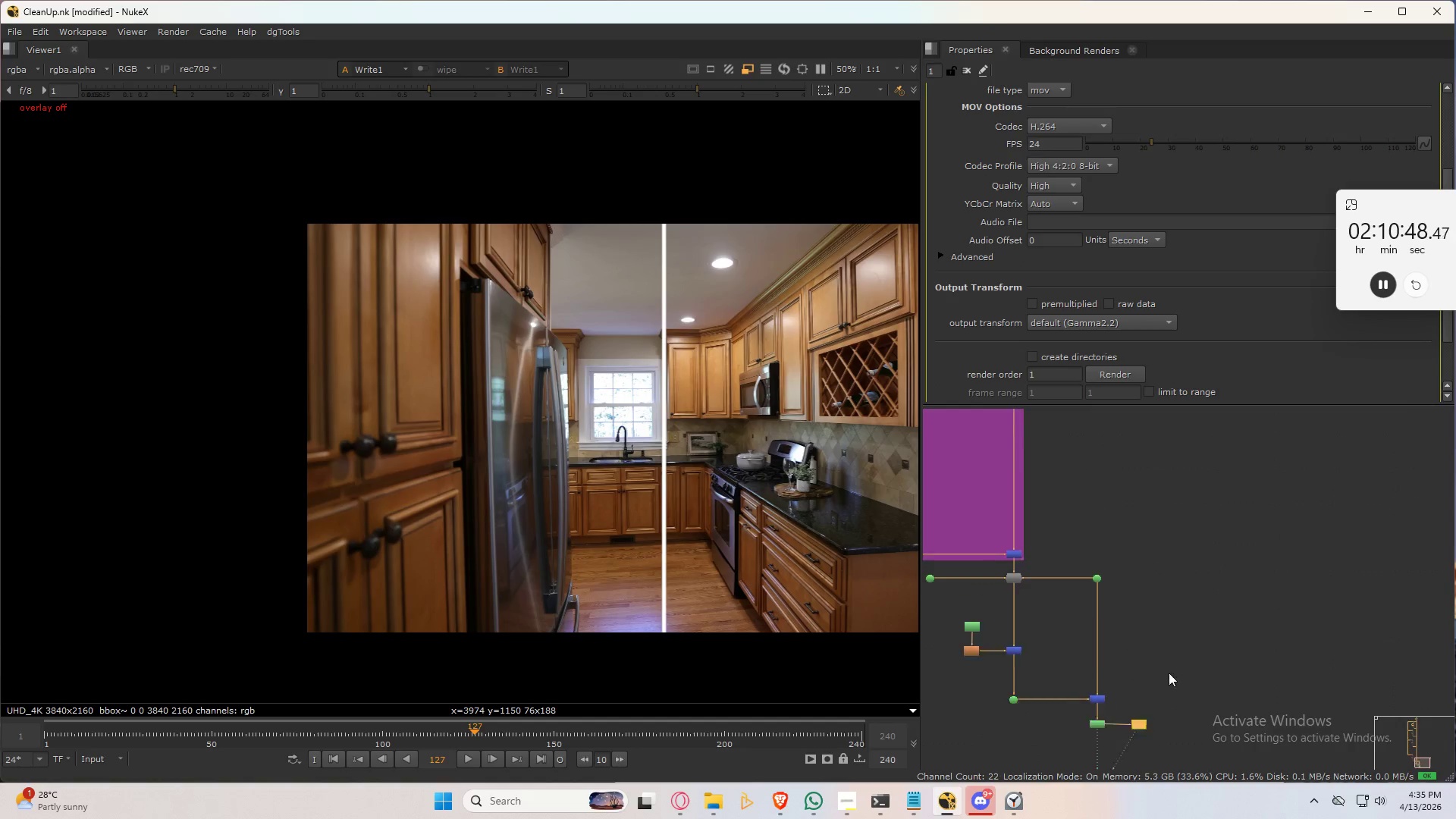 
key(Control+ControlLeft)
 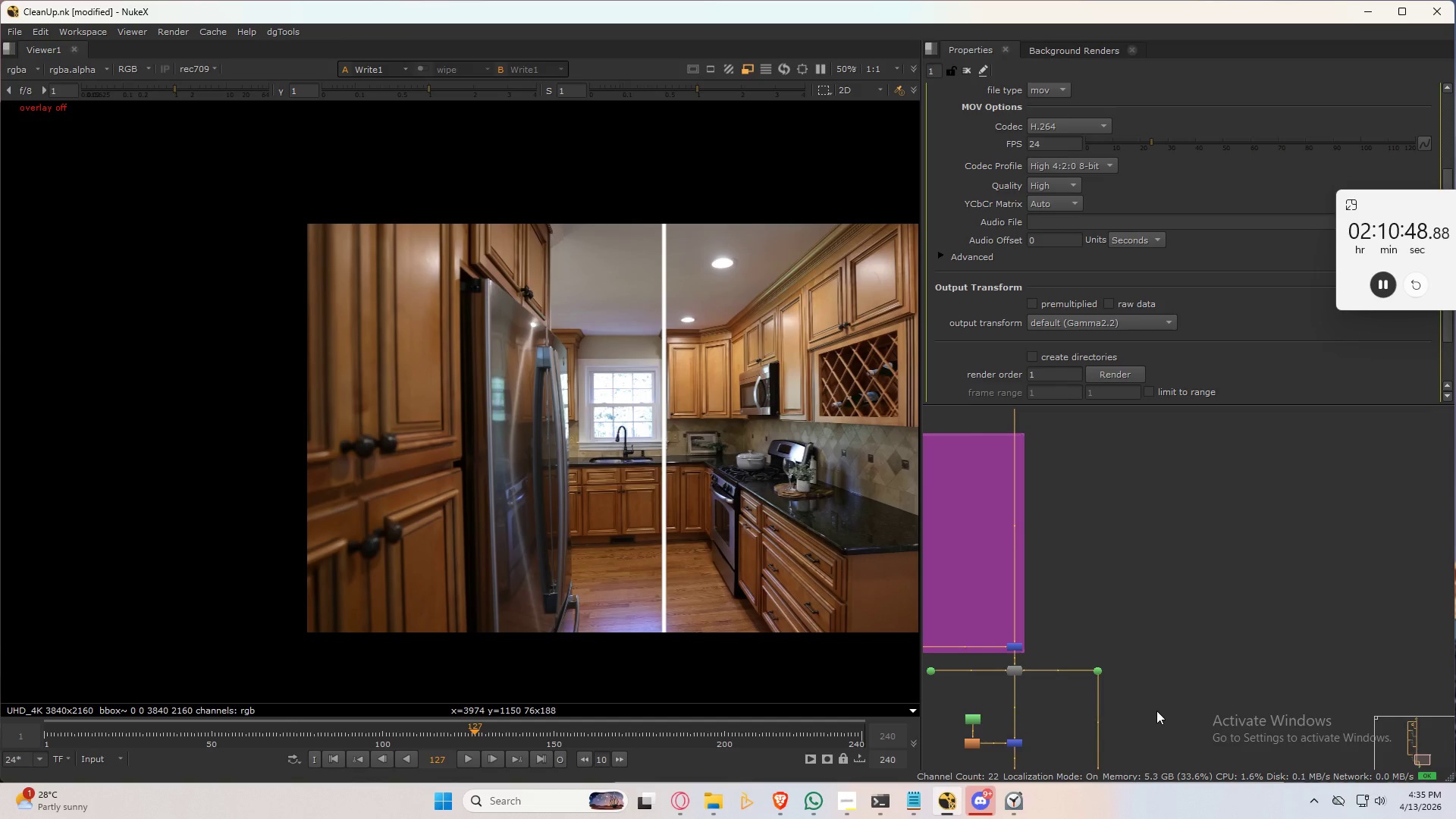 
key(Control+S)
 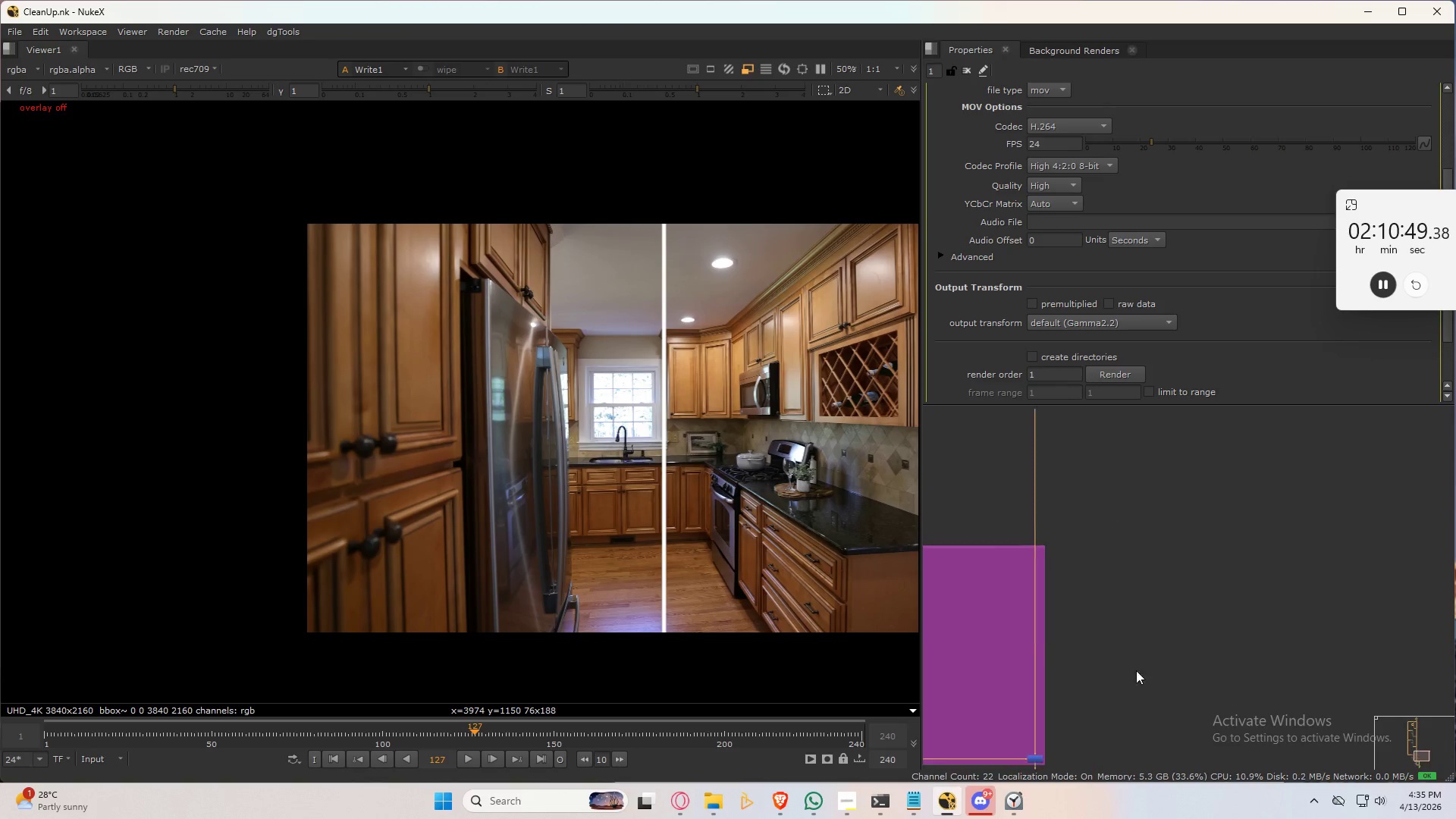 
scroll: coordinate [1110, 651], scroll_direction: down, amount: 6.0
 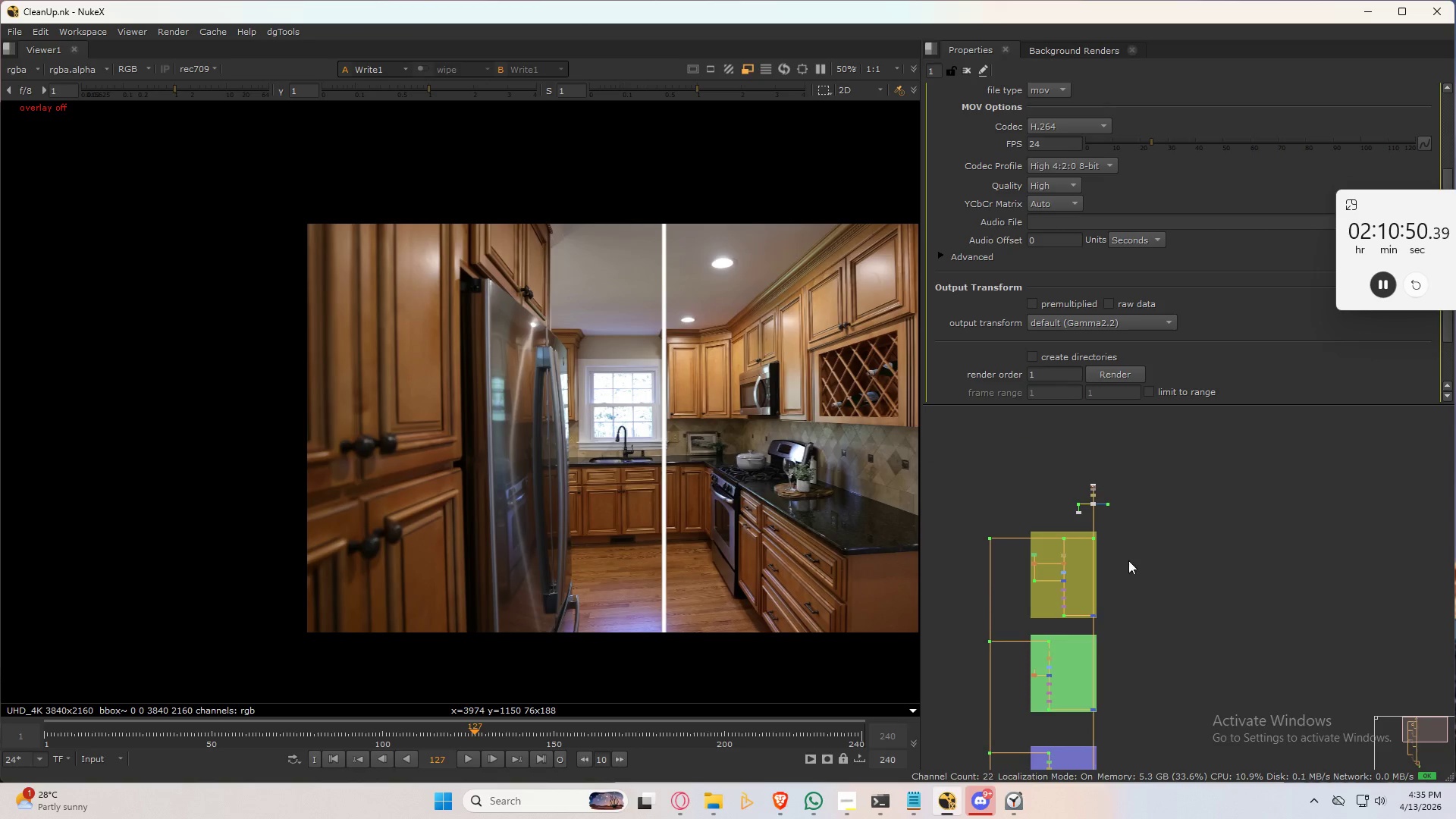 
scroll: coordinate [1084, 553], scroll_direction: up, amount: 11.0
 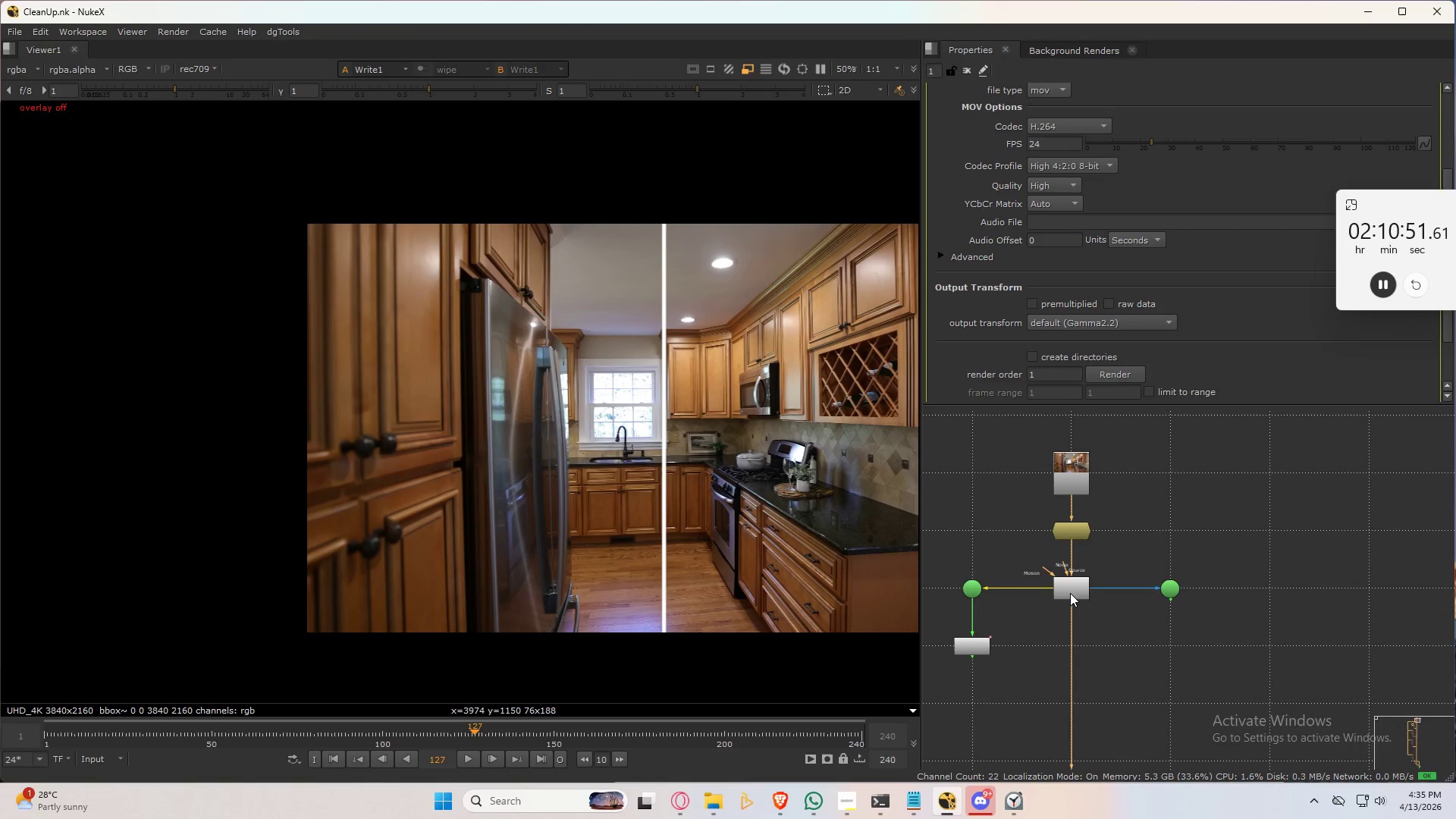 
double_click([1070, 593])
 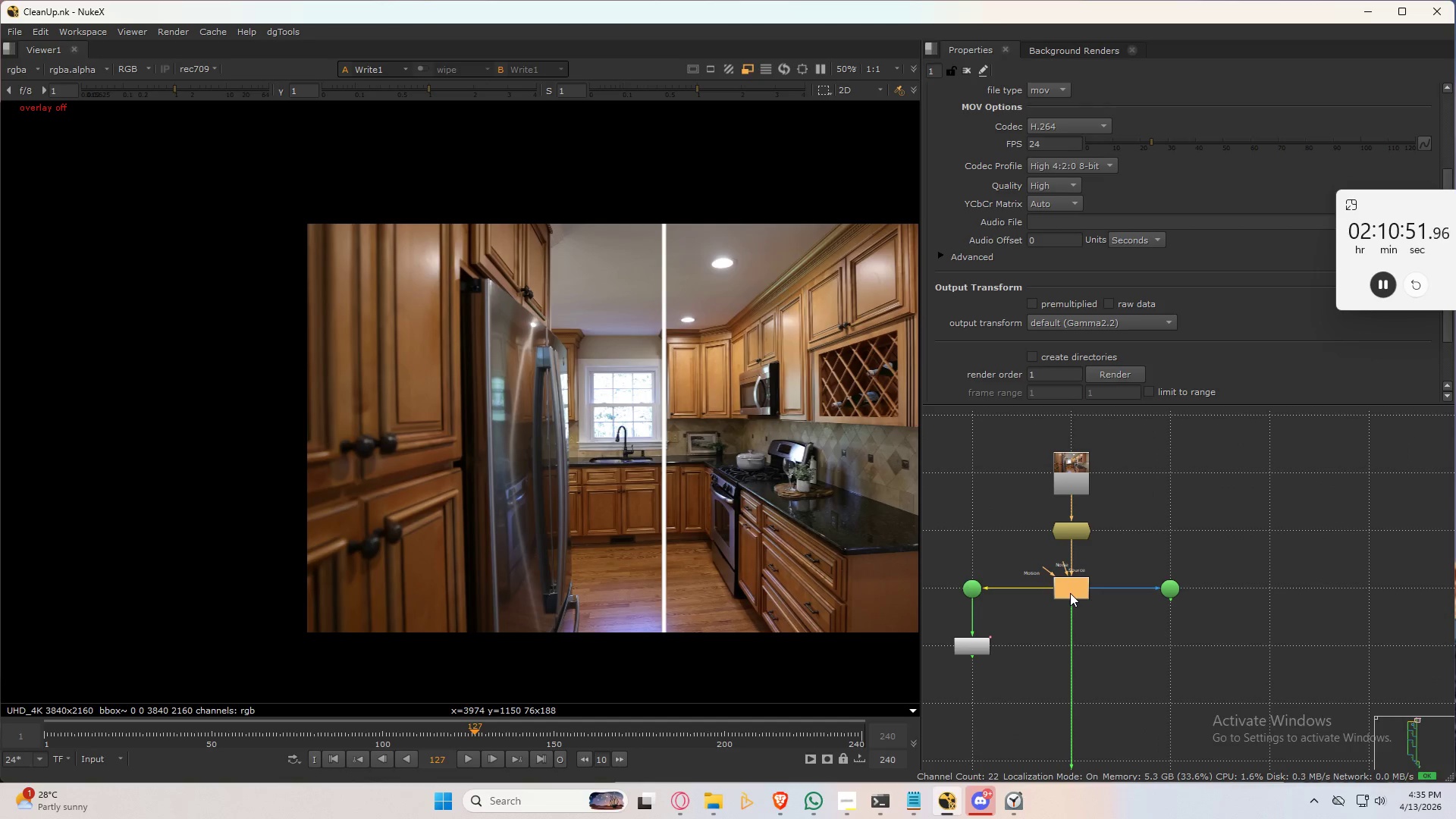 
triple_click([1070, 593])
 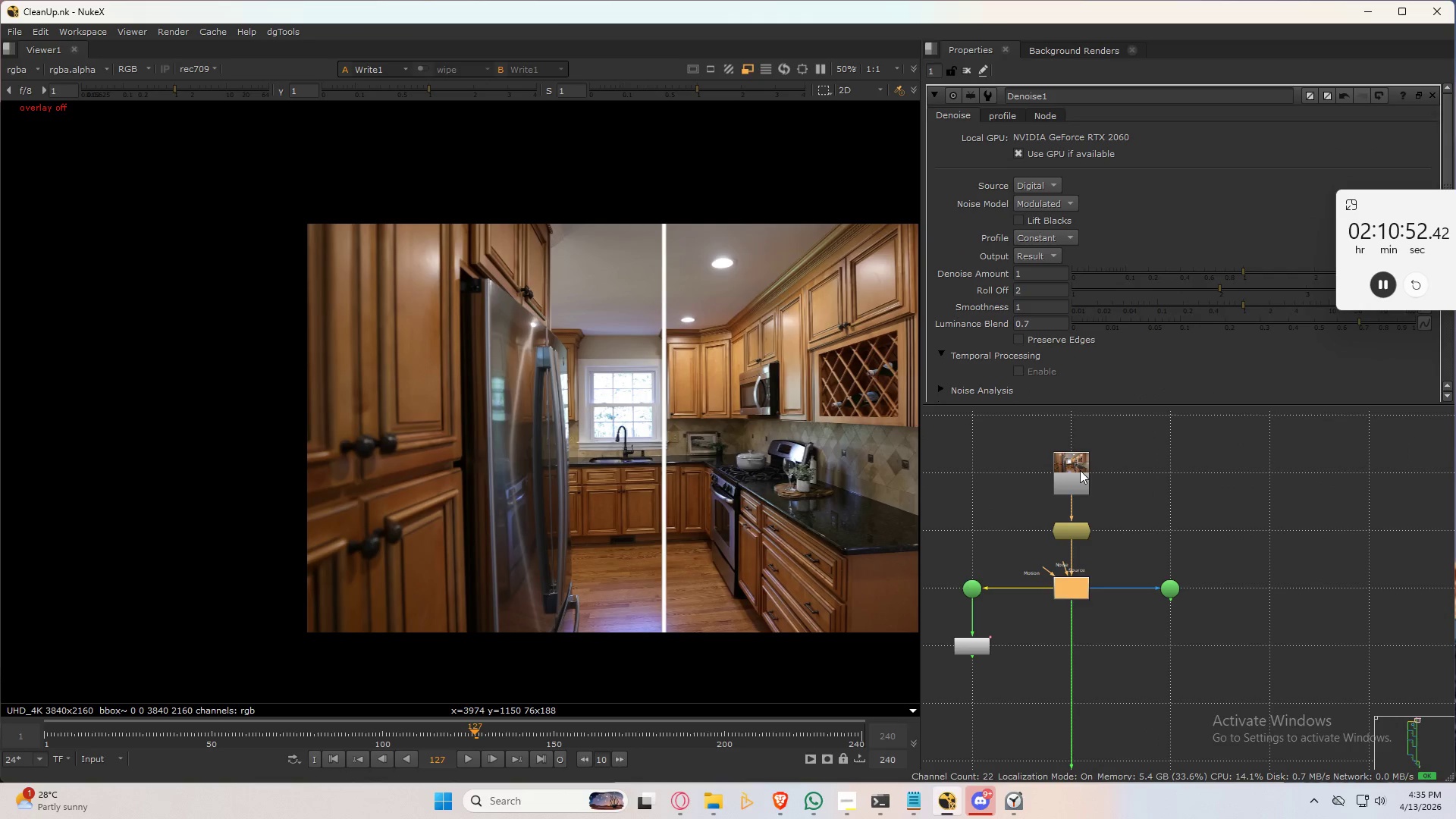 
triple_click([1080, 469])
 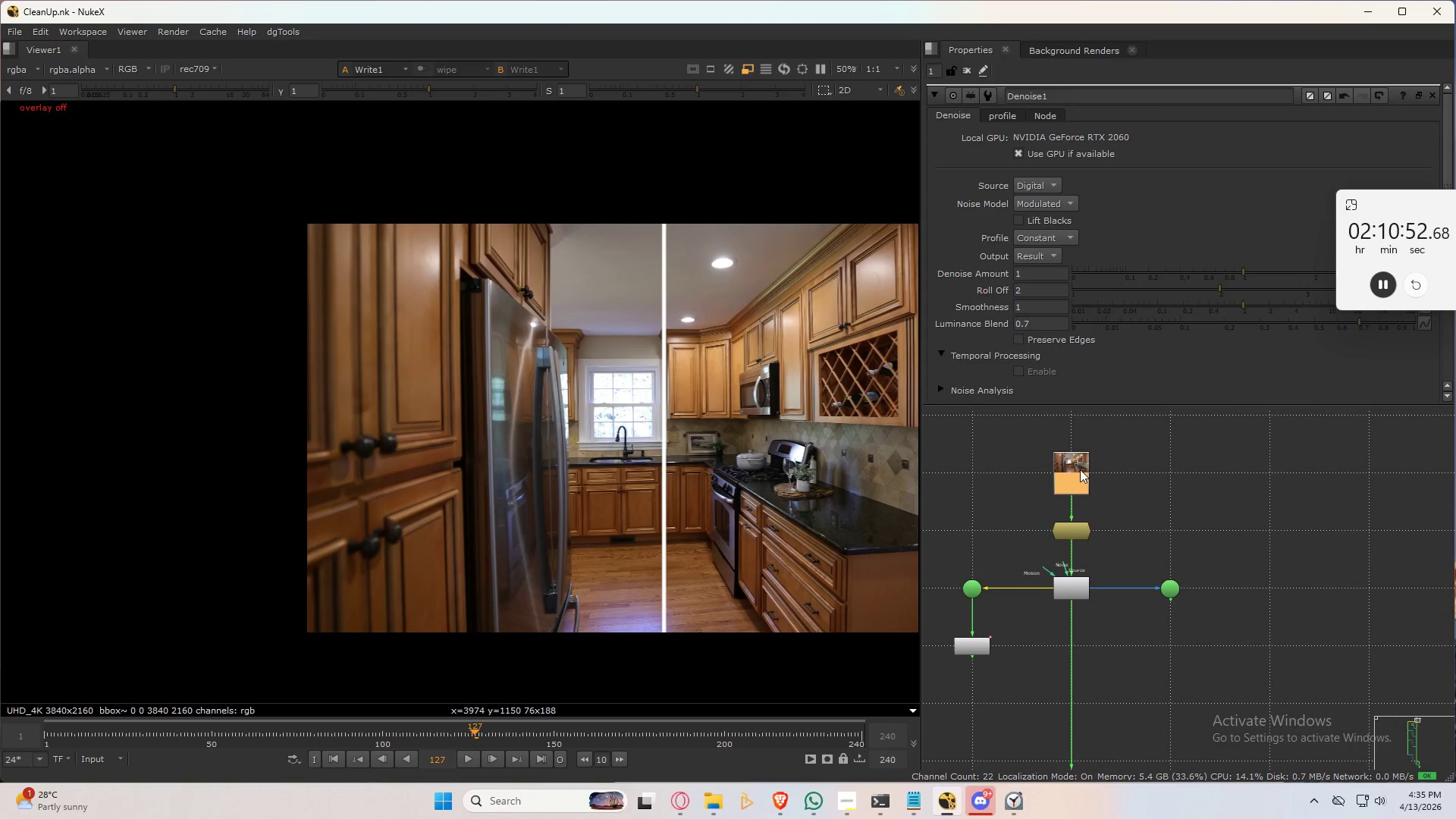 
triple_click([1080, 469])
 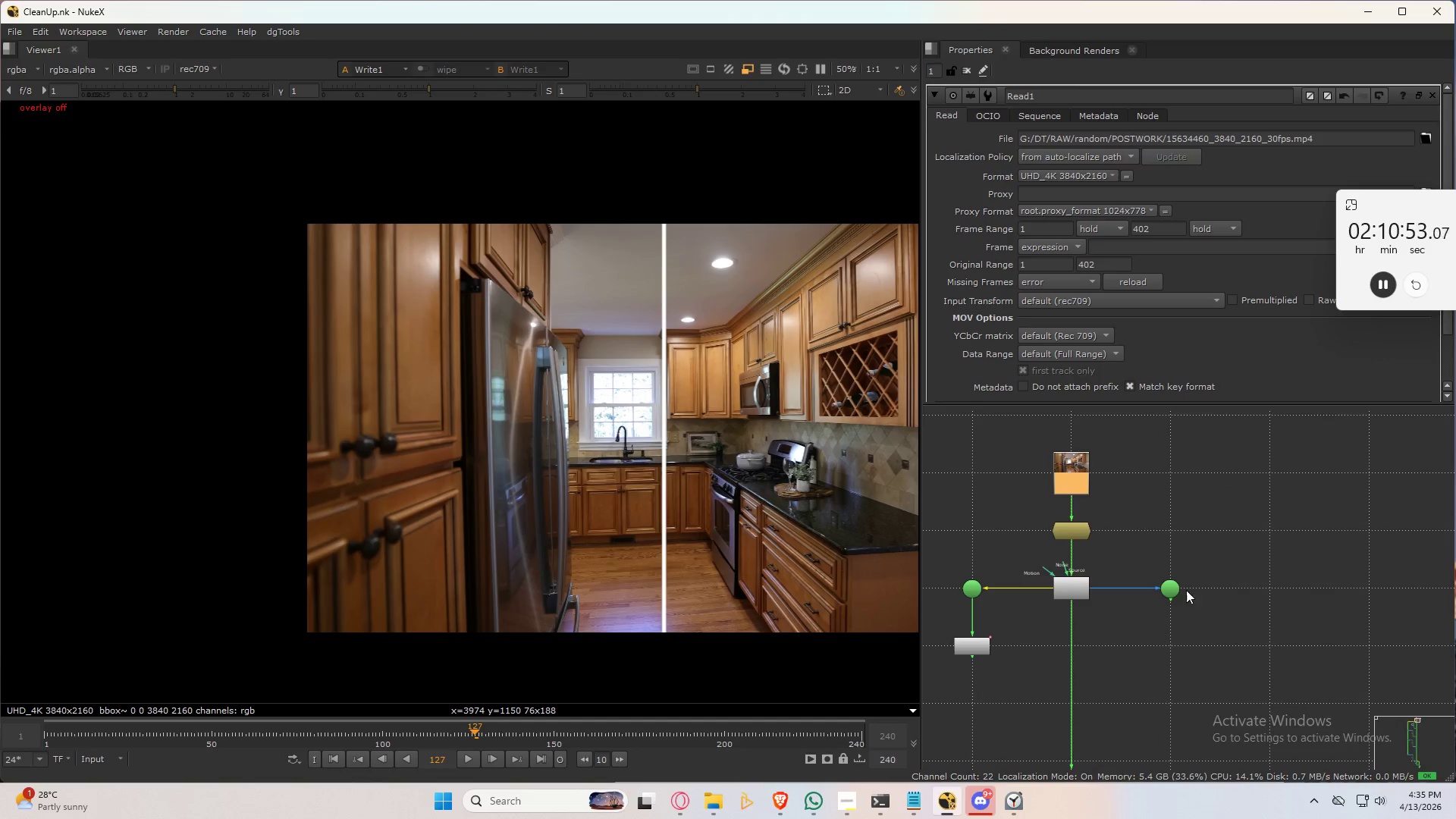 
scroll: coordinate [1210, 670], scroll_direction: down, amount: 10.0
 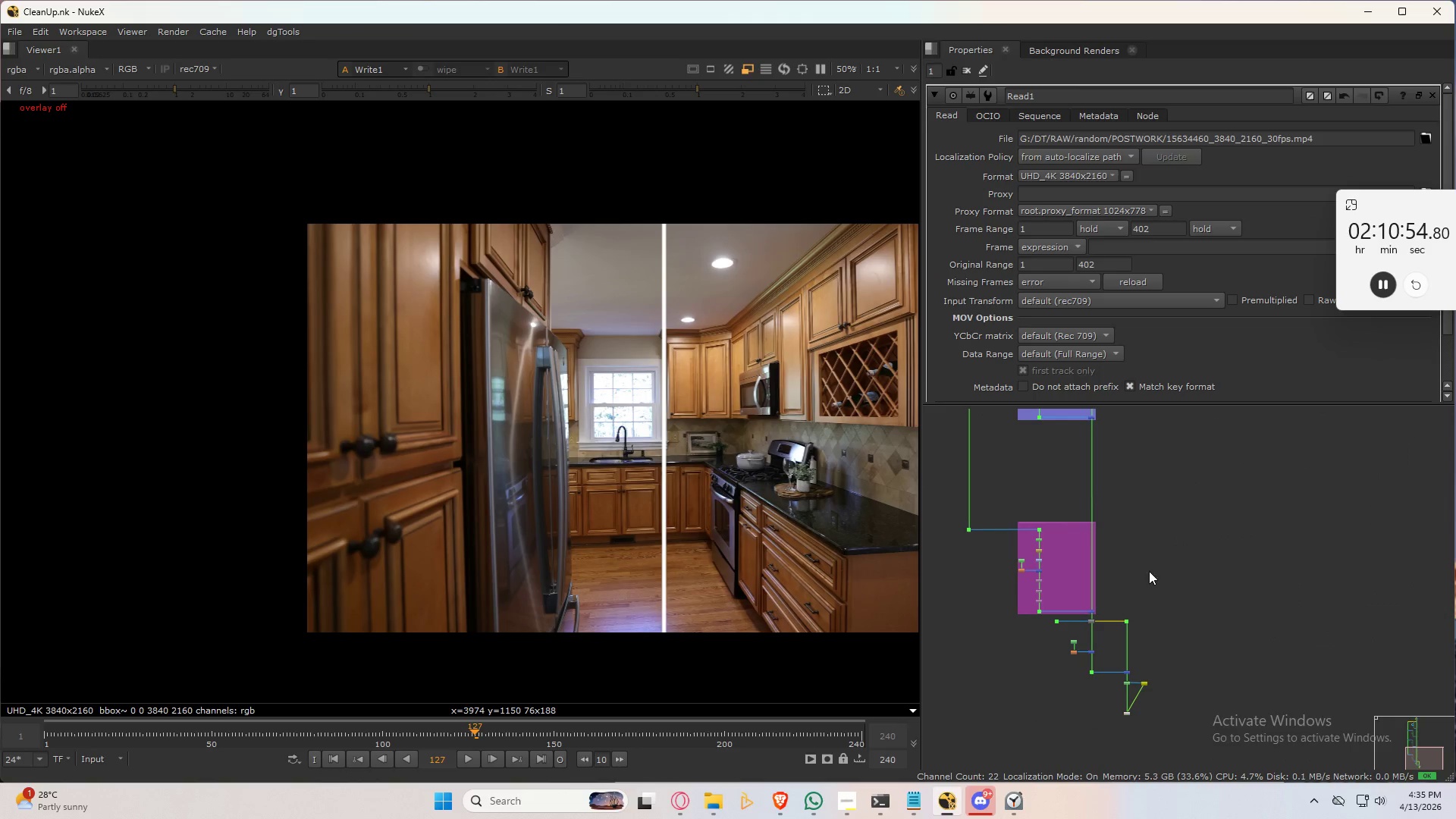 
scroll: coordinate [1138, 701], scroll_direction: up, amount: 7.0
 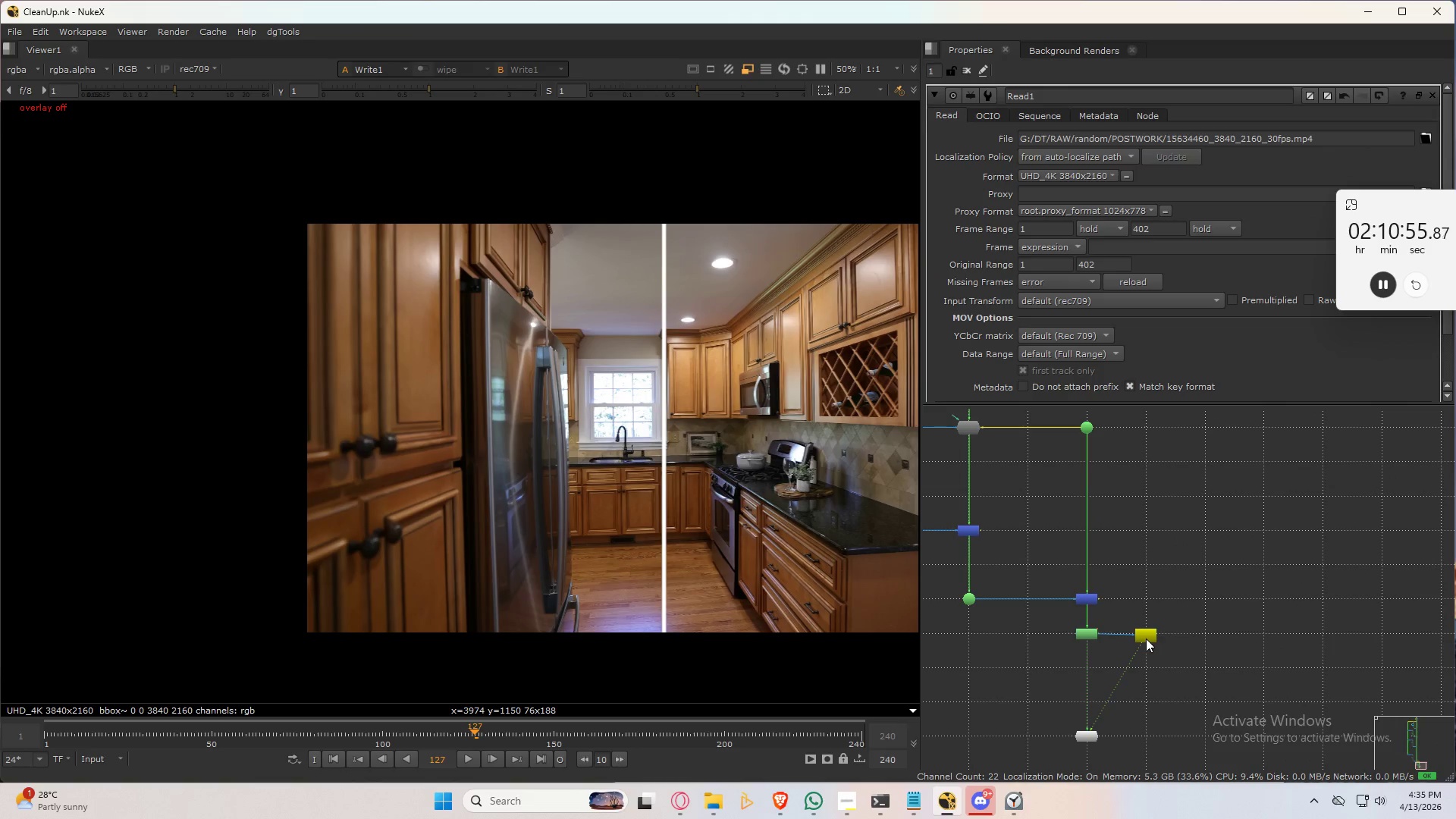 
double_click([1146, 637])
 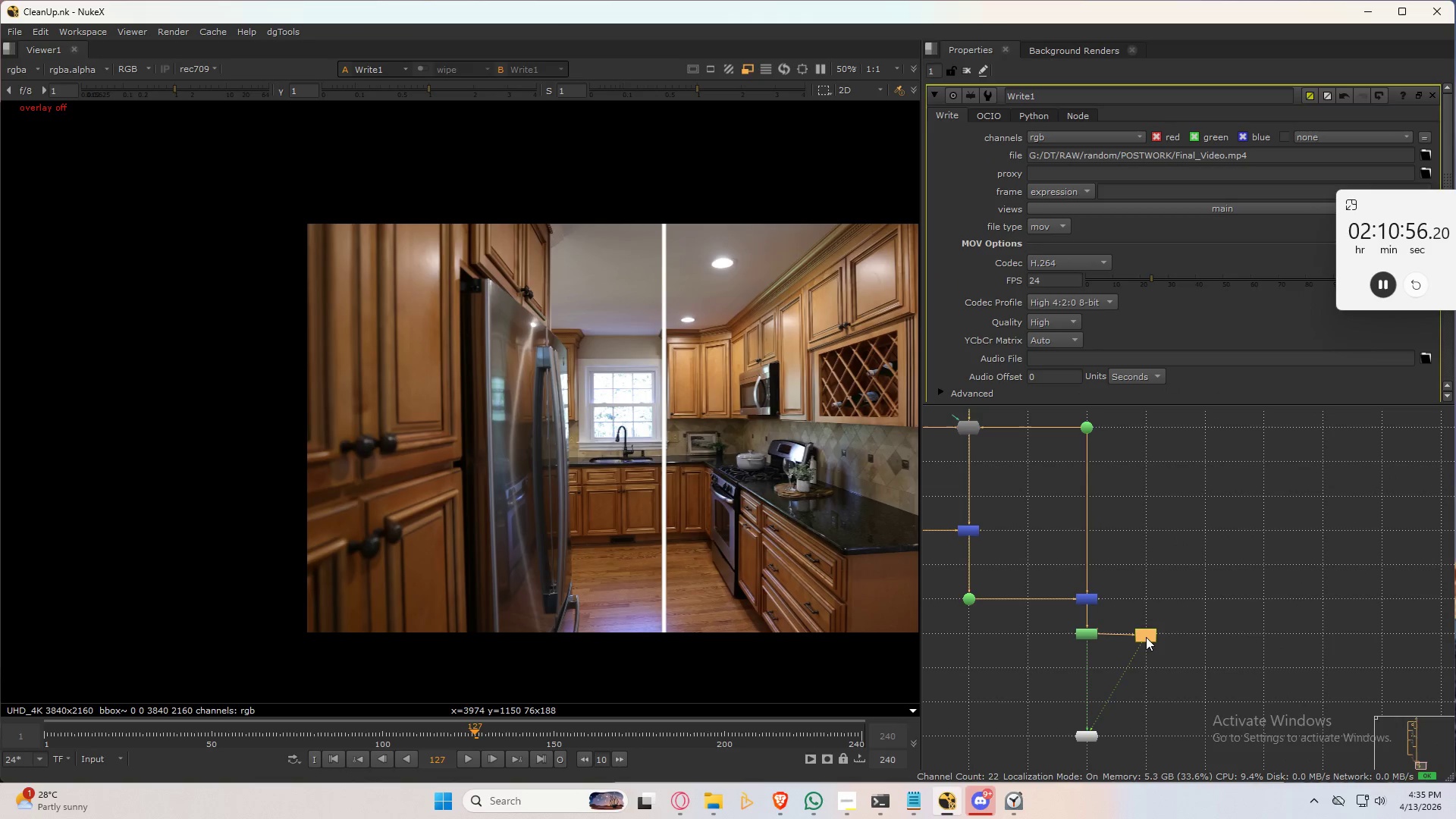 
triple_click([1146, 637])
 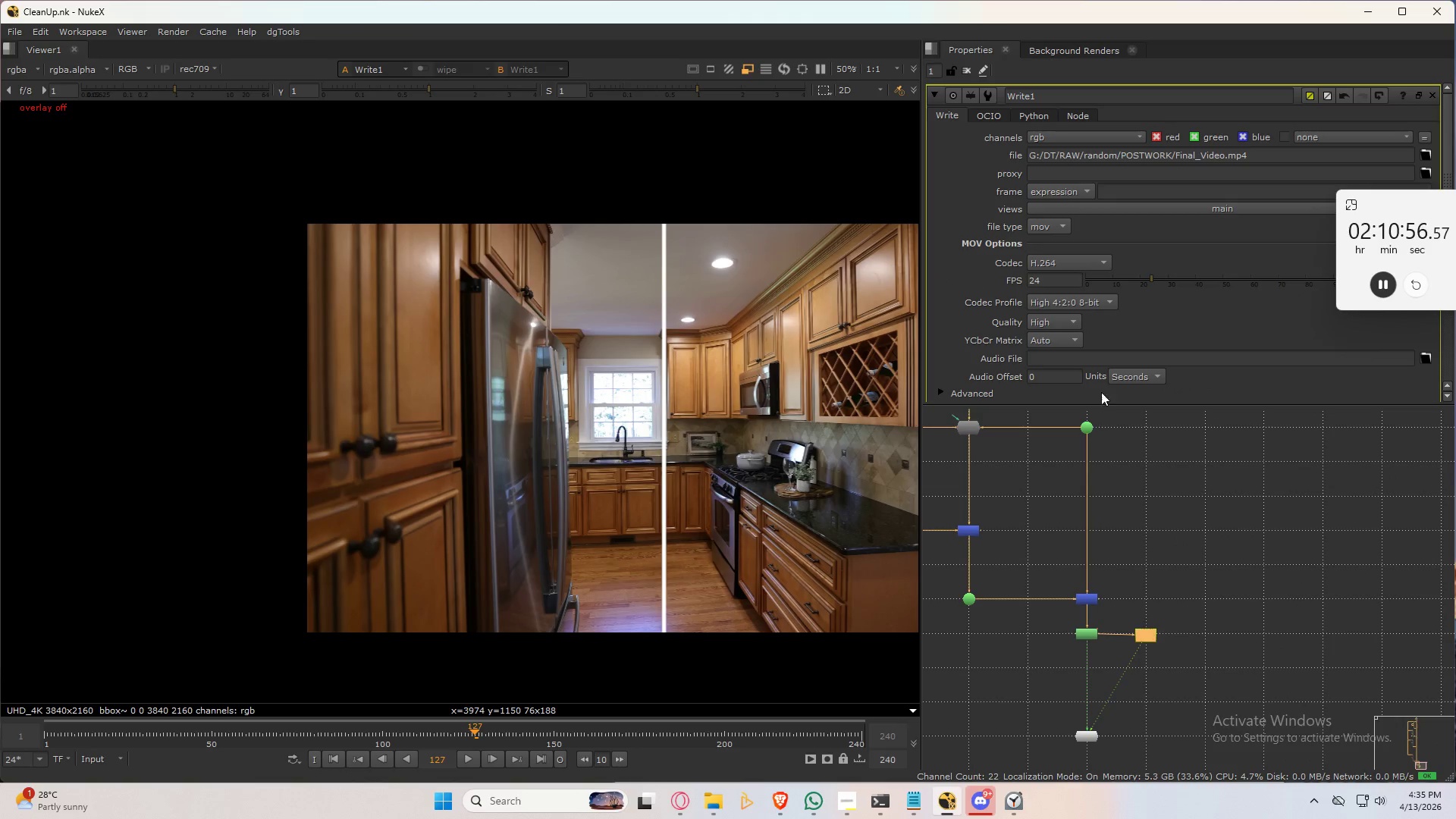 
scroll: coordinate [1097, 349], scroll_direction: down, amount: 7.0
 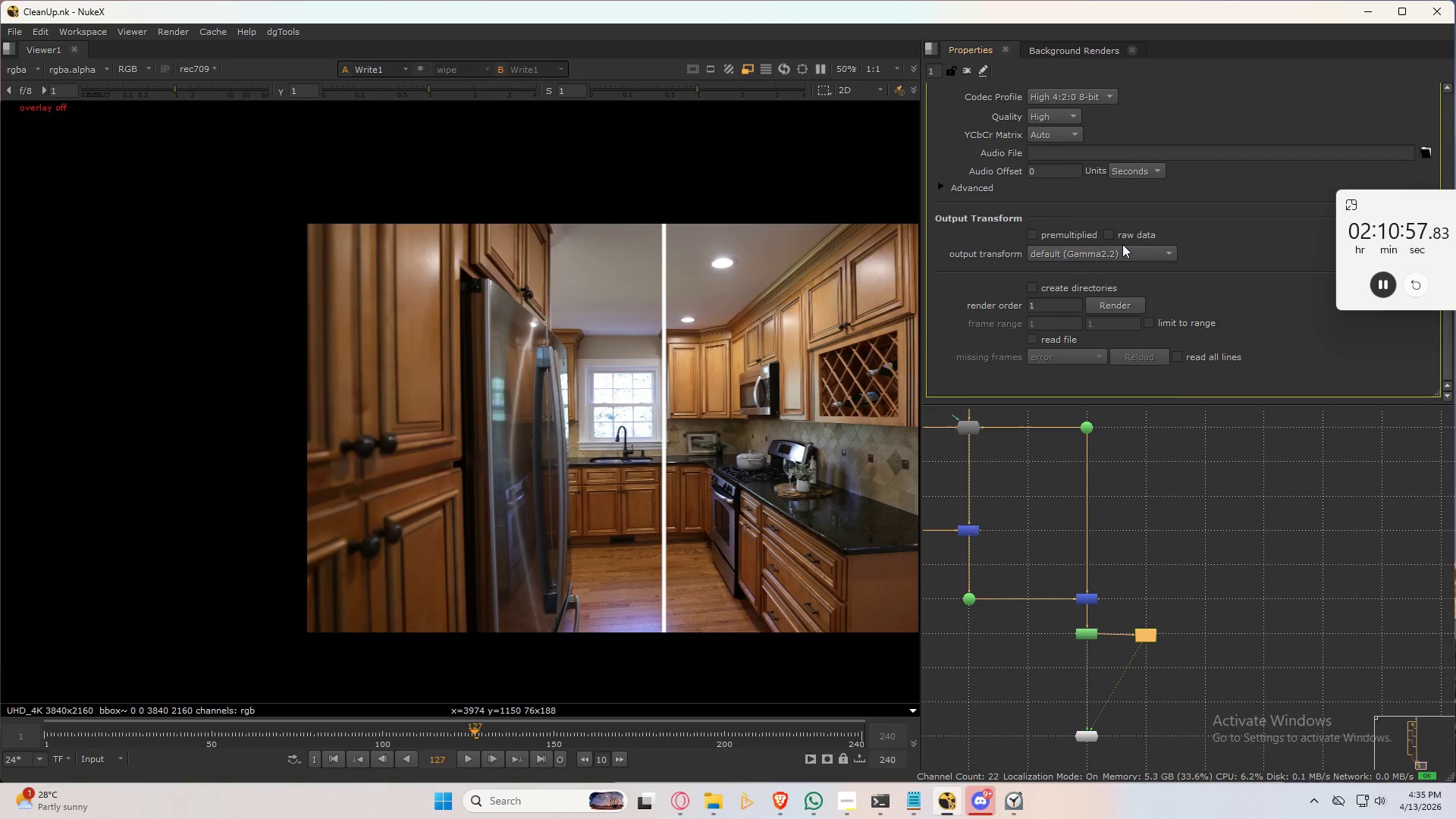 
left_click([1123, 249])
 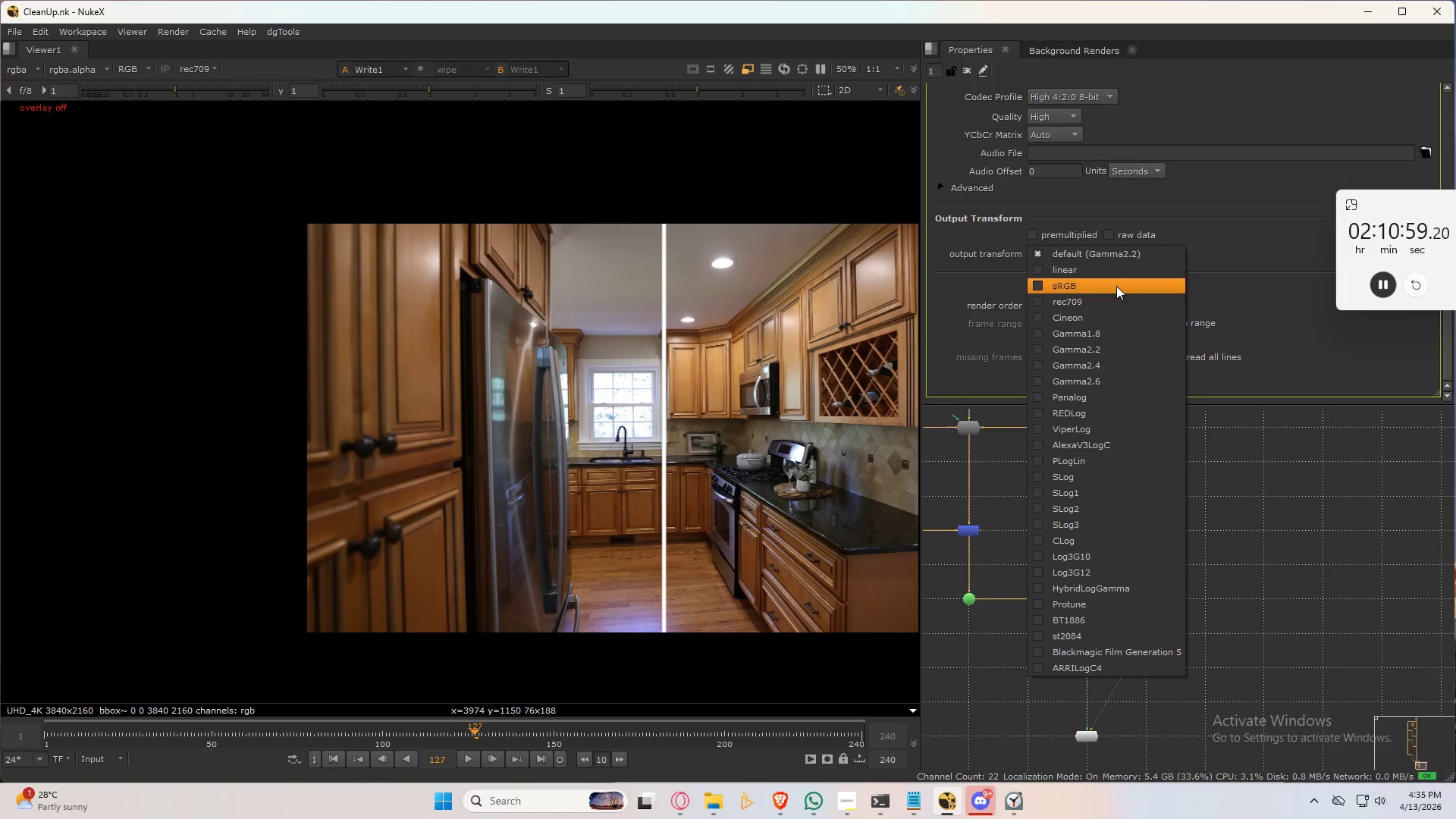 
left_click([1114, 294])
 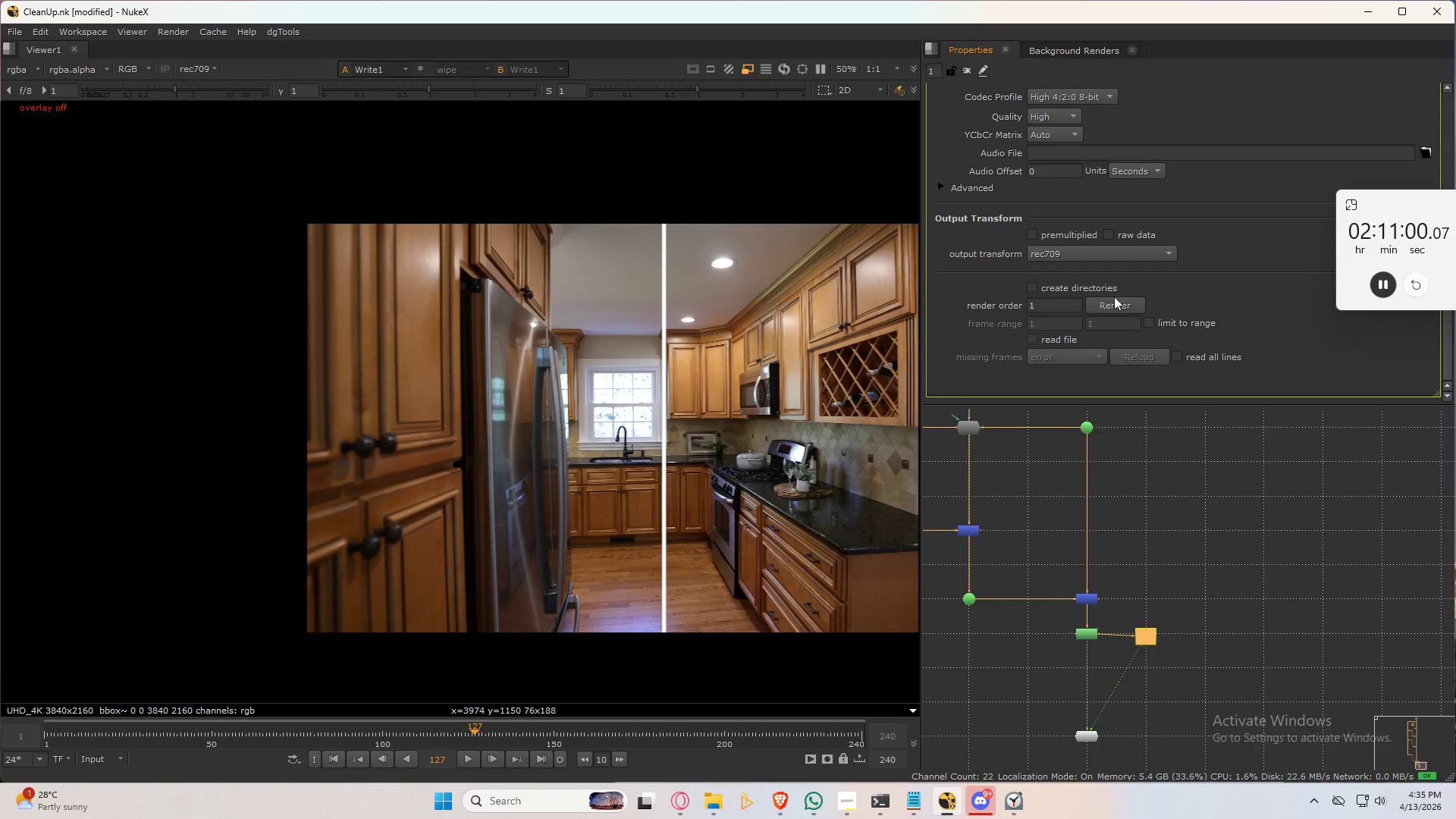 
left_click([1114, 312])
 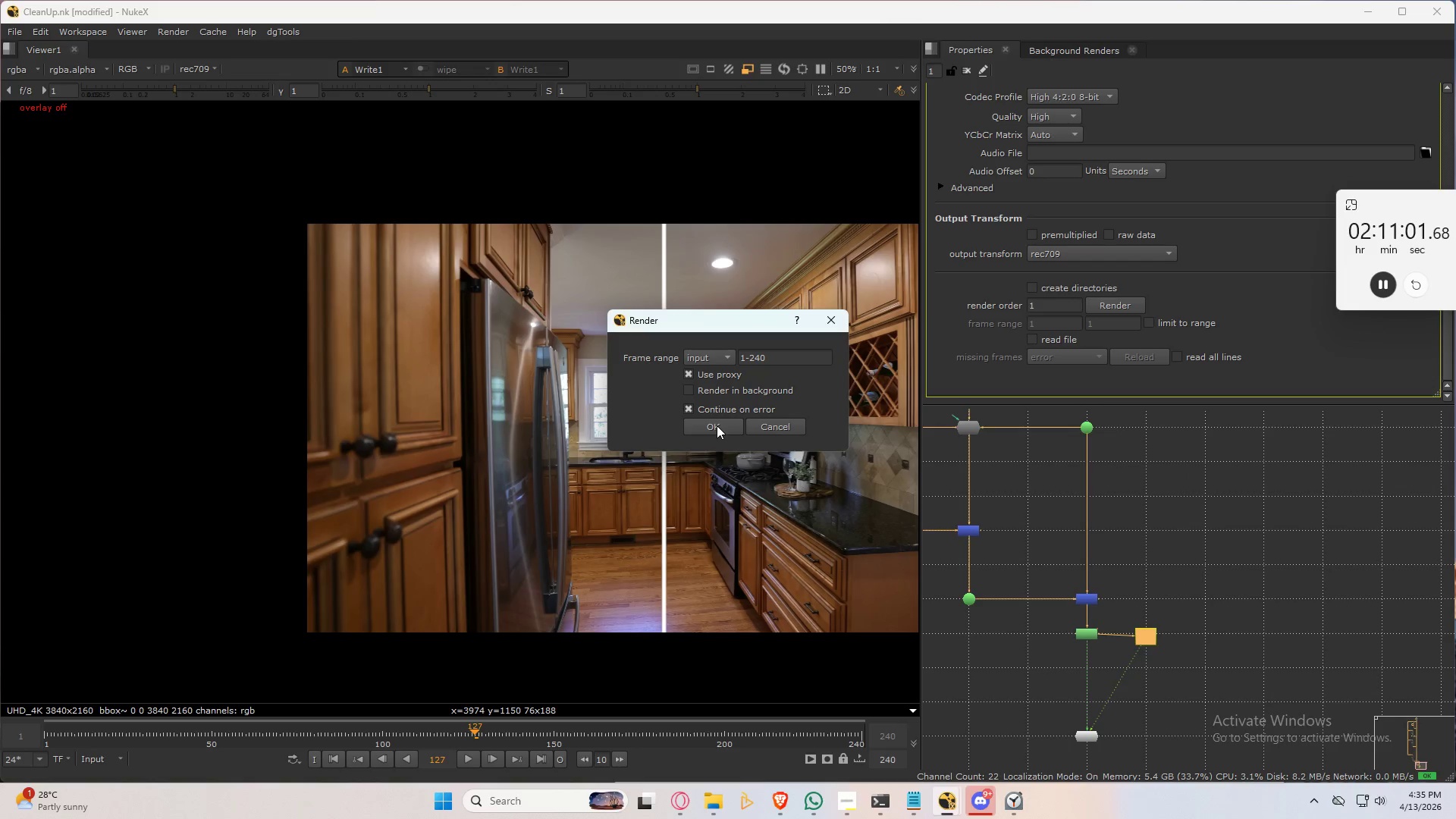 
left_click([717, 425])
 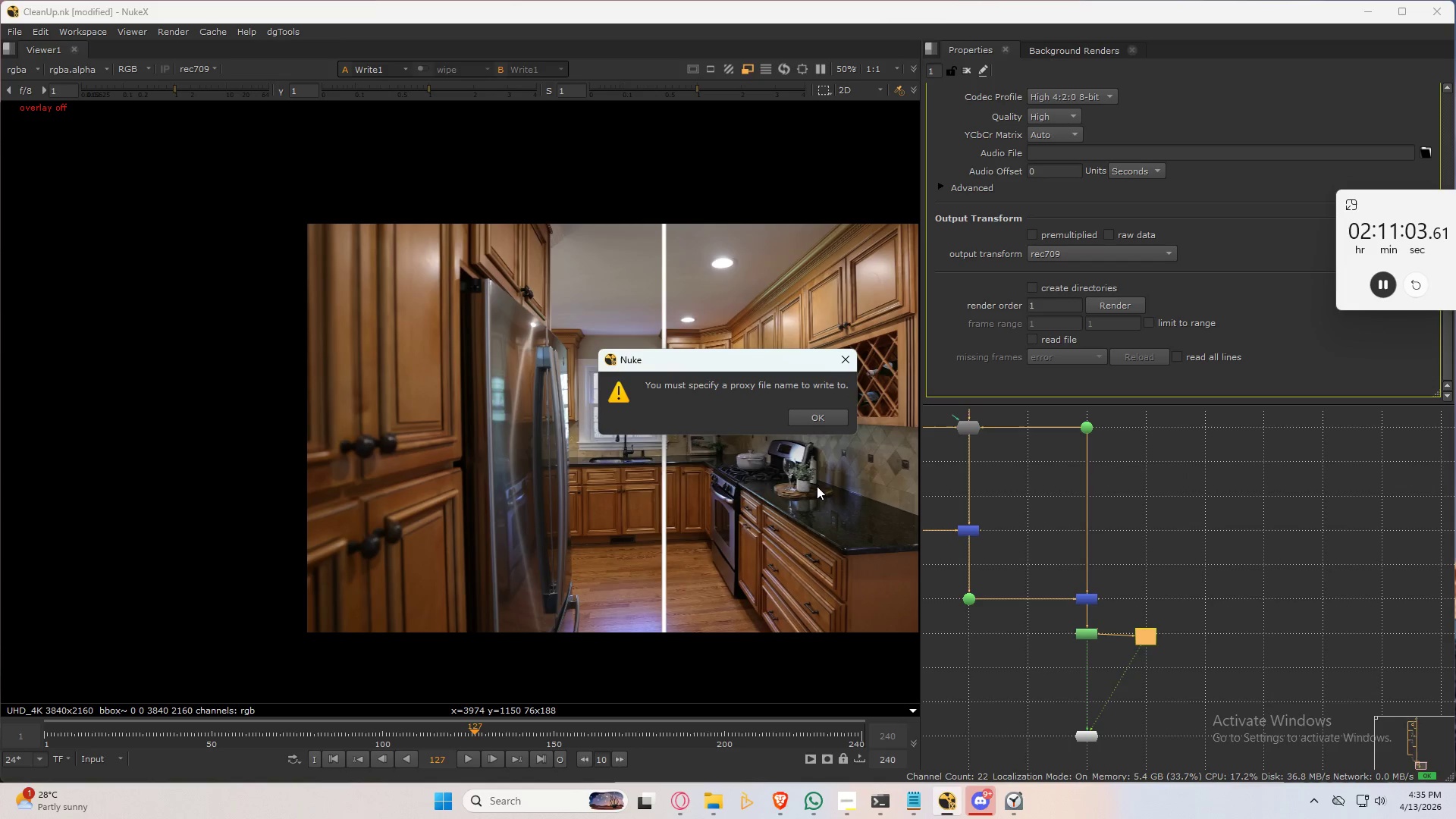 
left_click([815, 421])
 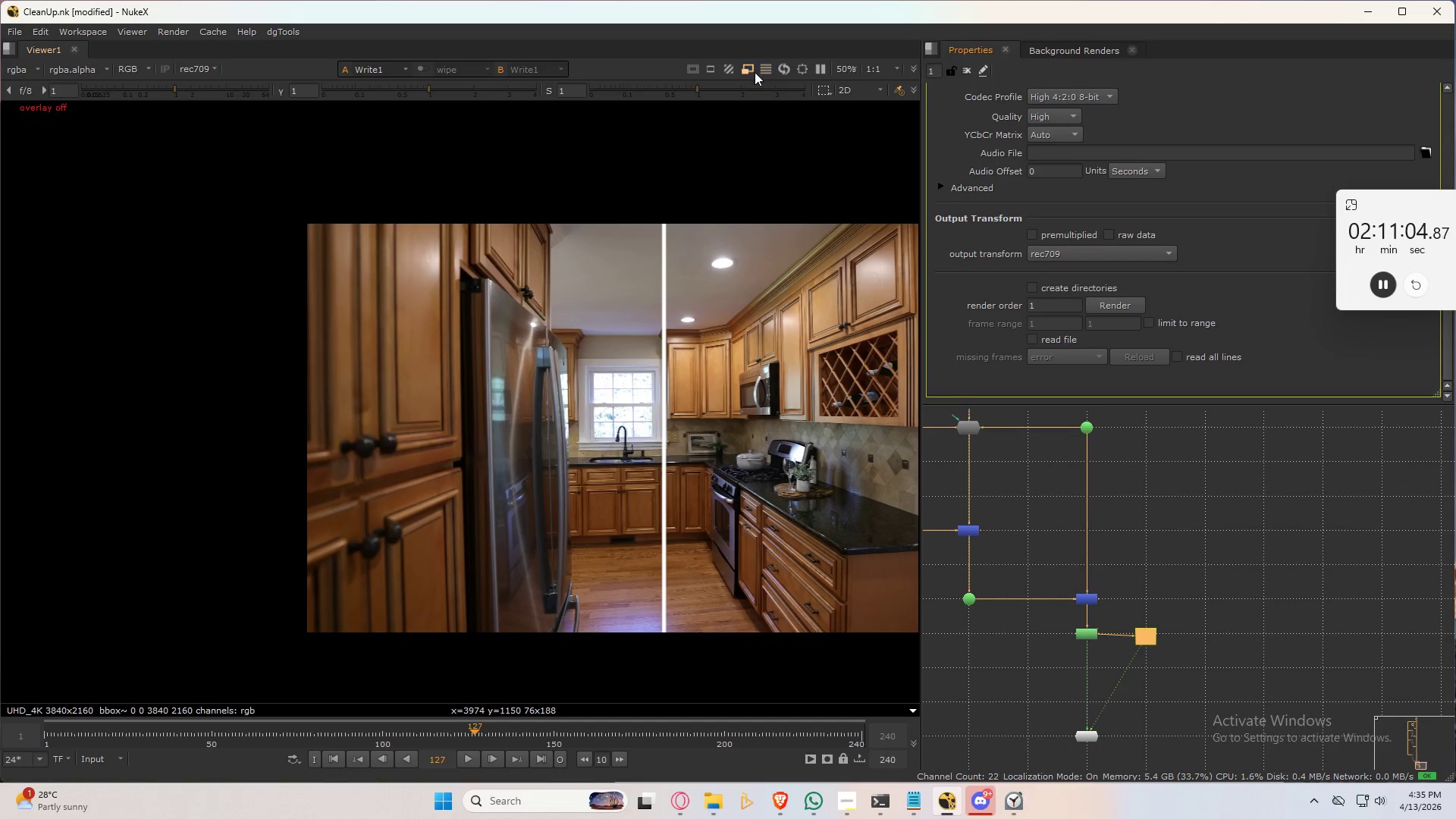 
left_click([752, 70])
 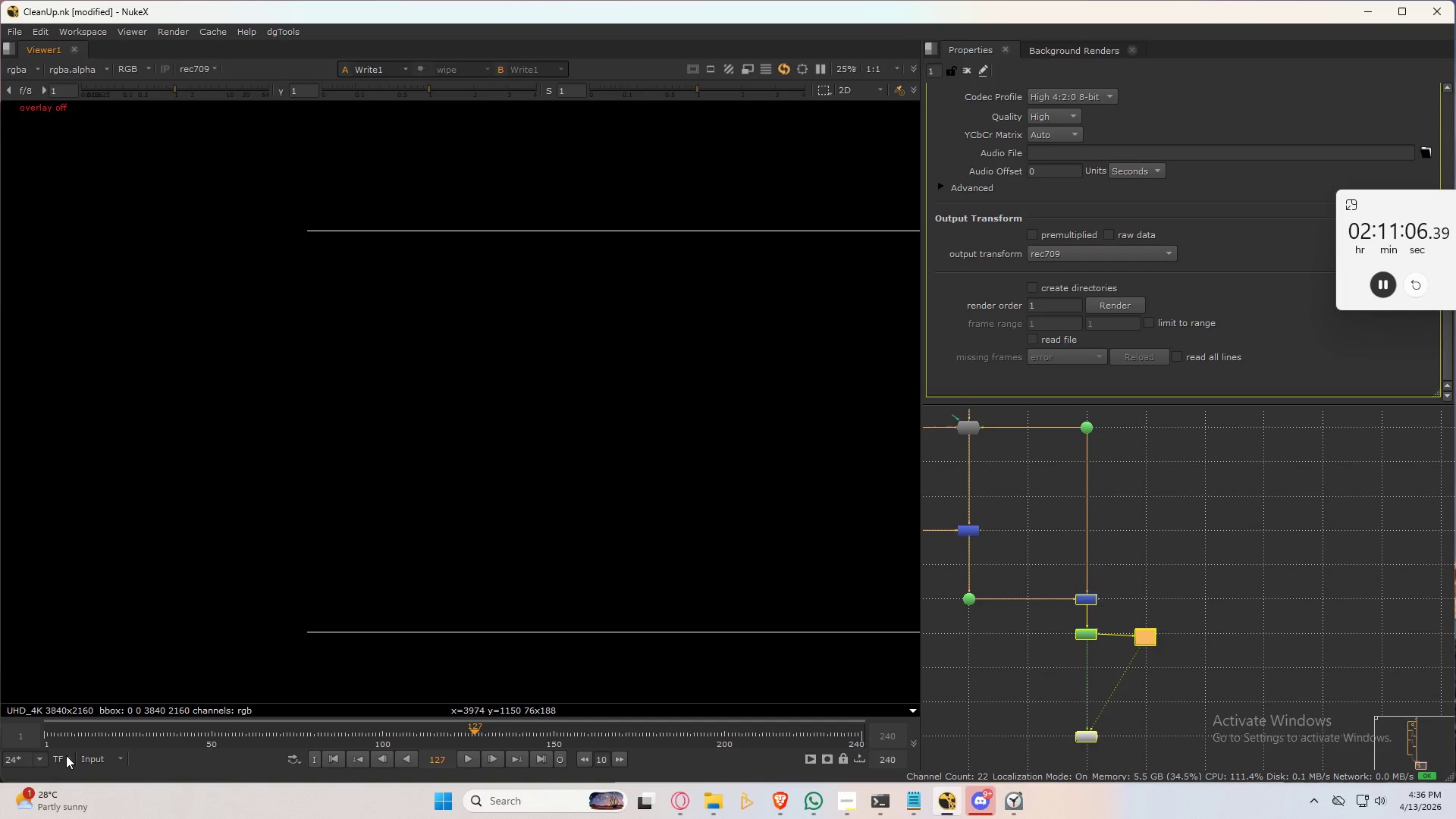 
left_click([67, 760])
 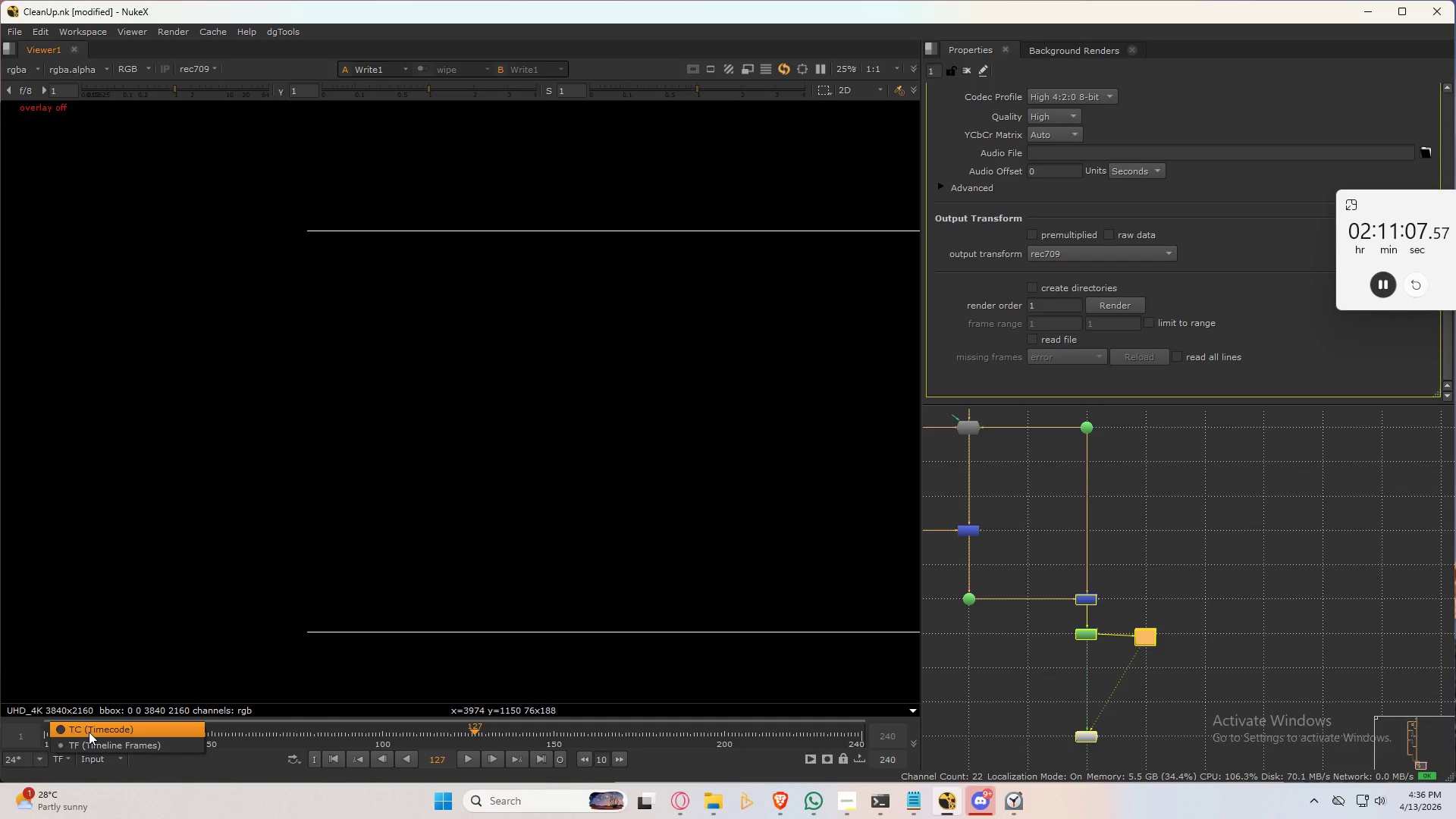 
left_click([89, 732])
 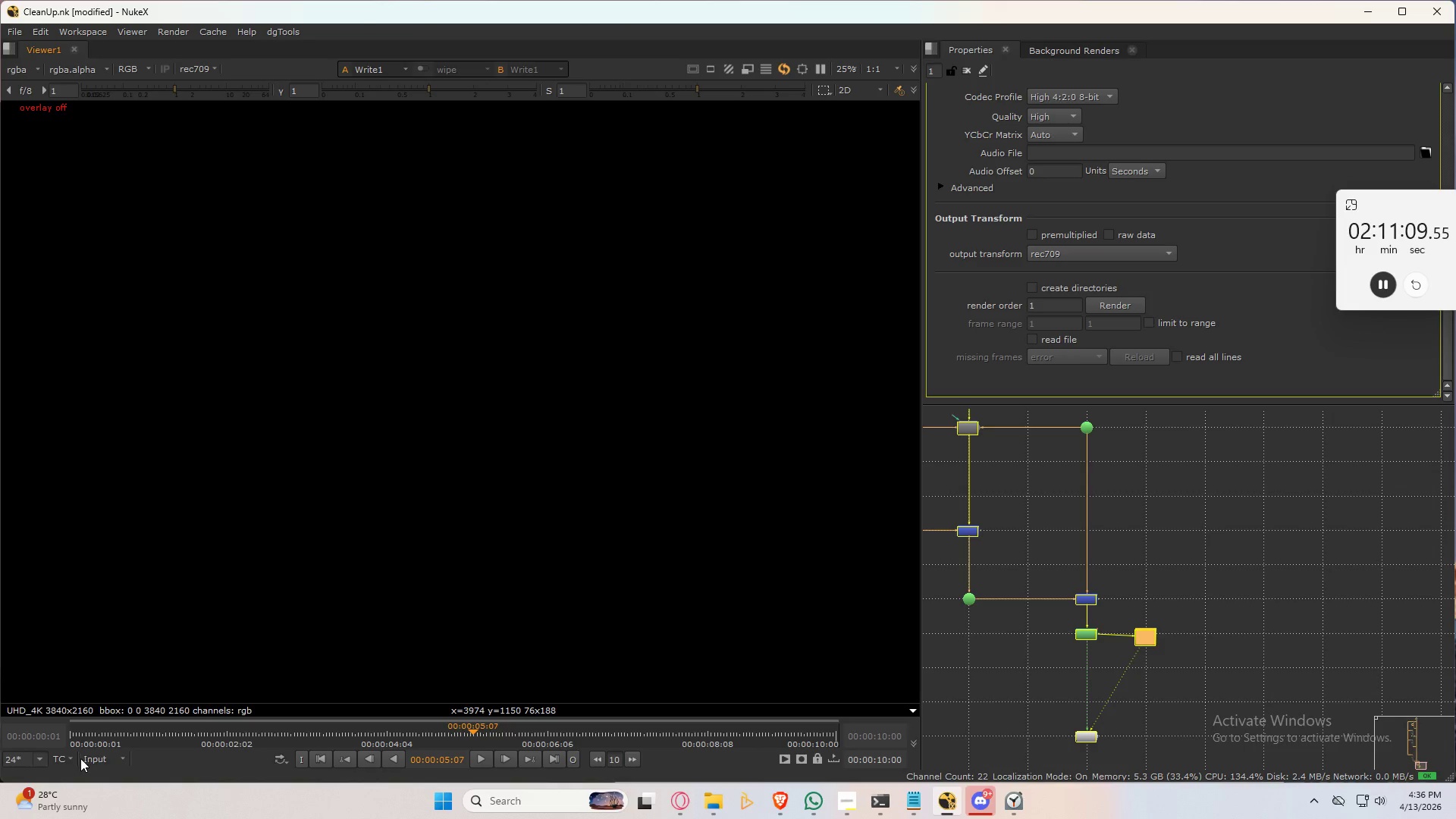 
left_click([124, 761])
 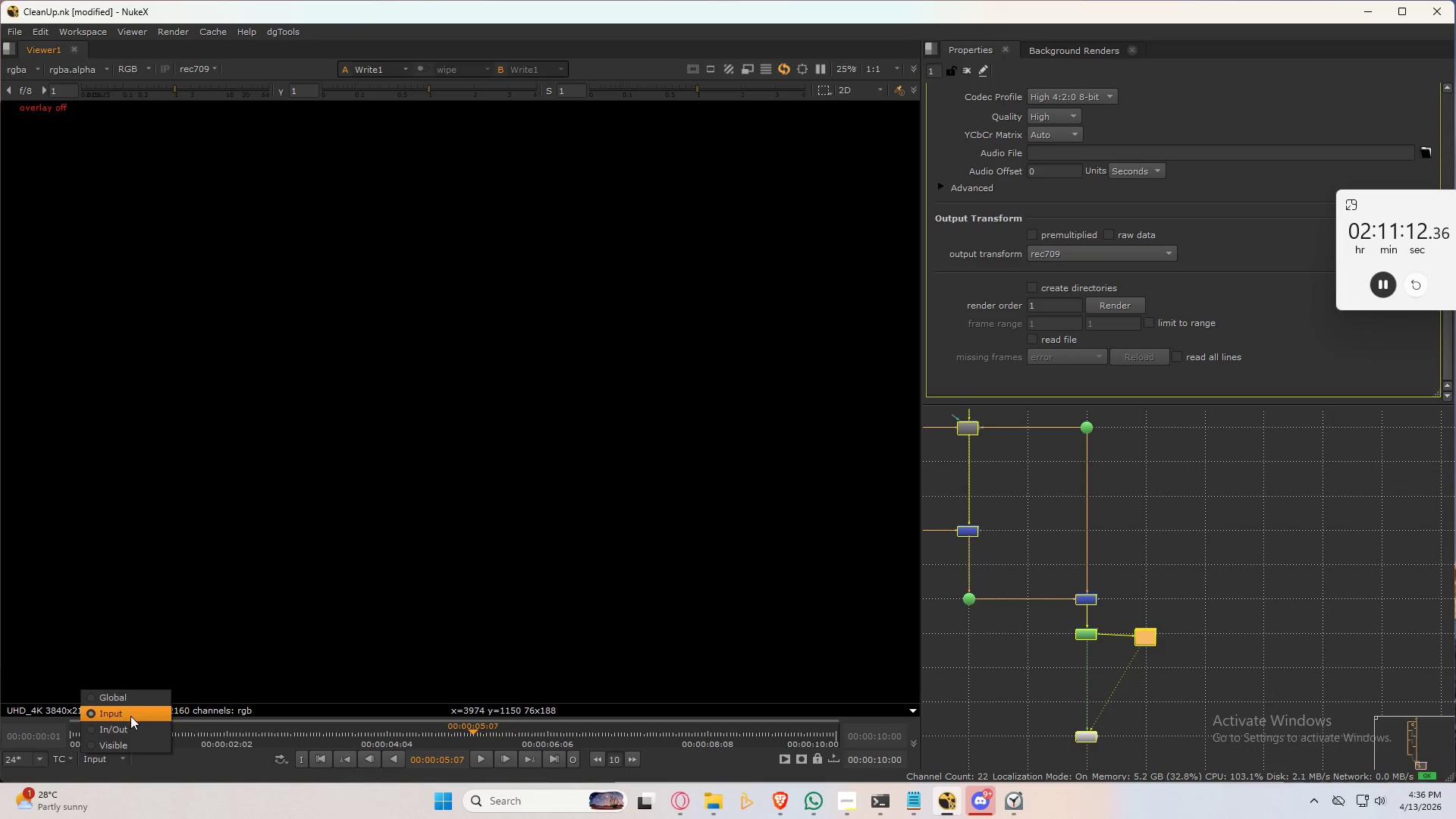 
left_click([1308, 574])
 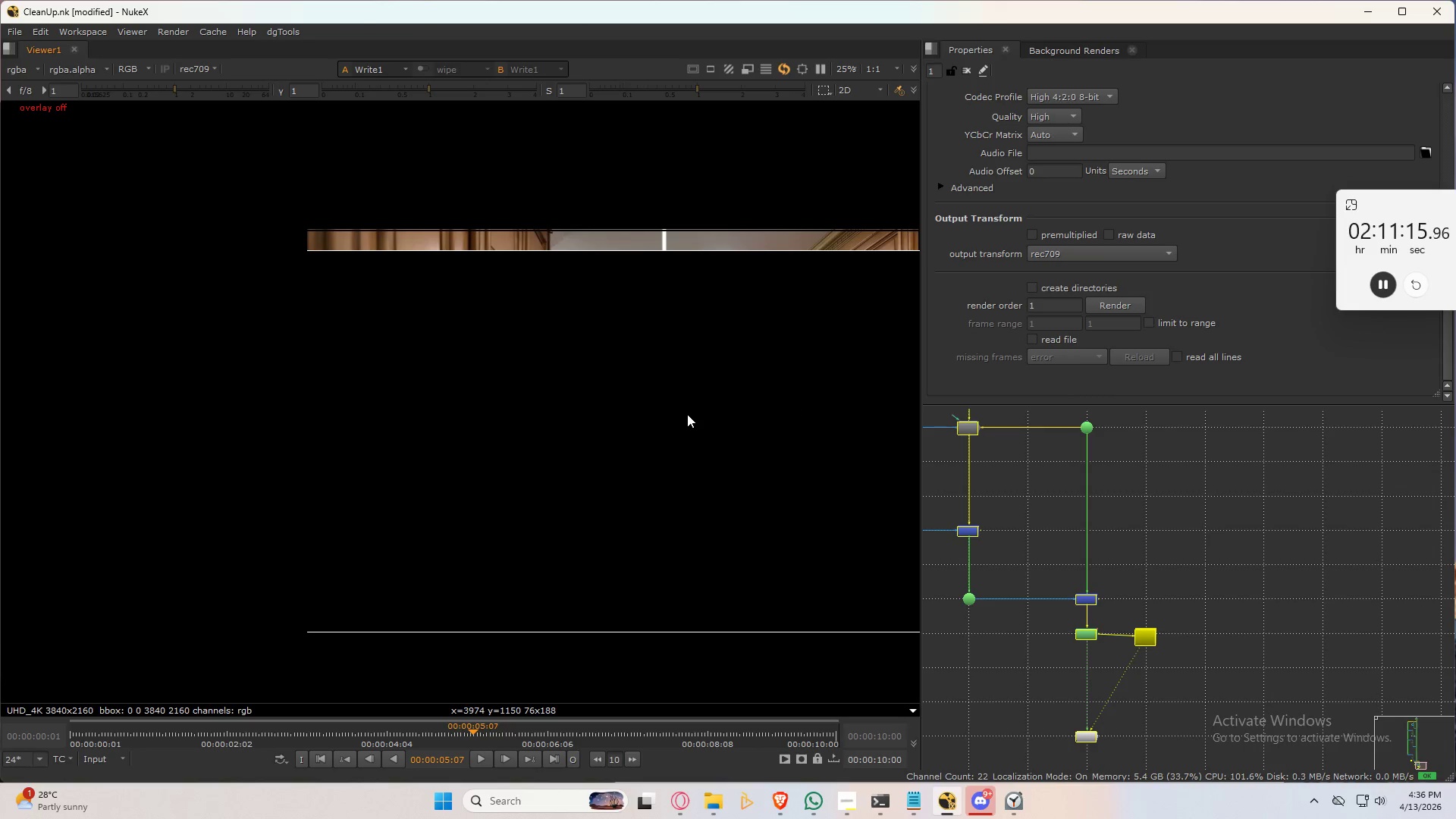 
key(Control+ControlLeft)
 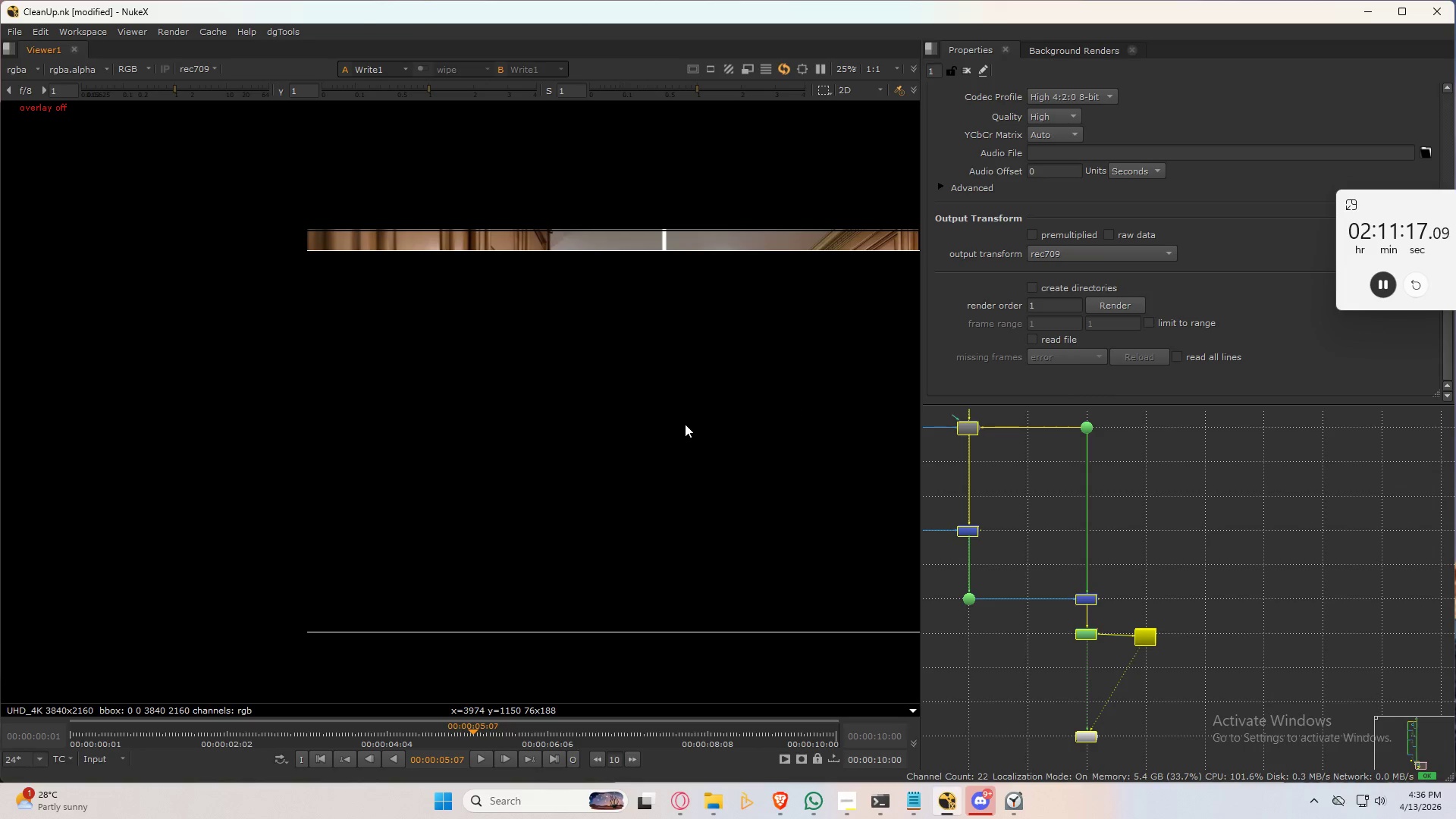 
key(Control+S)
 